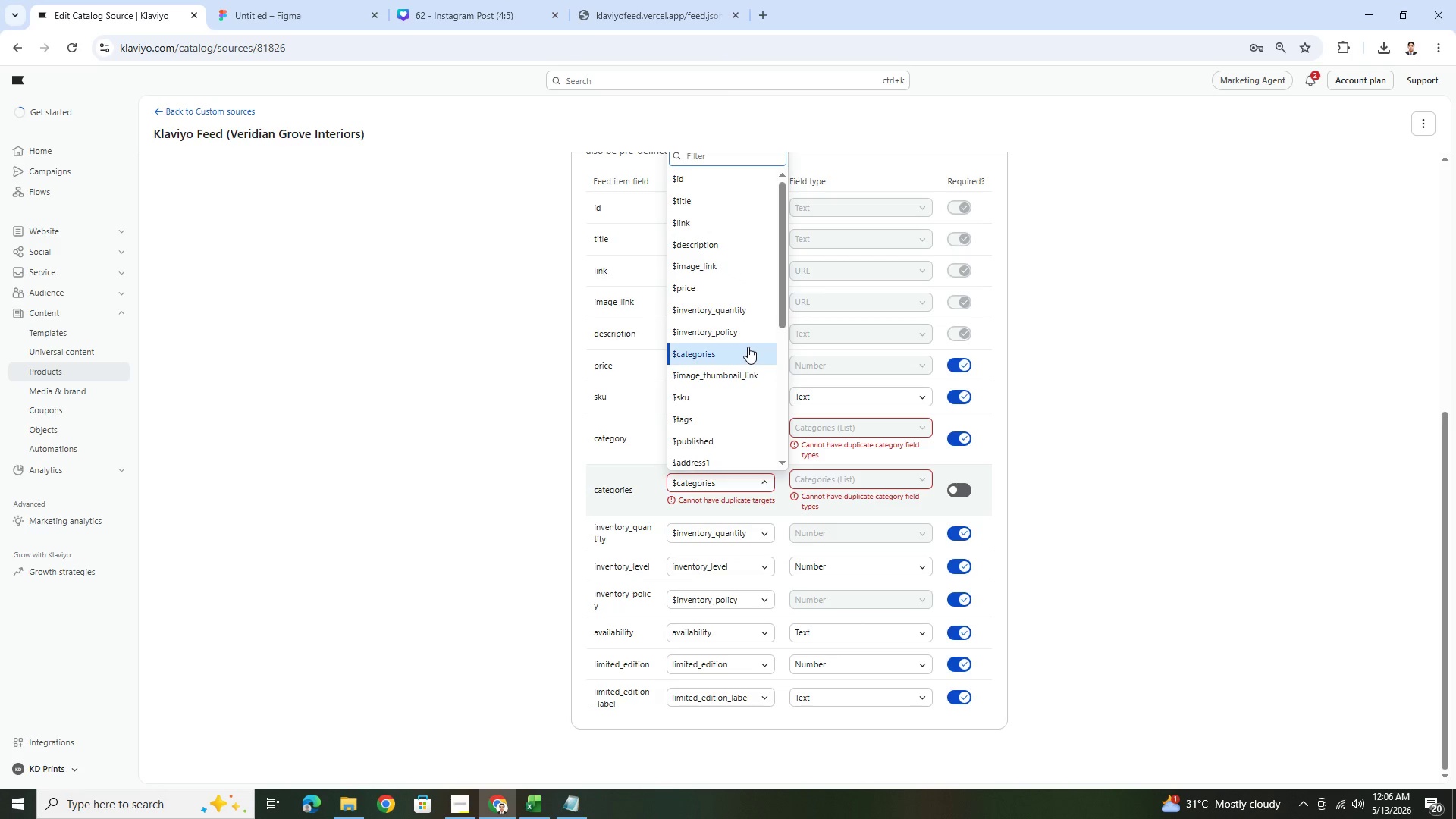 
scroll: coordinate [736, 425], scroll_direction: down, amount: 2.0
 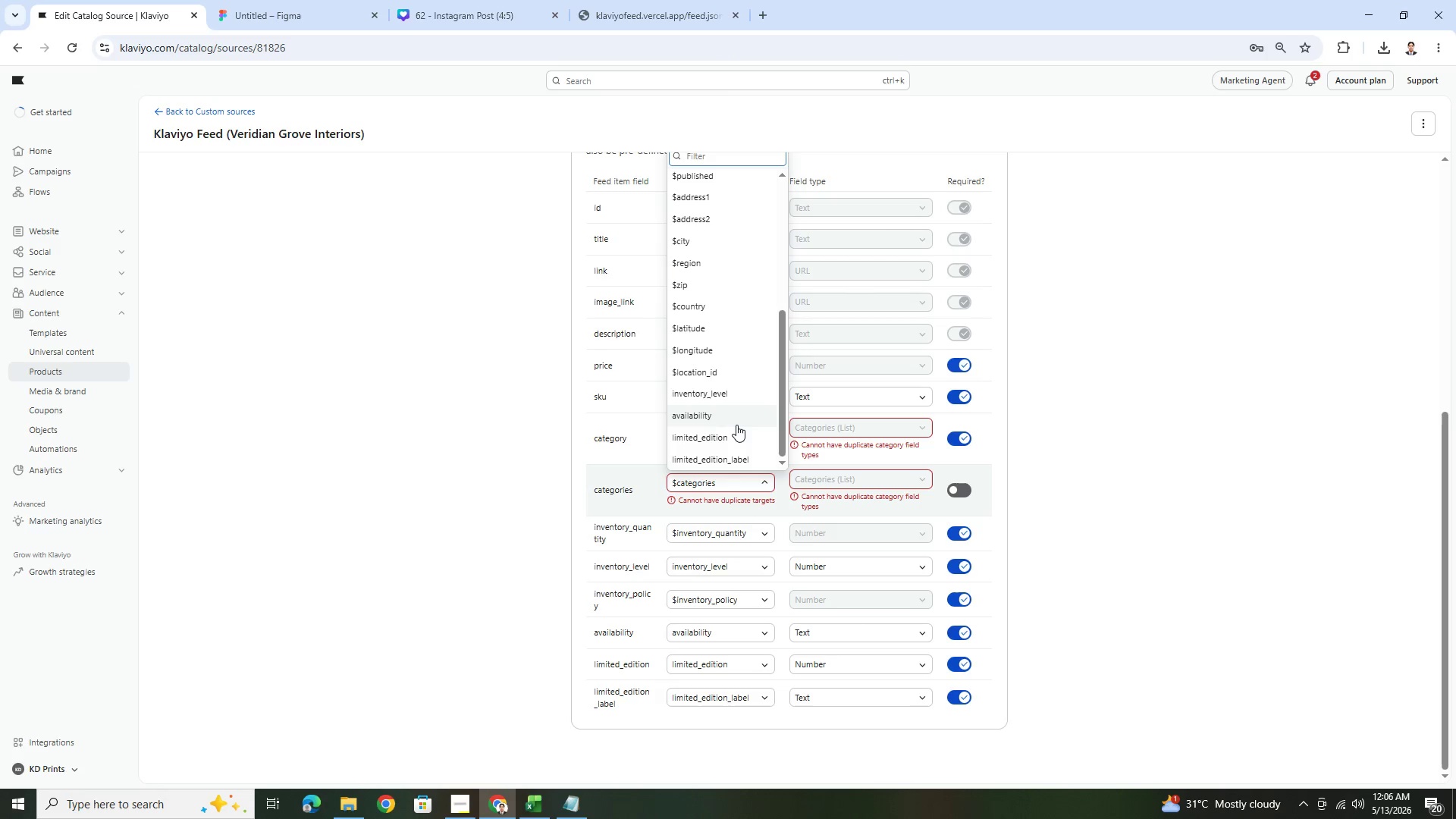 
left_click([736, 436])
 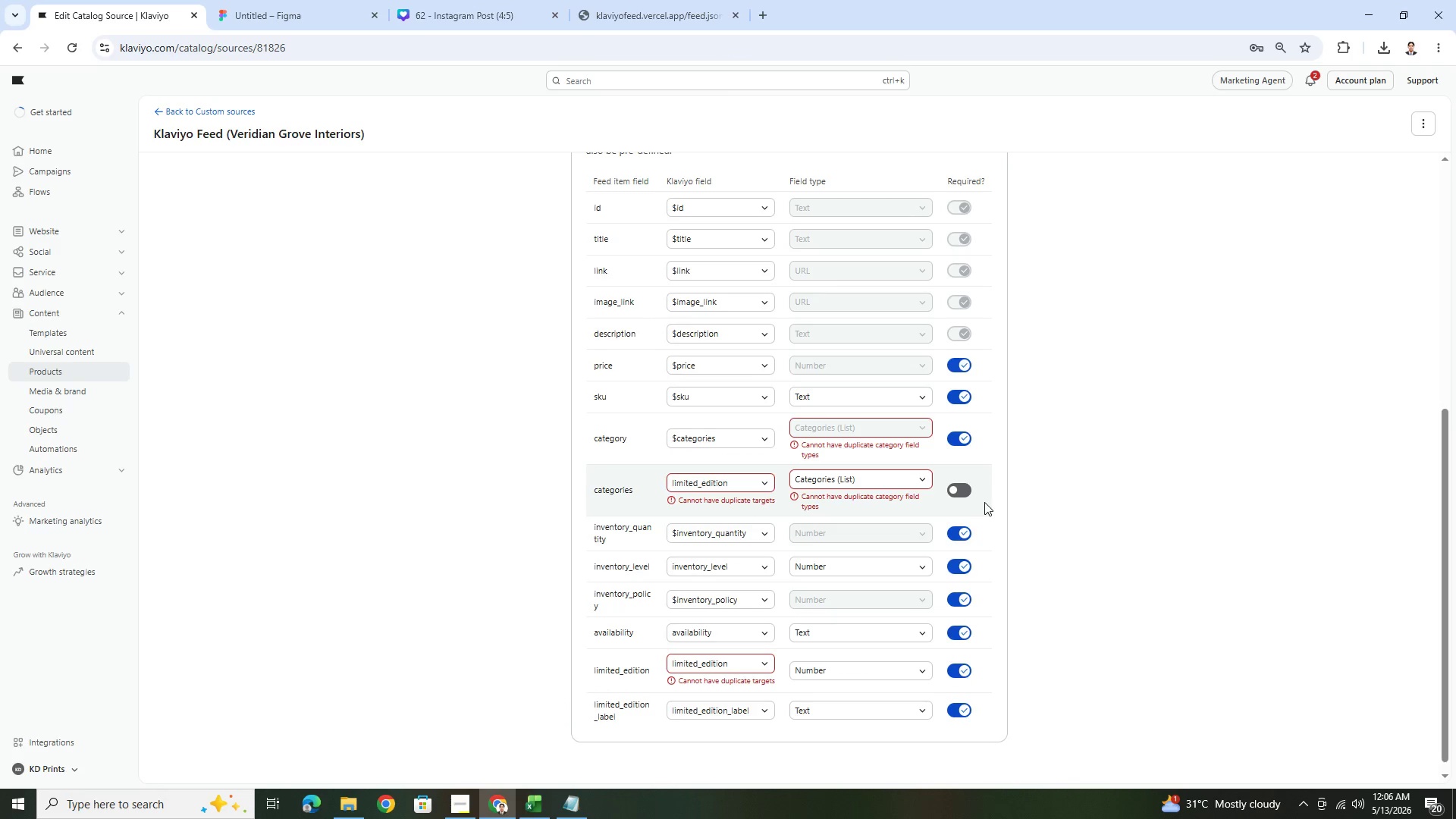 
scroll: coordinate [990, 495], scroll_direction: down, amount: 2.0
 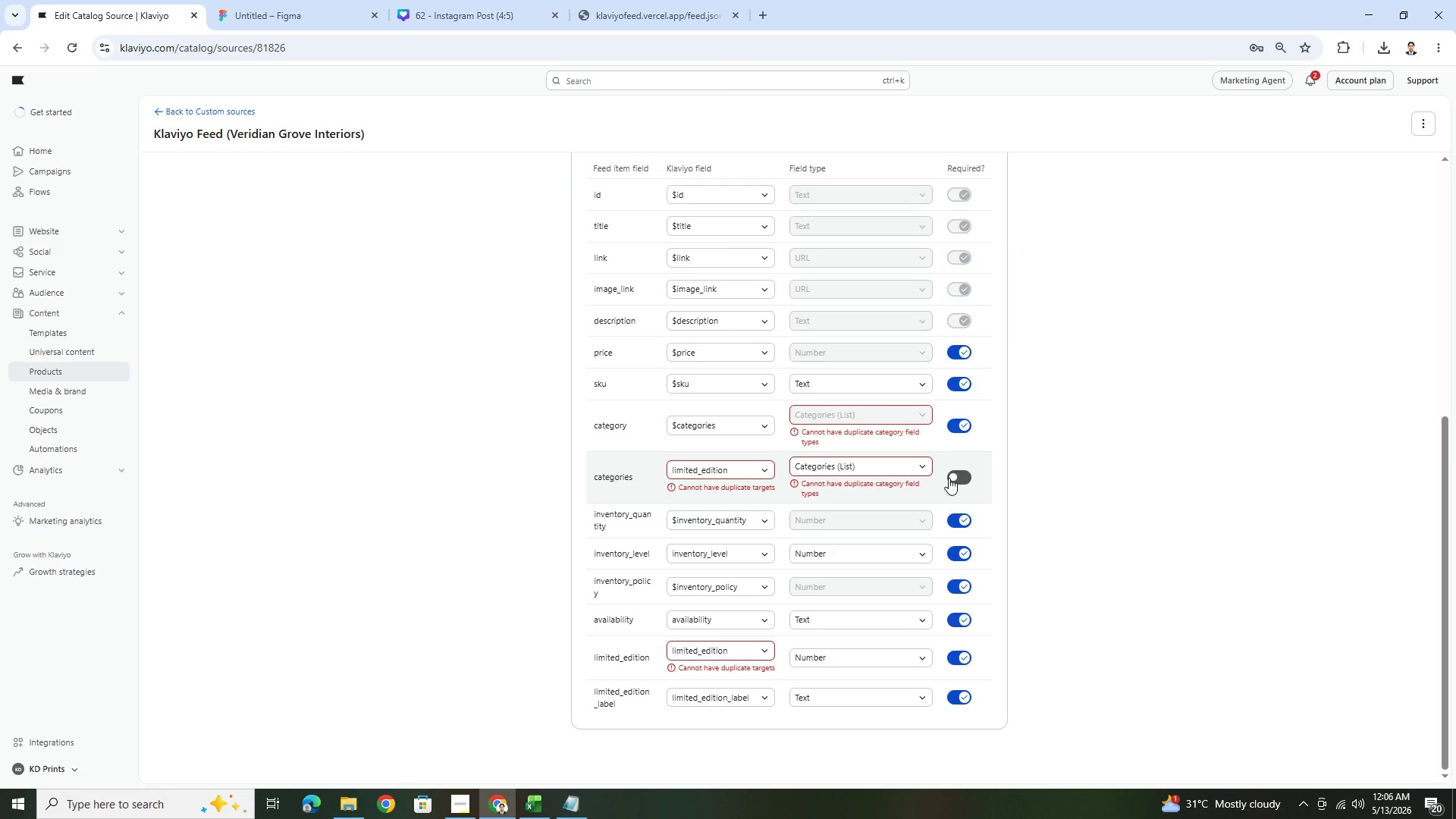 
wait(5.25)
 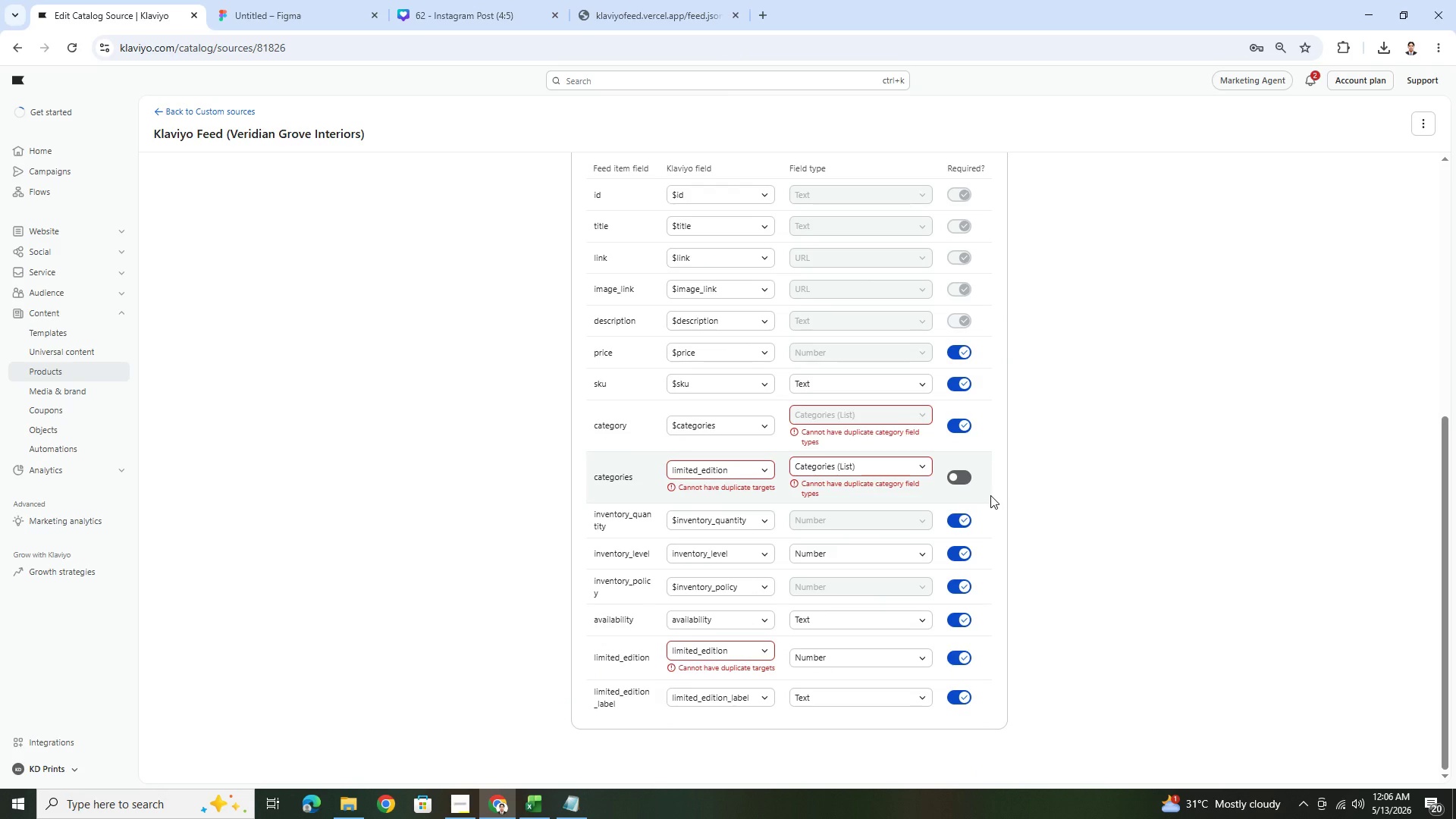 
left_click([751, 472])
 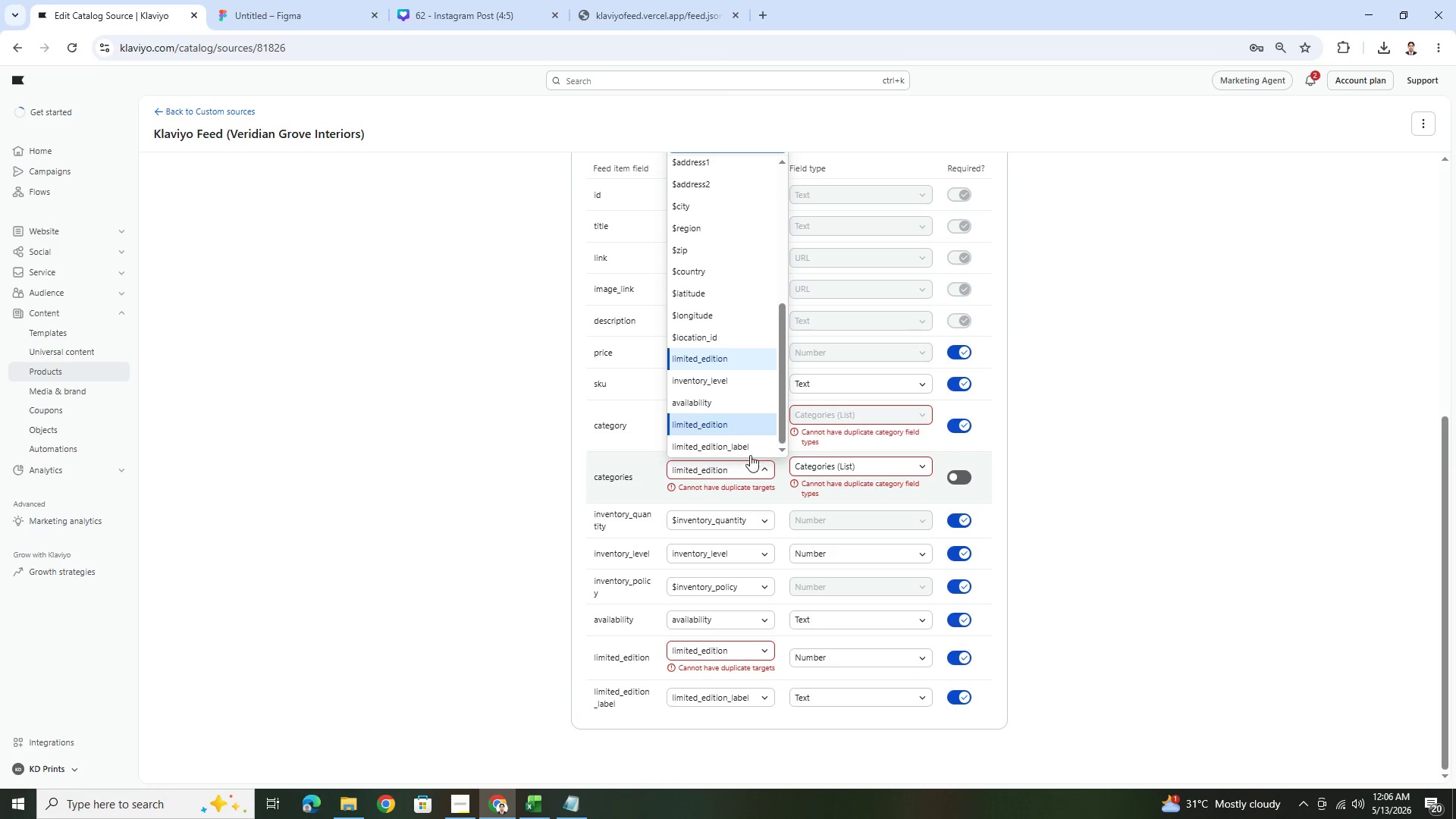 
scroll: coordinate [755, 439], scroll_direction: down, amount: 3.0
 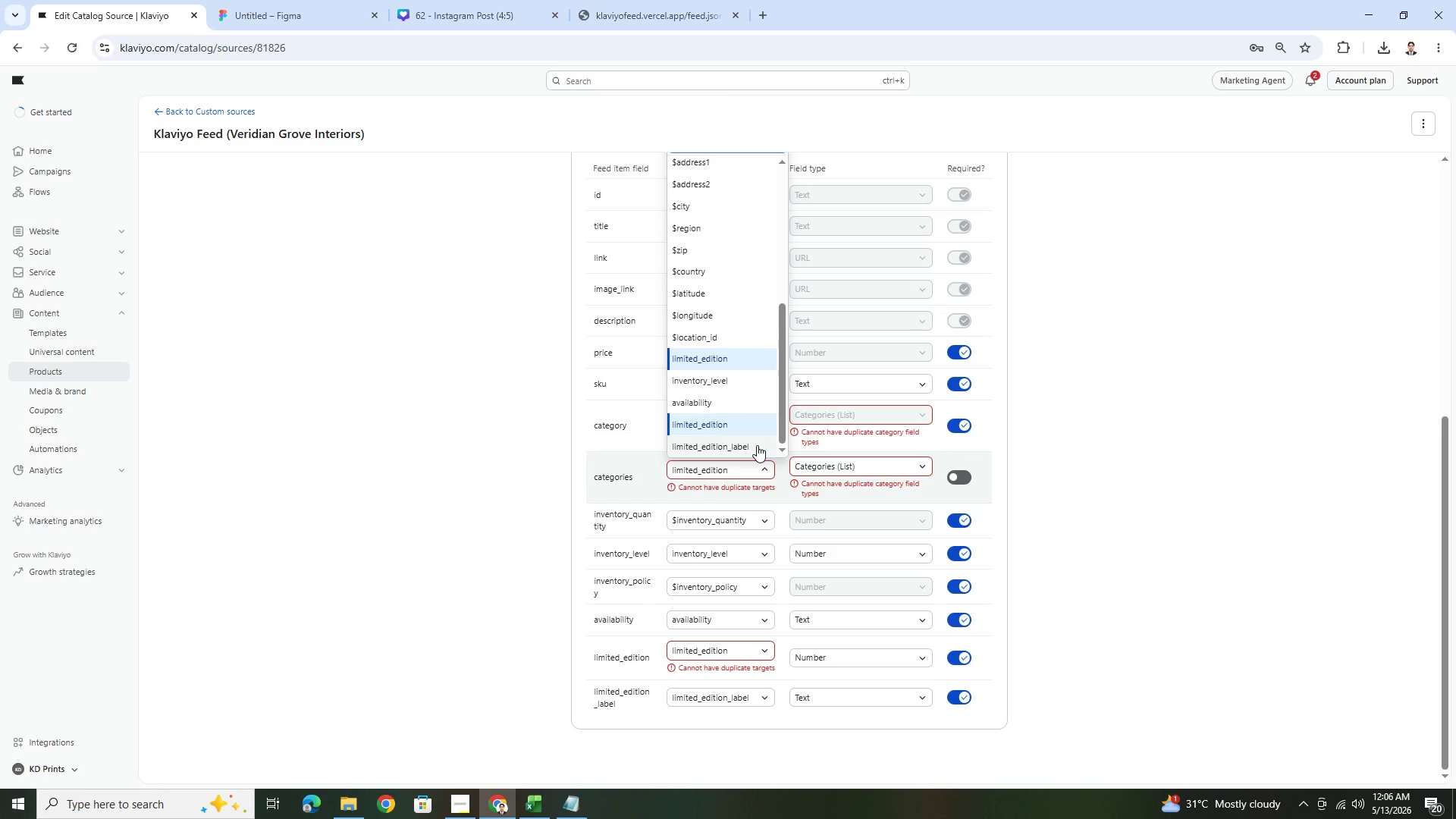 
left_click([757, 445])
 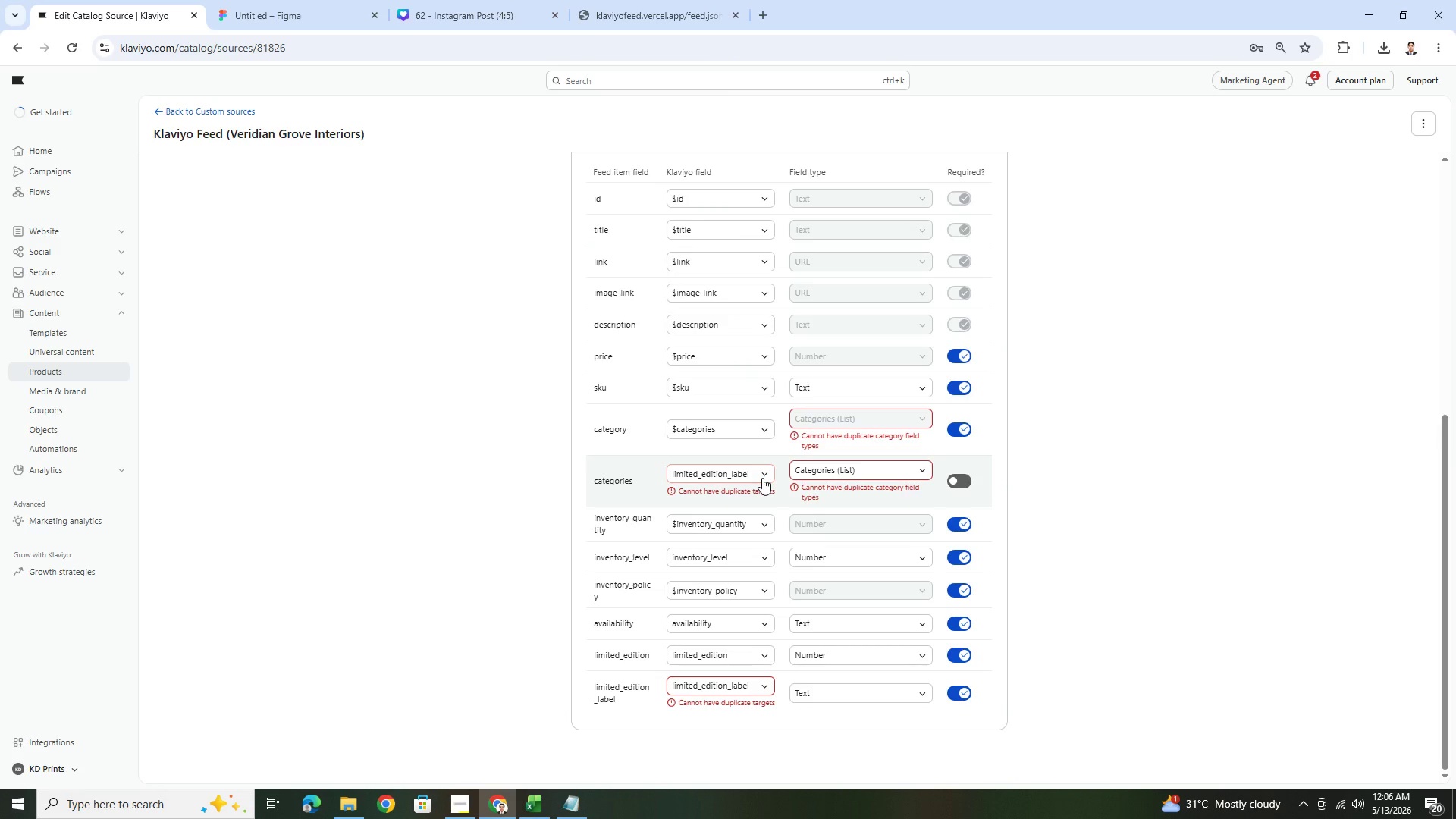 
wait(9.23)
 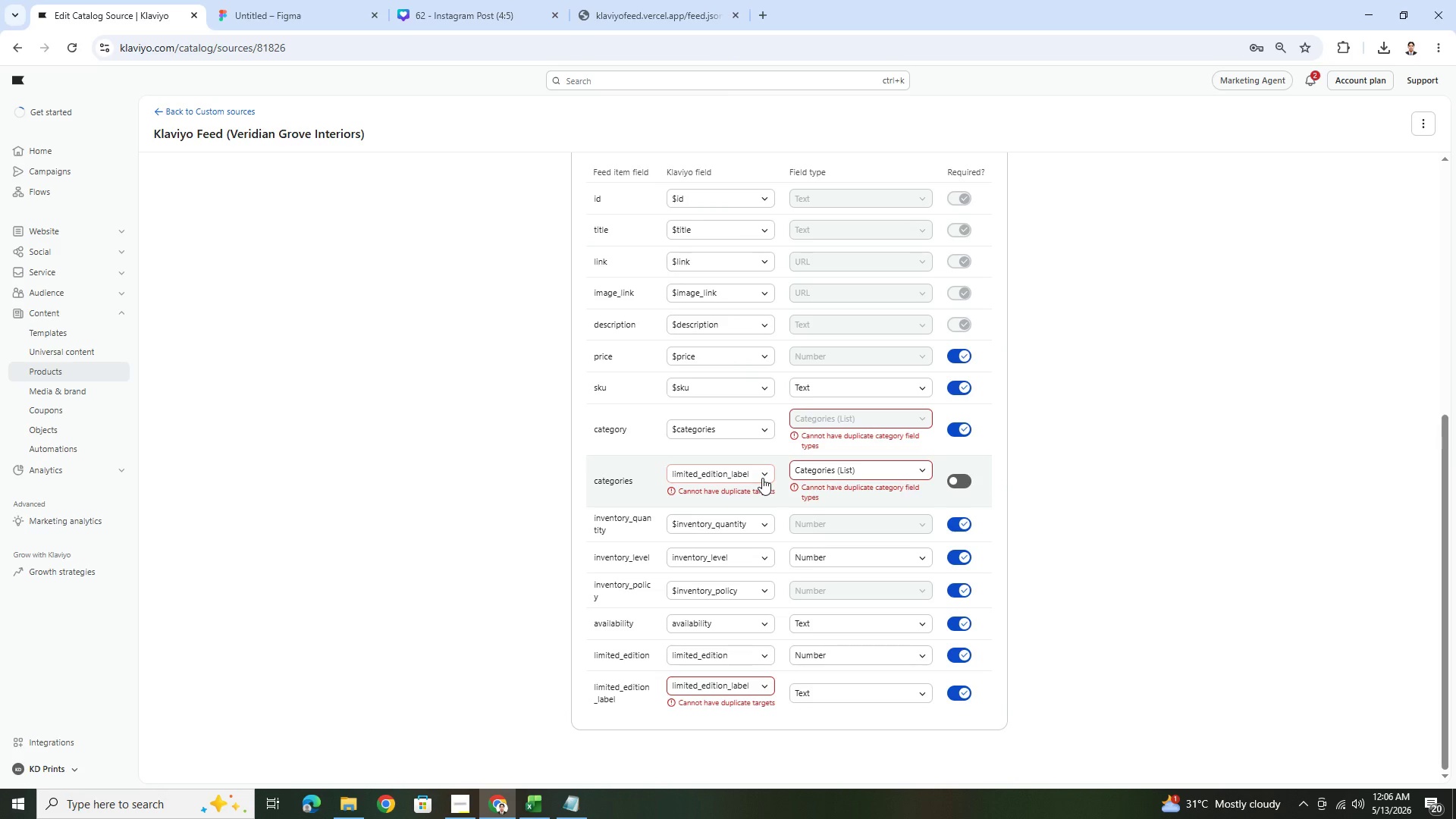 
left_click([568, 818])
 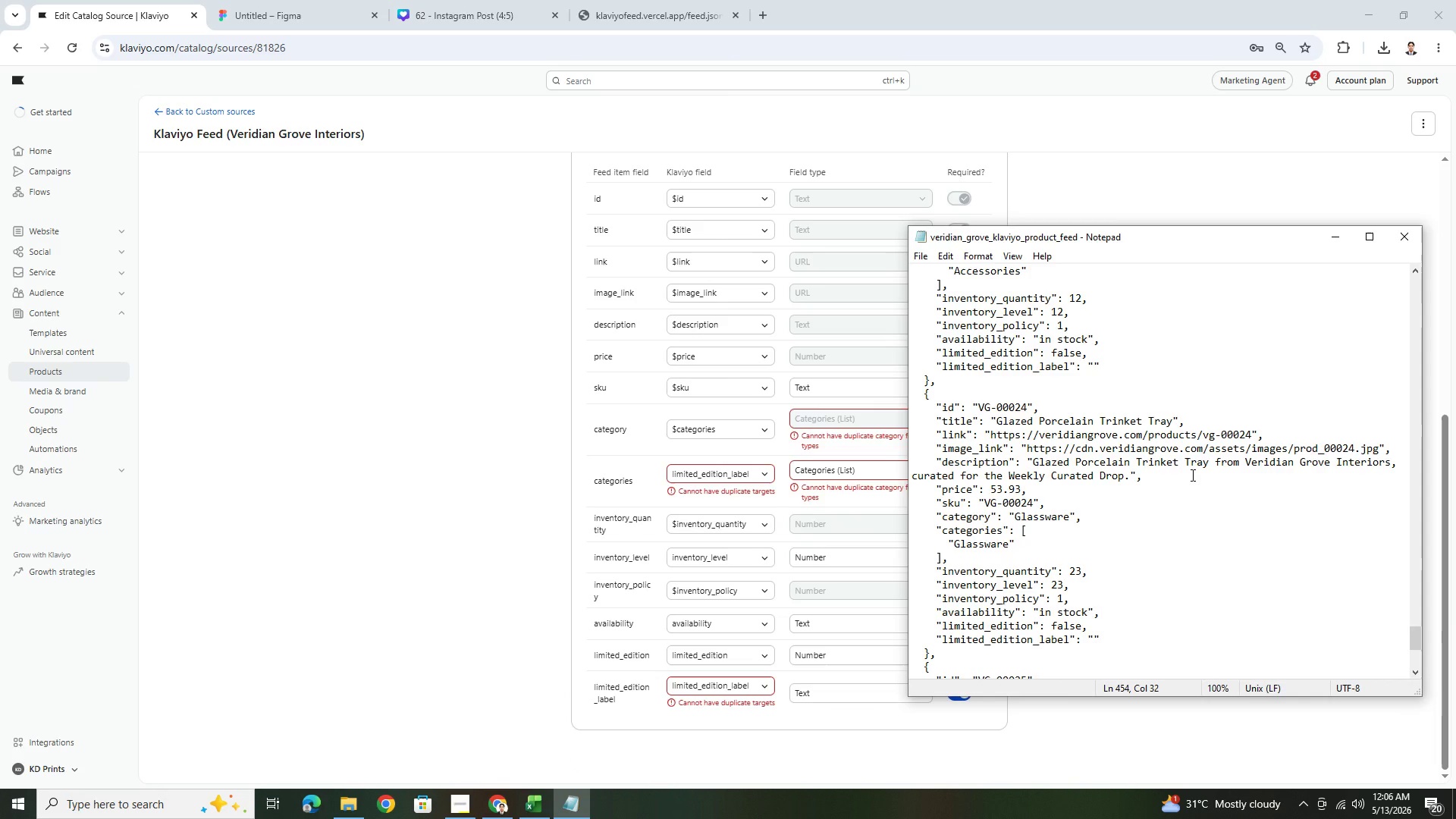 
scroll: coordinate [1191, 475], scroll_direction: up, amount: 11.0
 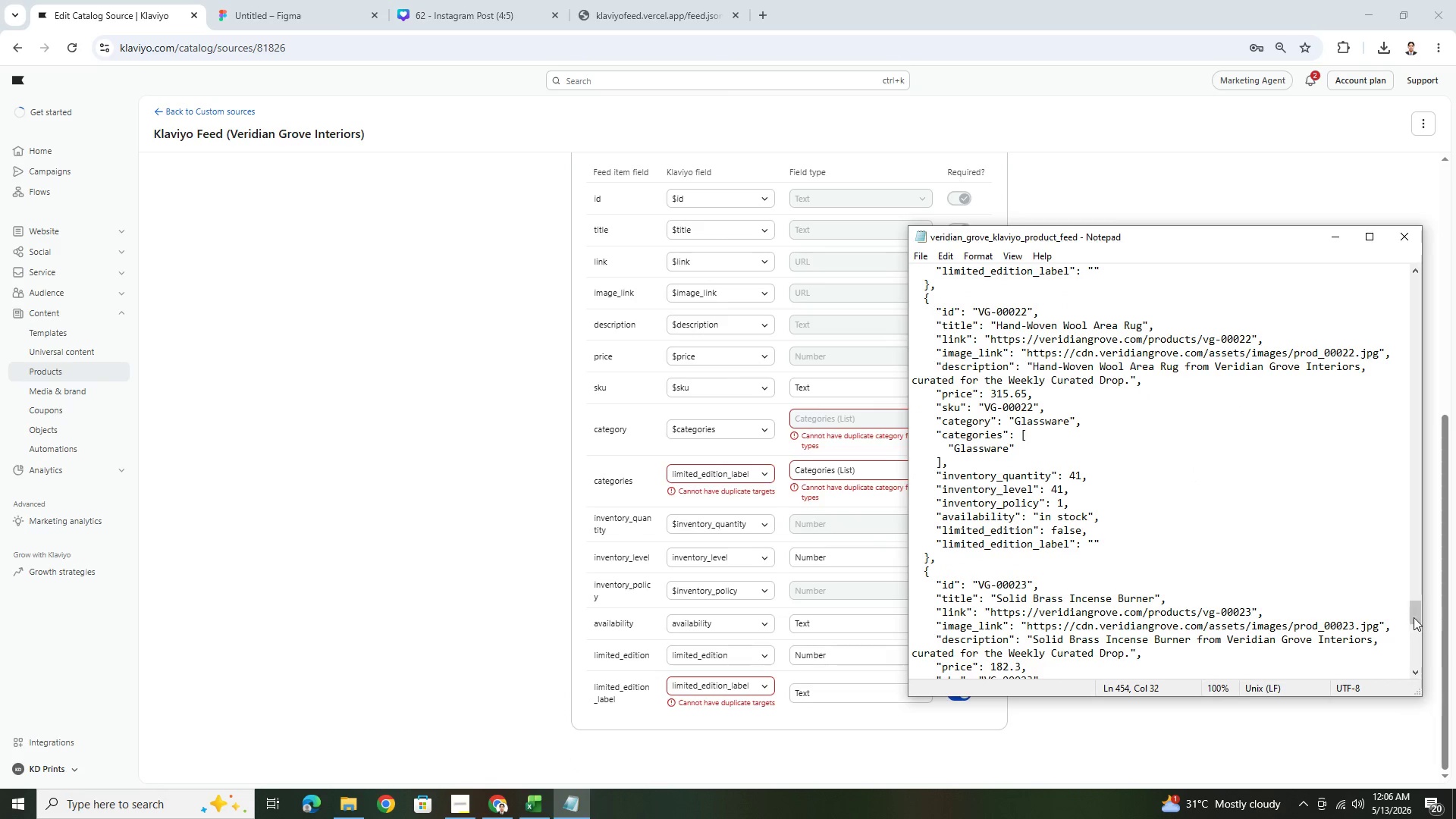 
left_click_drag(start_coordinate=[1414, 617], to_coordinate=[1389, 262])
 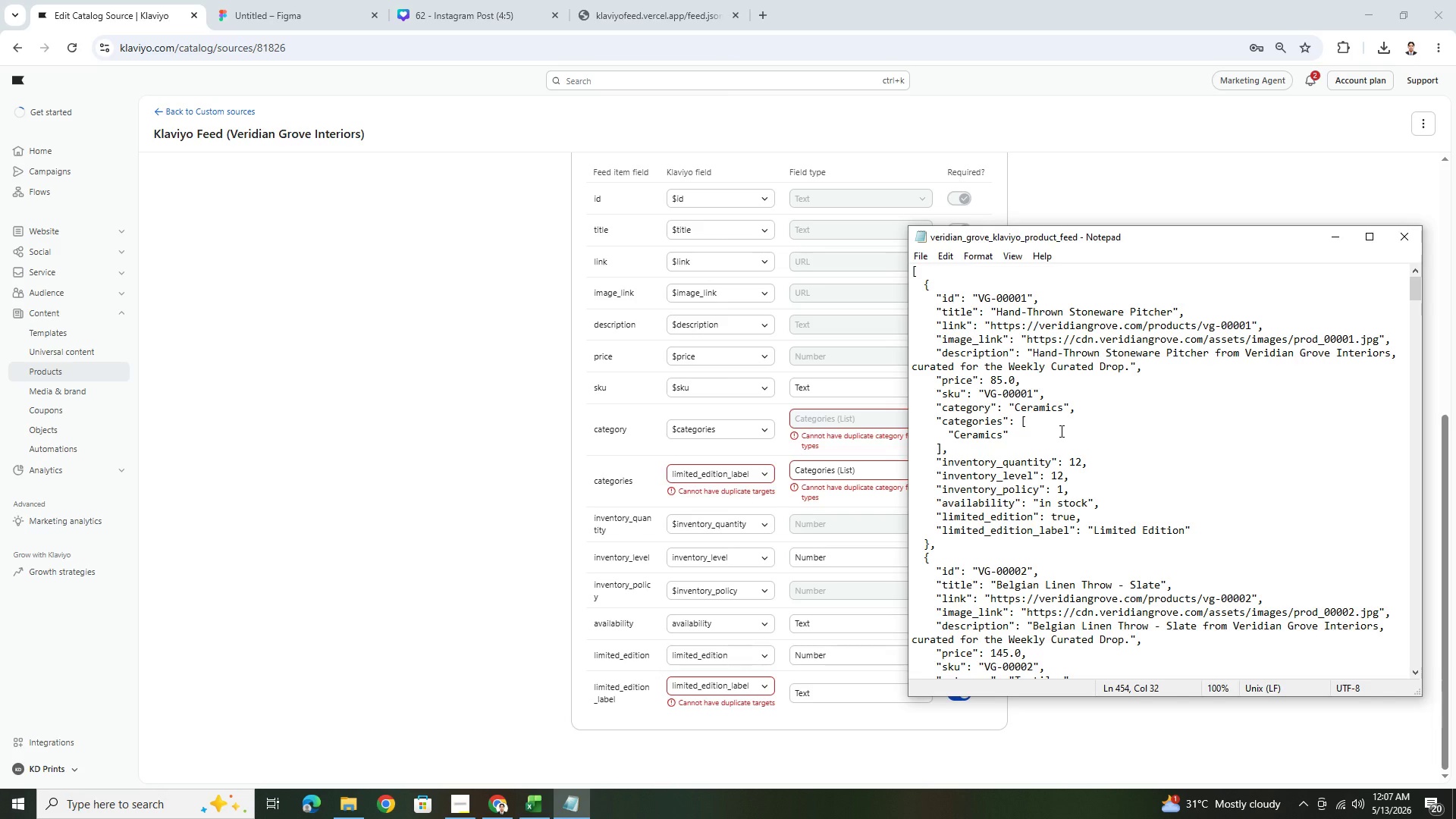 
wait(14.45)
 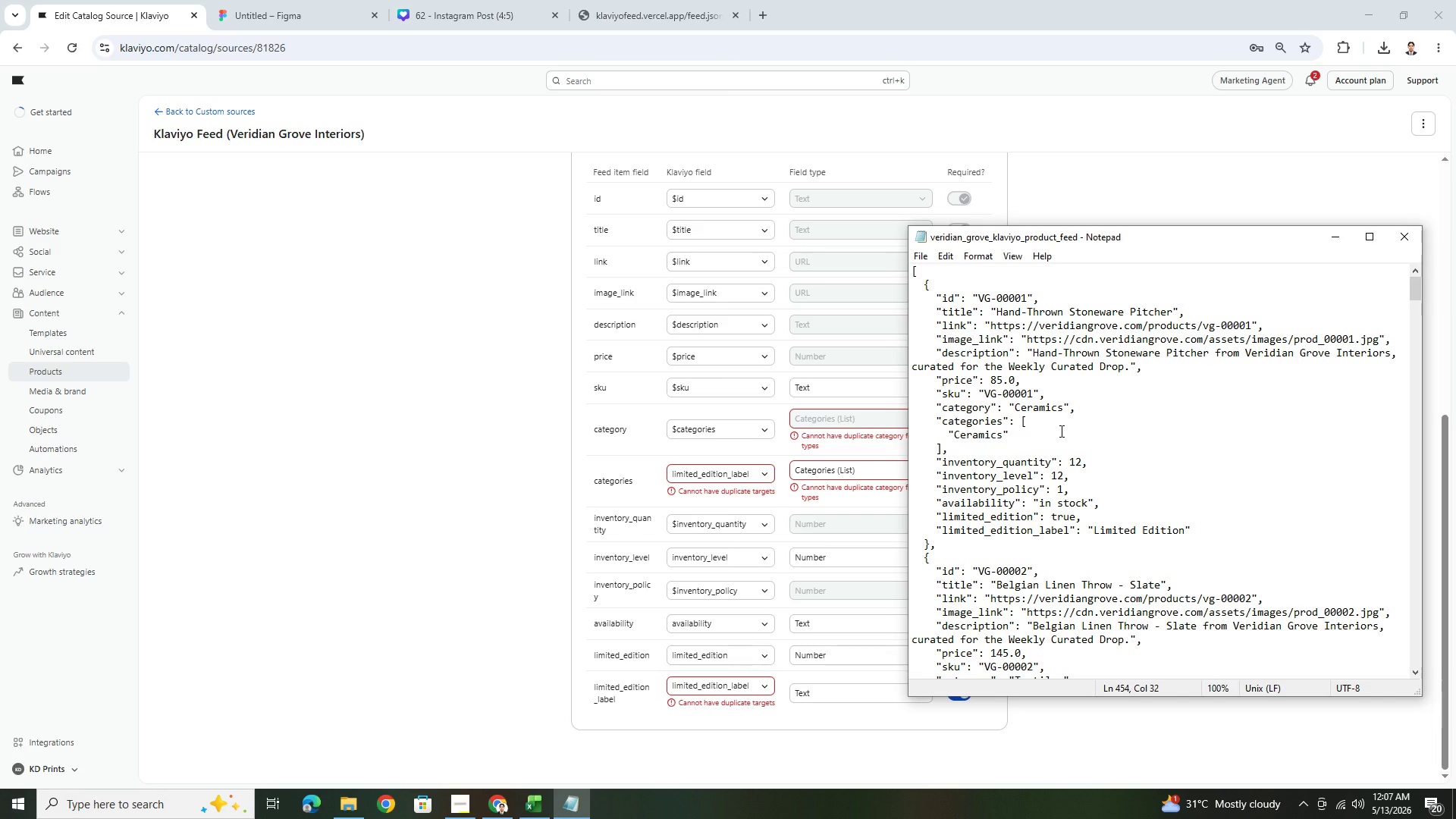 
left_click_drag(start_coordinate=[1075, 408], to_coordinate=[937, 407])
 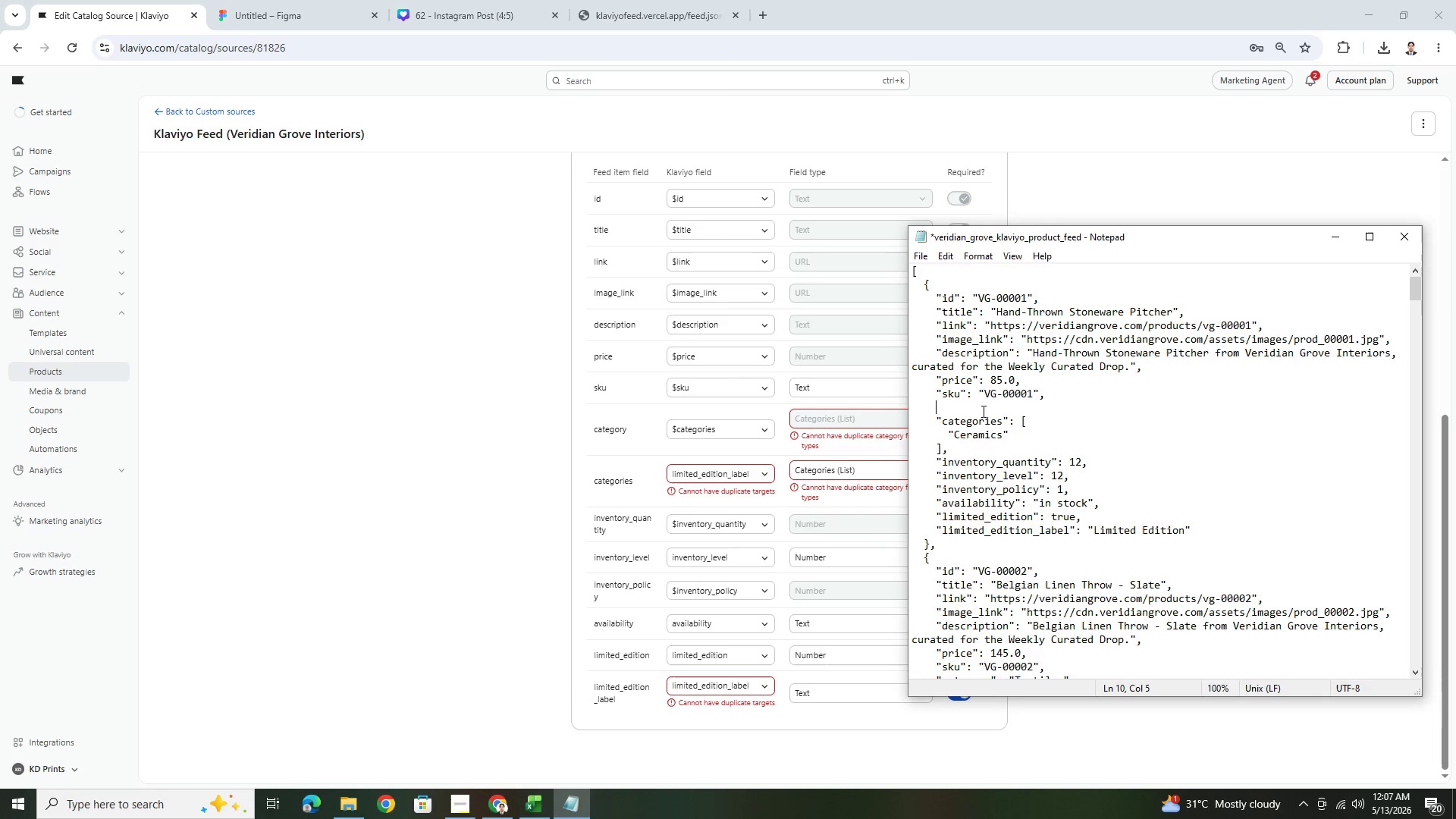 
key(Backspace)
 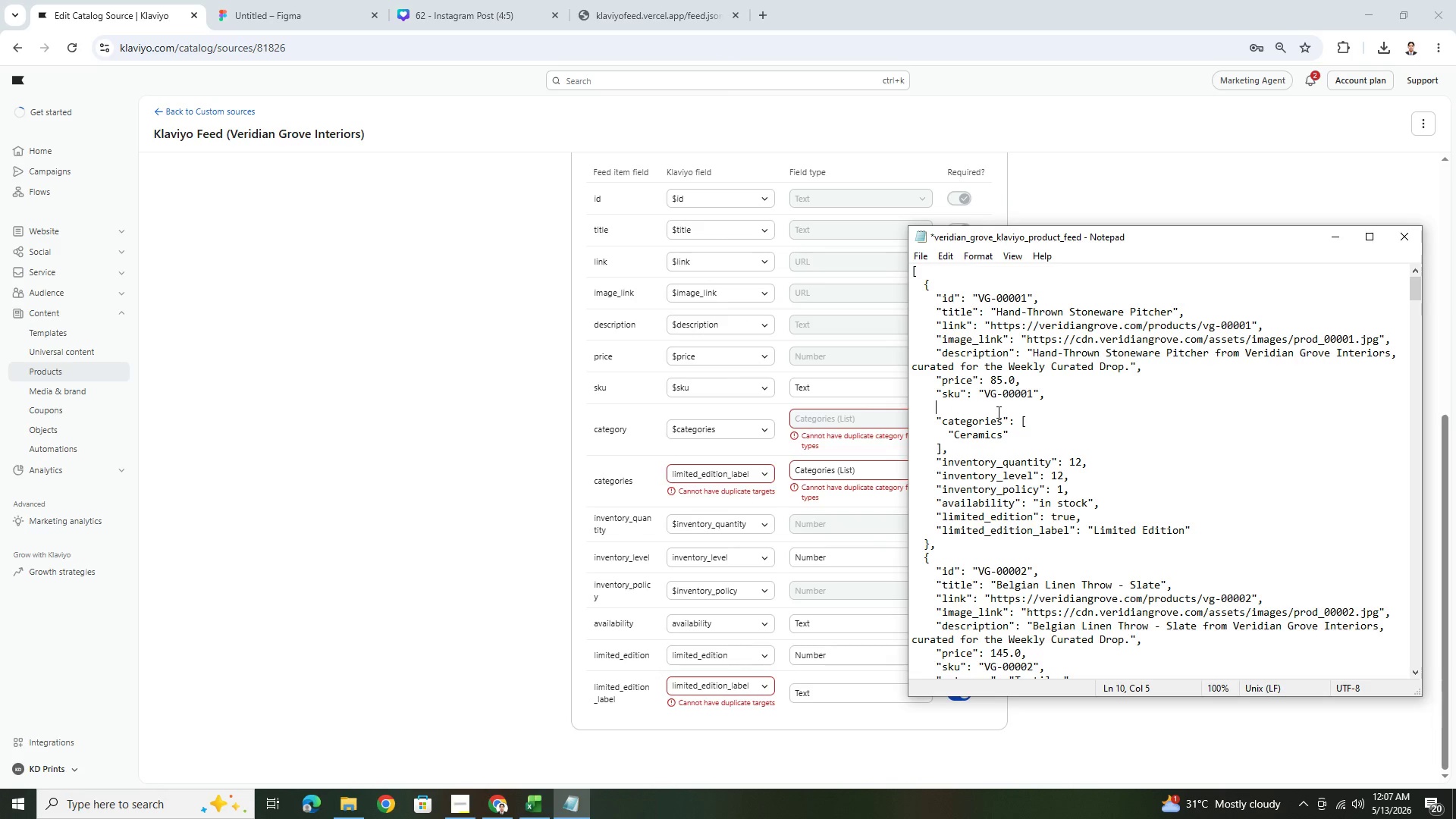 
key(Backspace)
 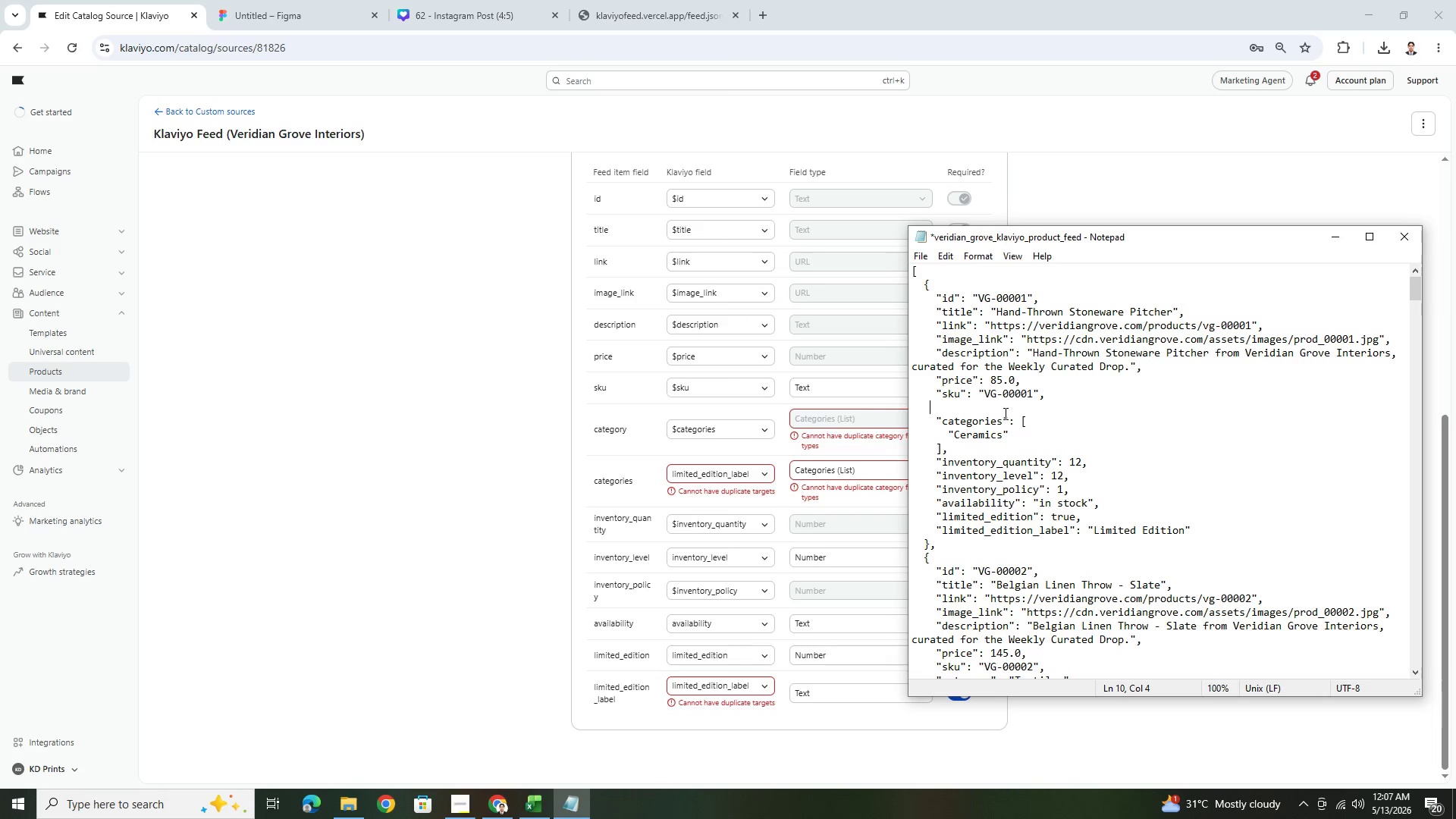 
key(Backspace)
 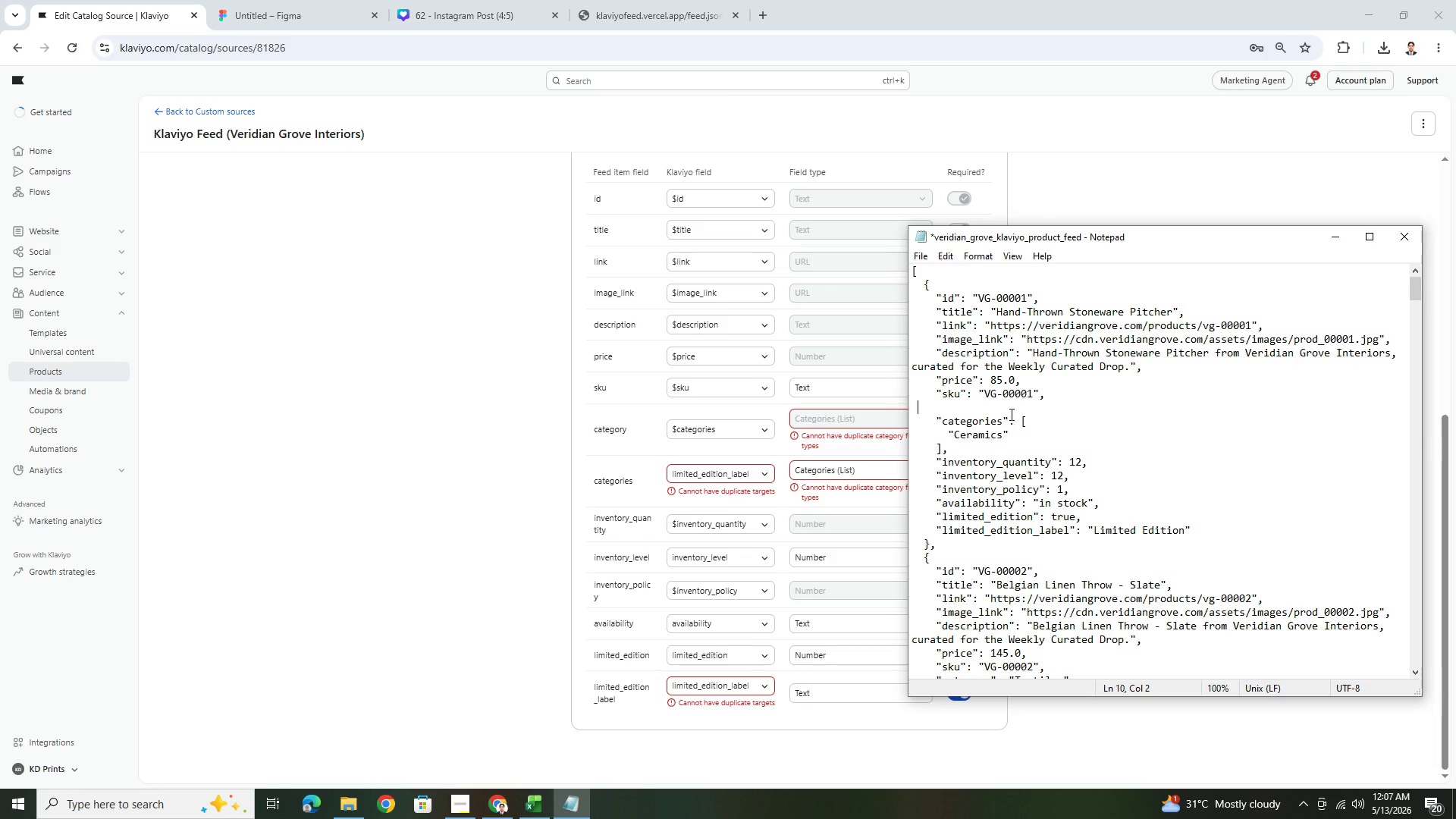 
key(Backspace)
 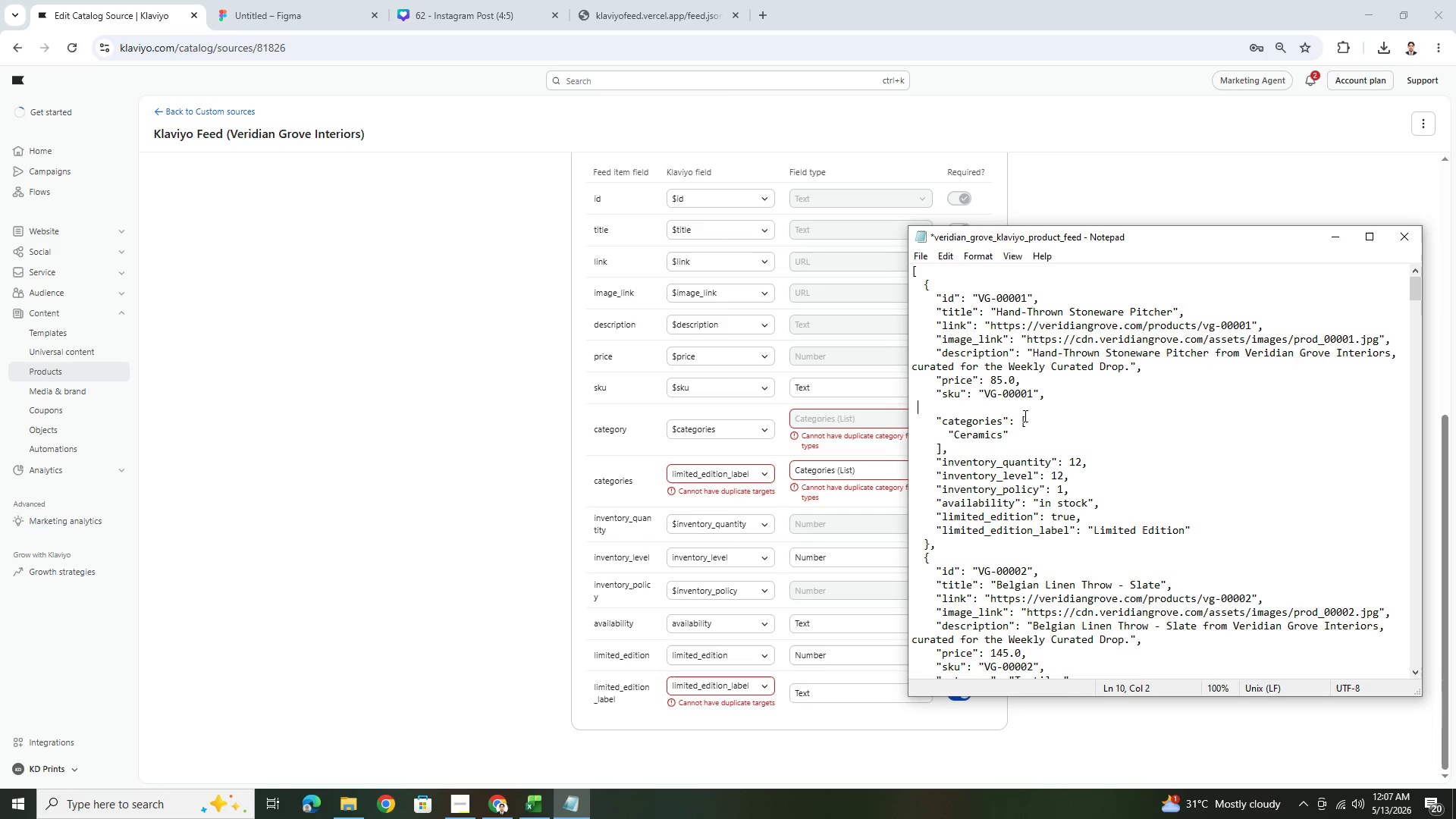 
key(Backspace)
 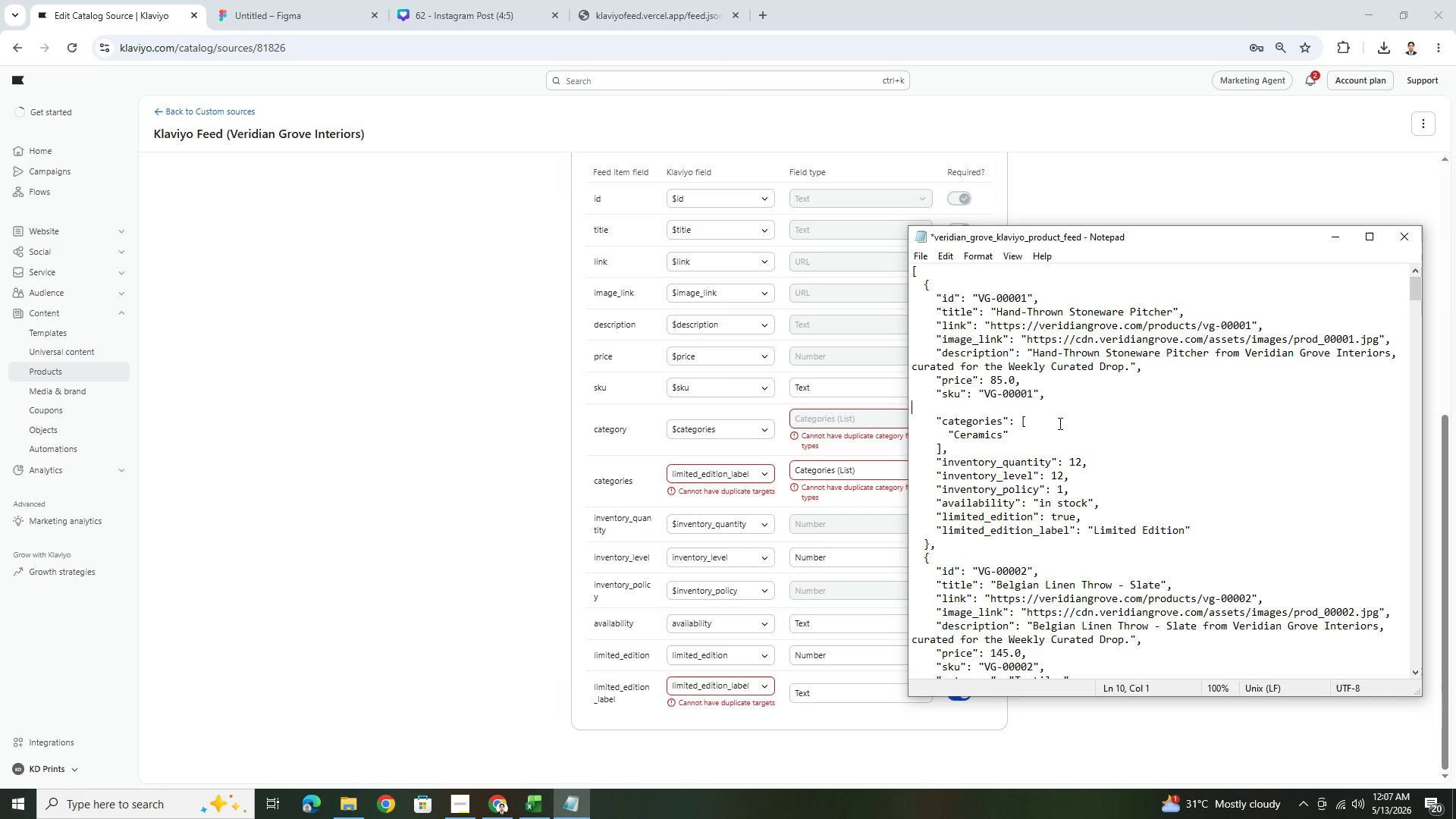 
key(Backspace)
 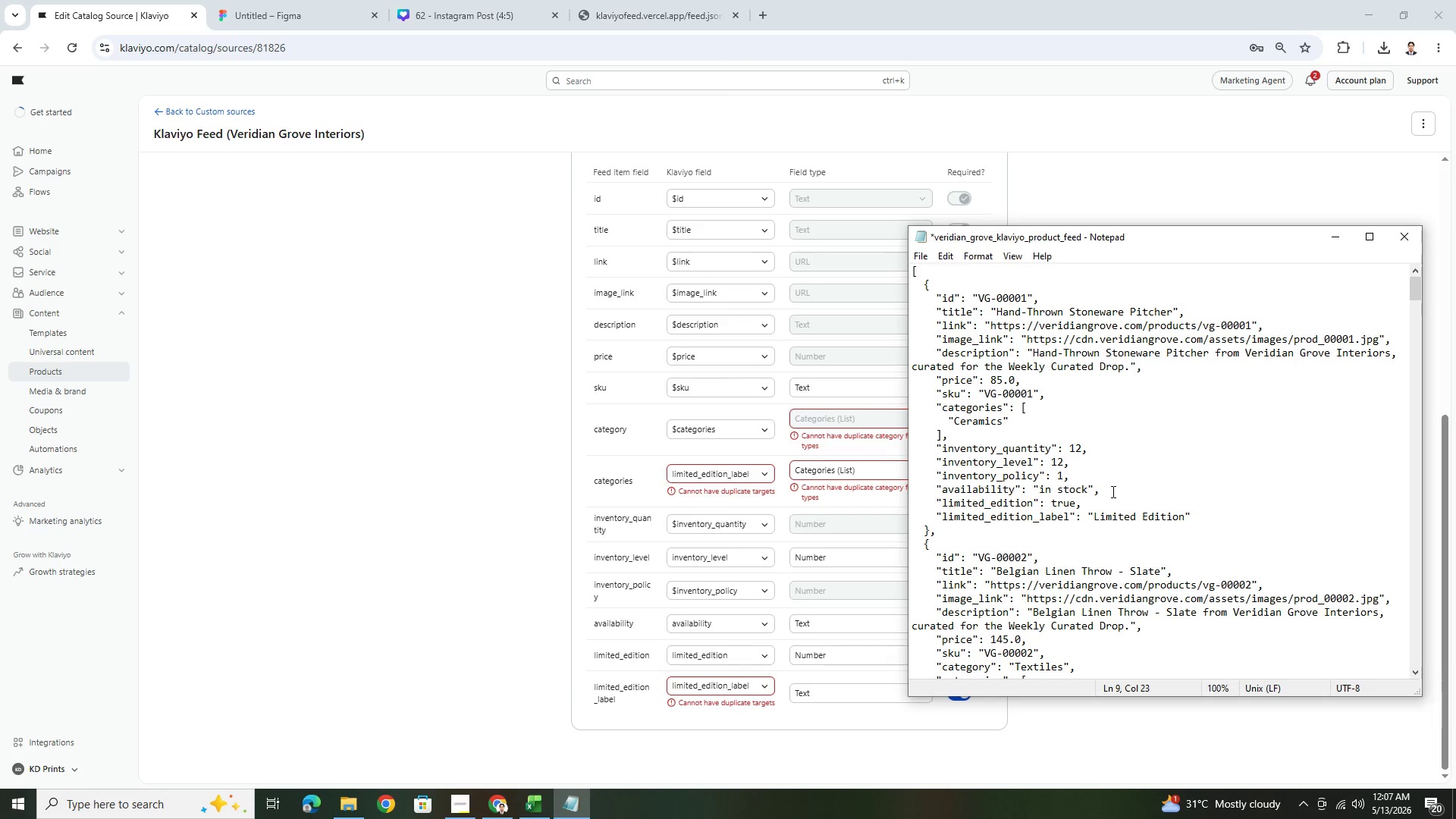 
left_click([1100, 509])
 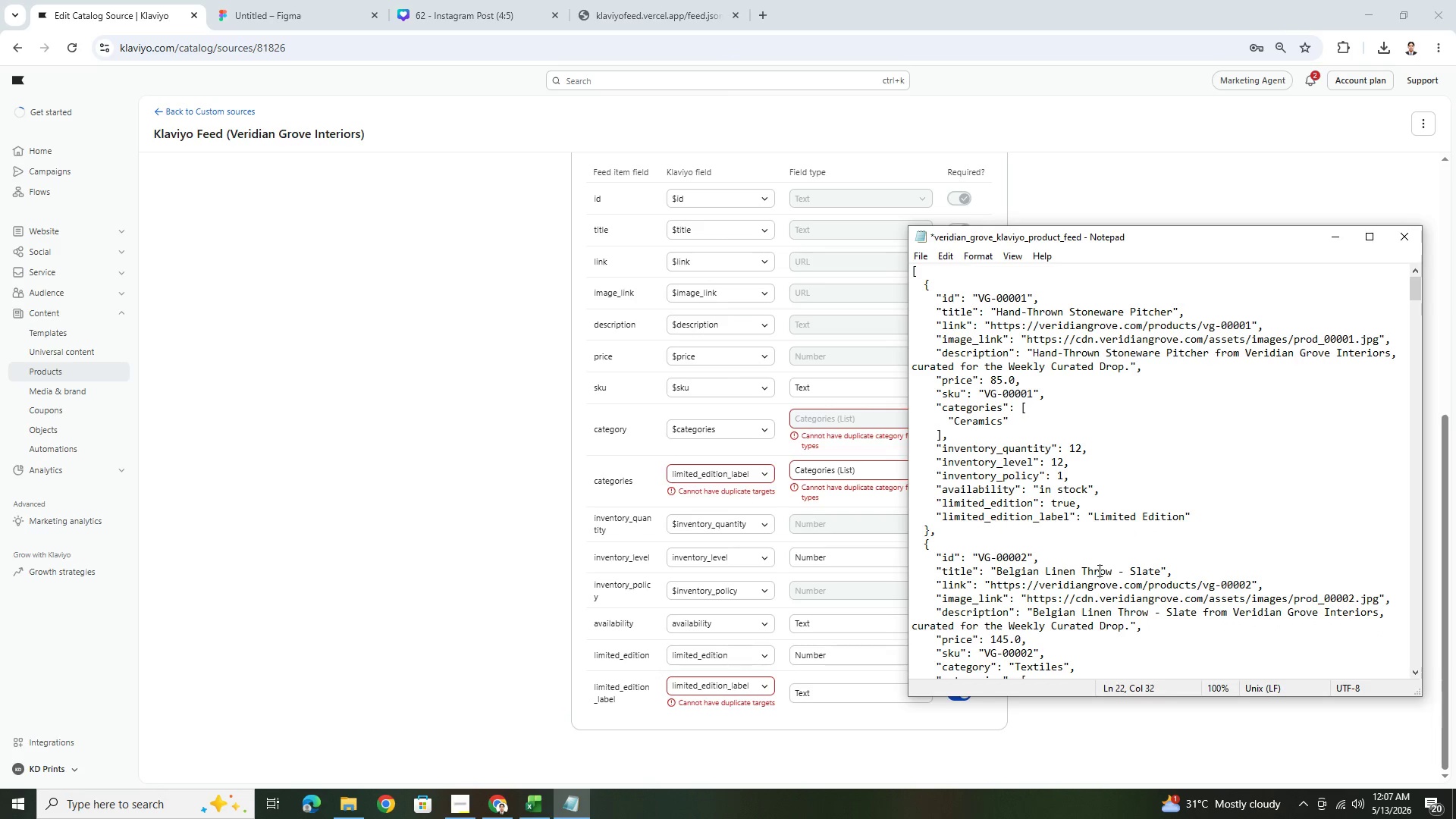 
scroll: coordinate [1106, 566], scroll_direction: down, amount: 3.0
 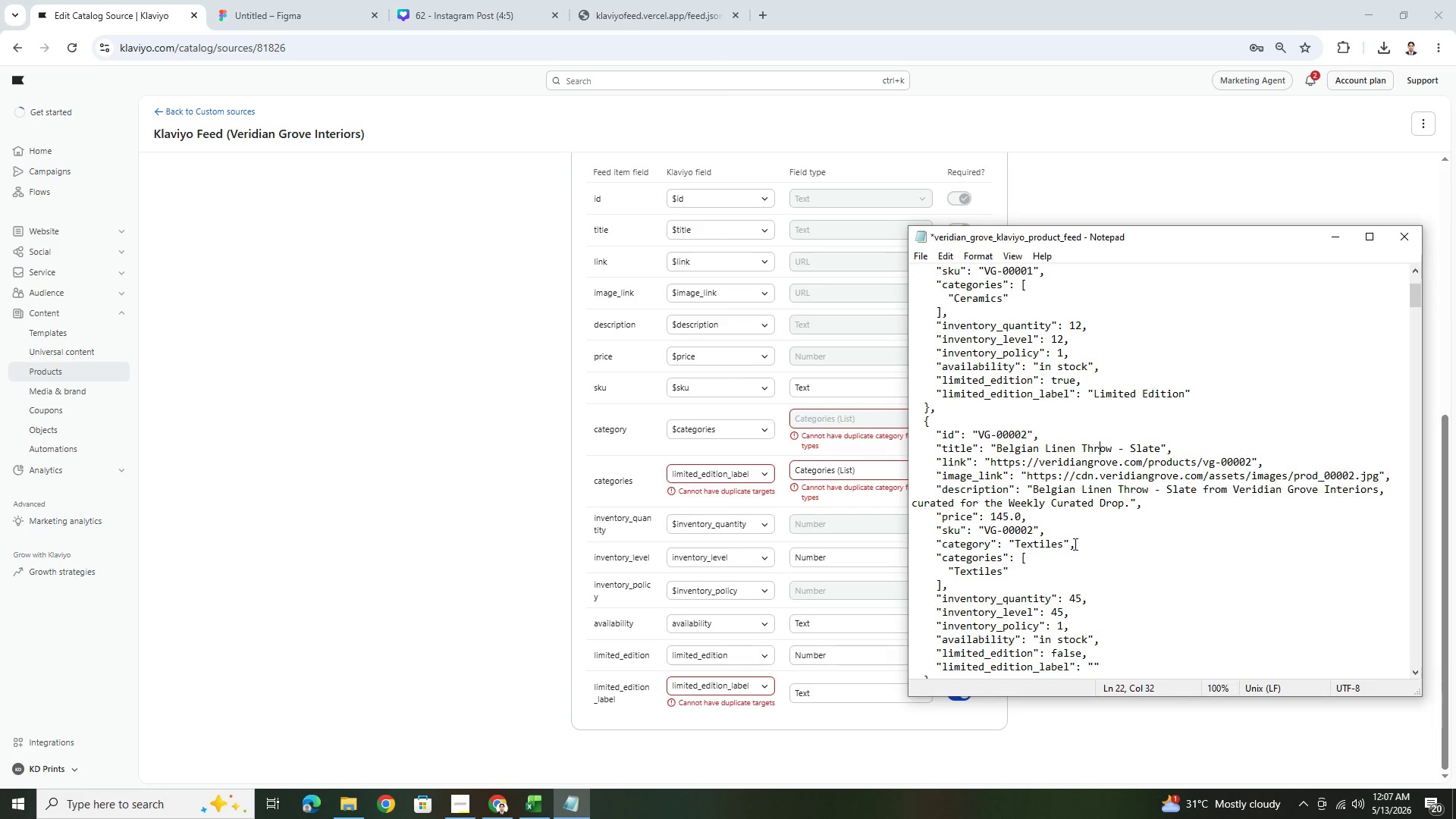 
left_click_drag(start_coordinate=[1074, 544], to_coordinate=[906, 549])
 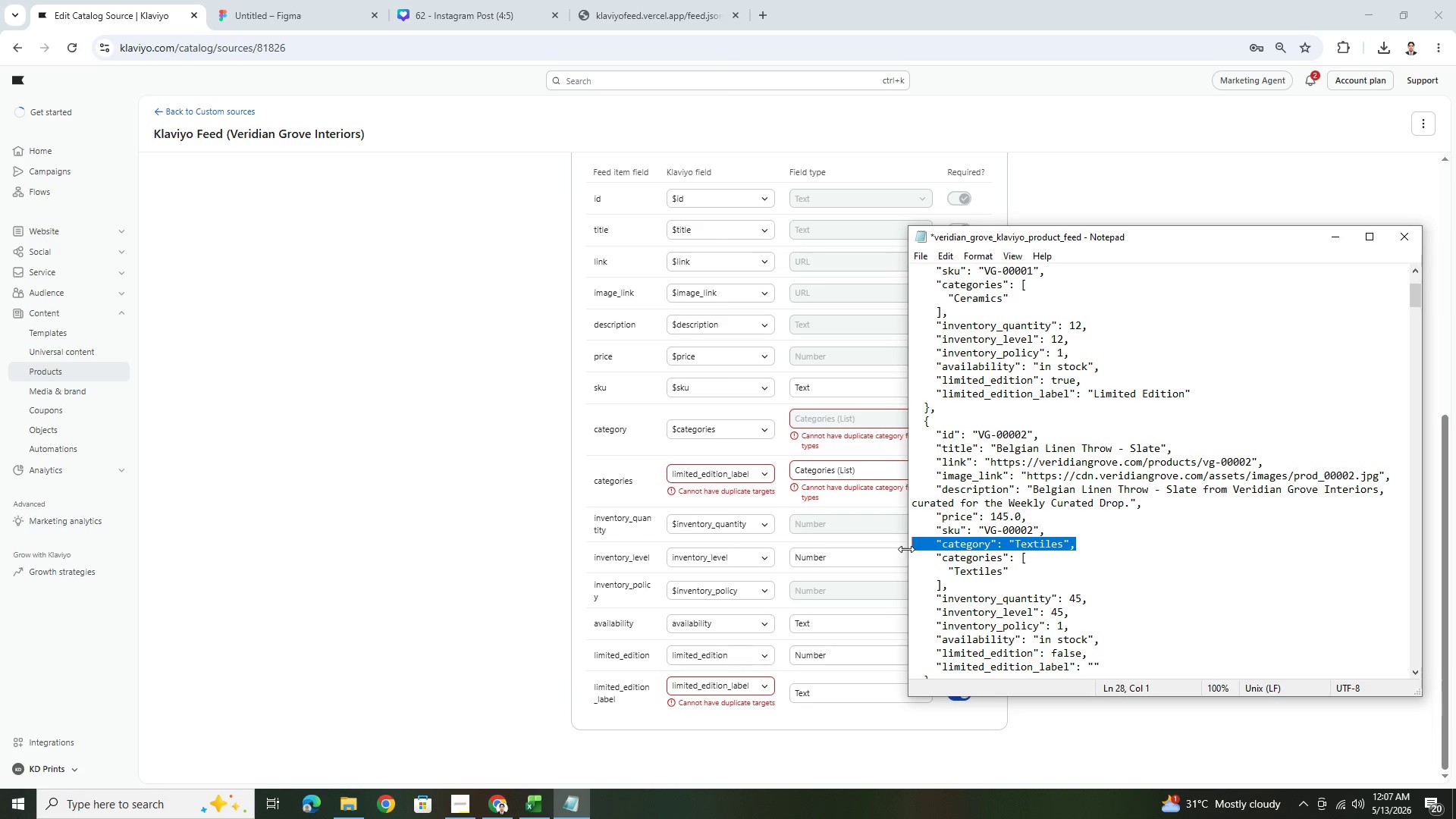 
key(Backspace)
 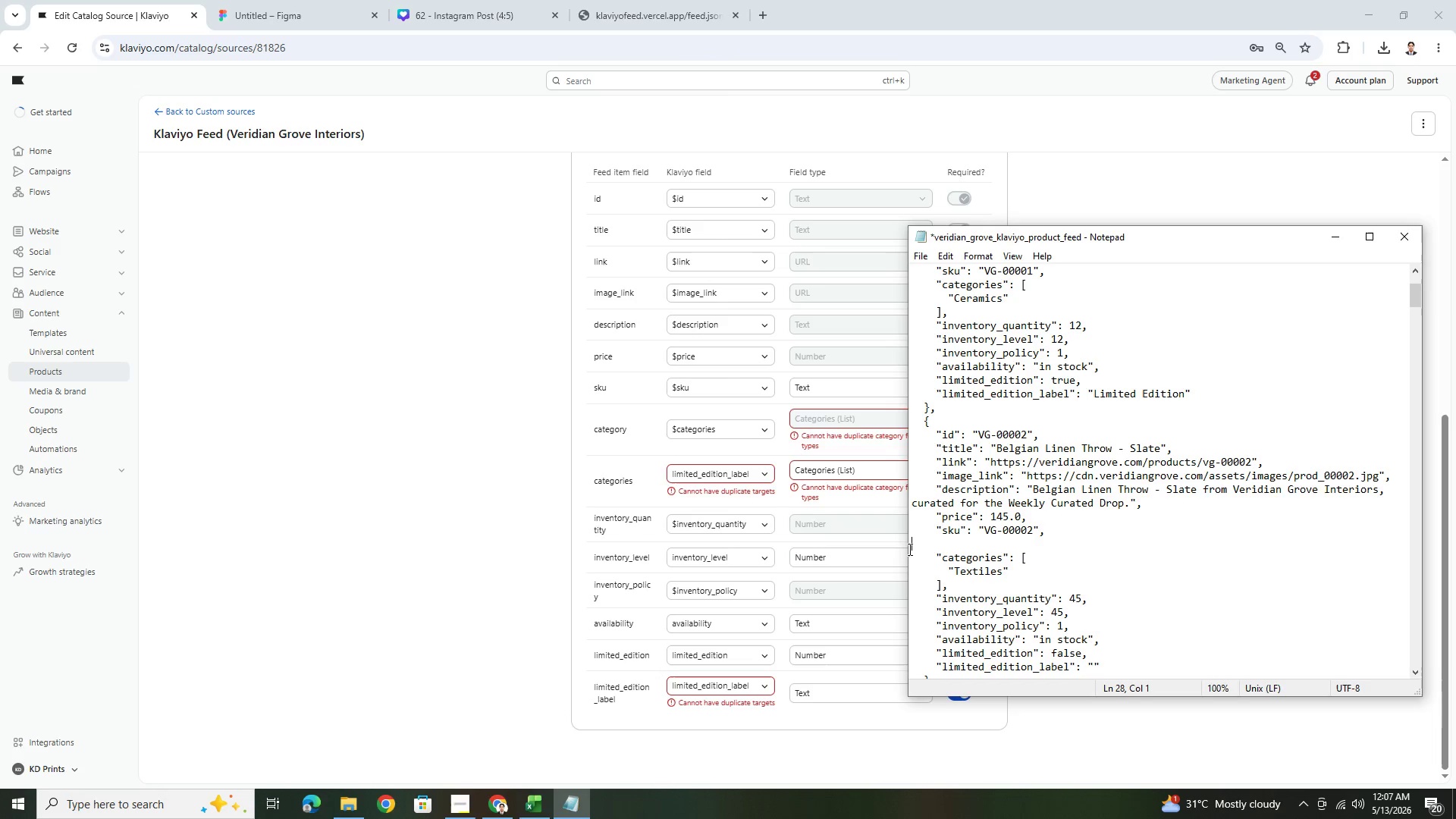 
key(Backspace)
 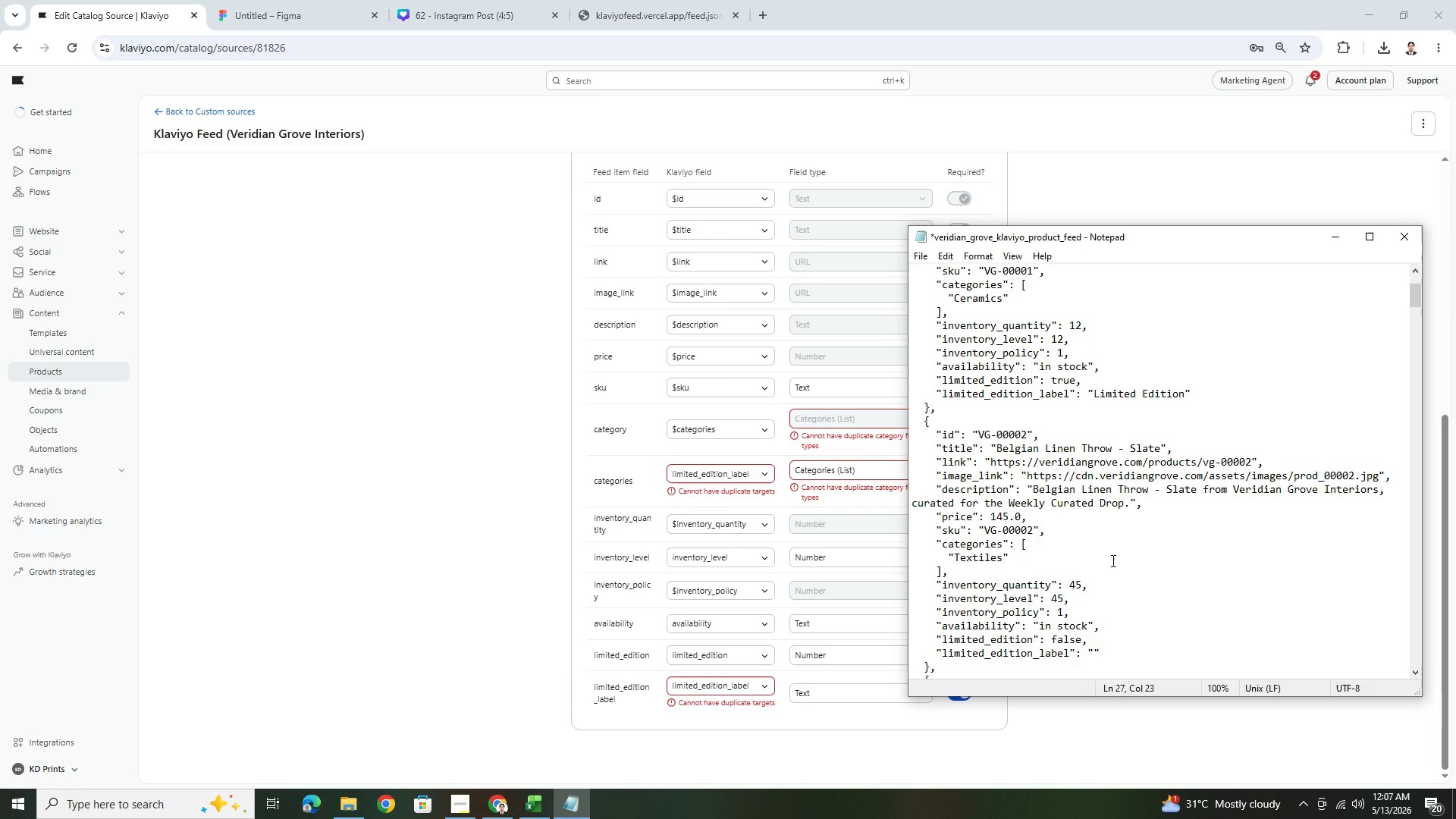 
scroll: coordinate [1112, 560], scroll_direction: down, amount: 3.0
 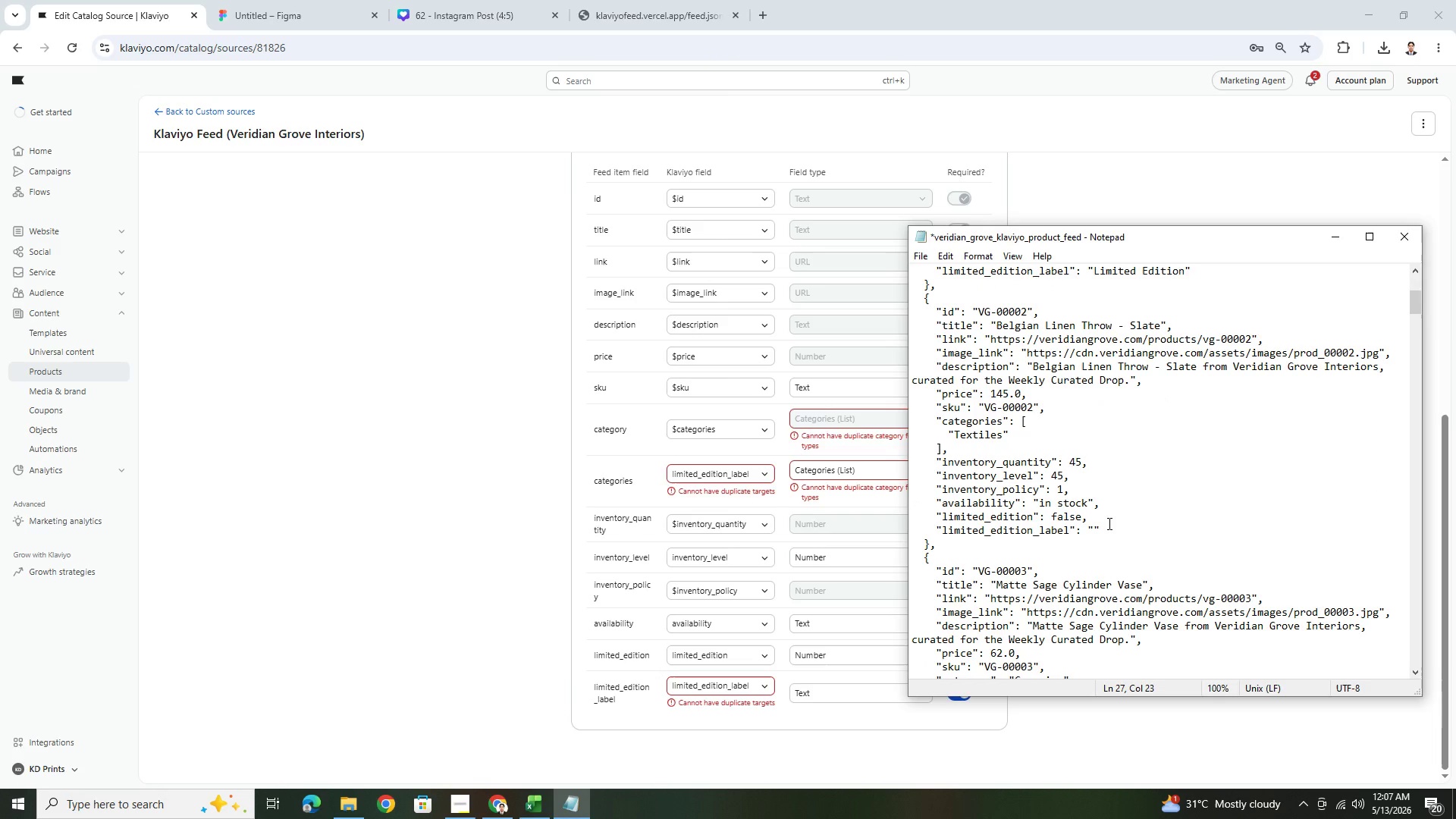 
left_click([1109, 523])
 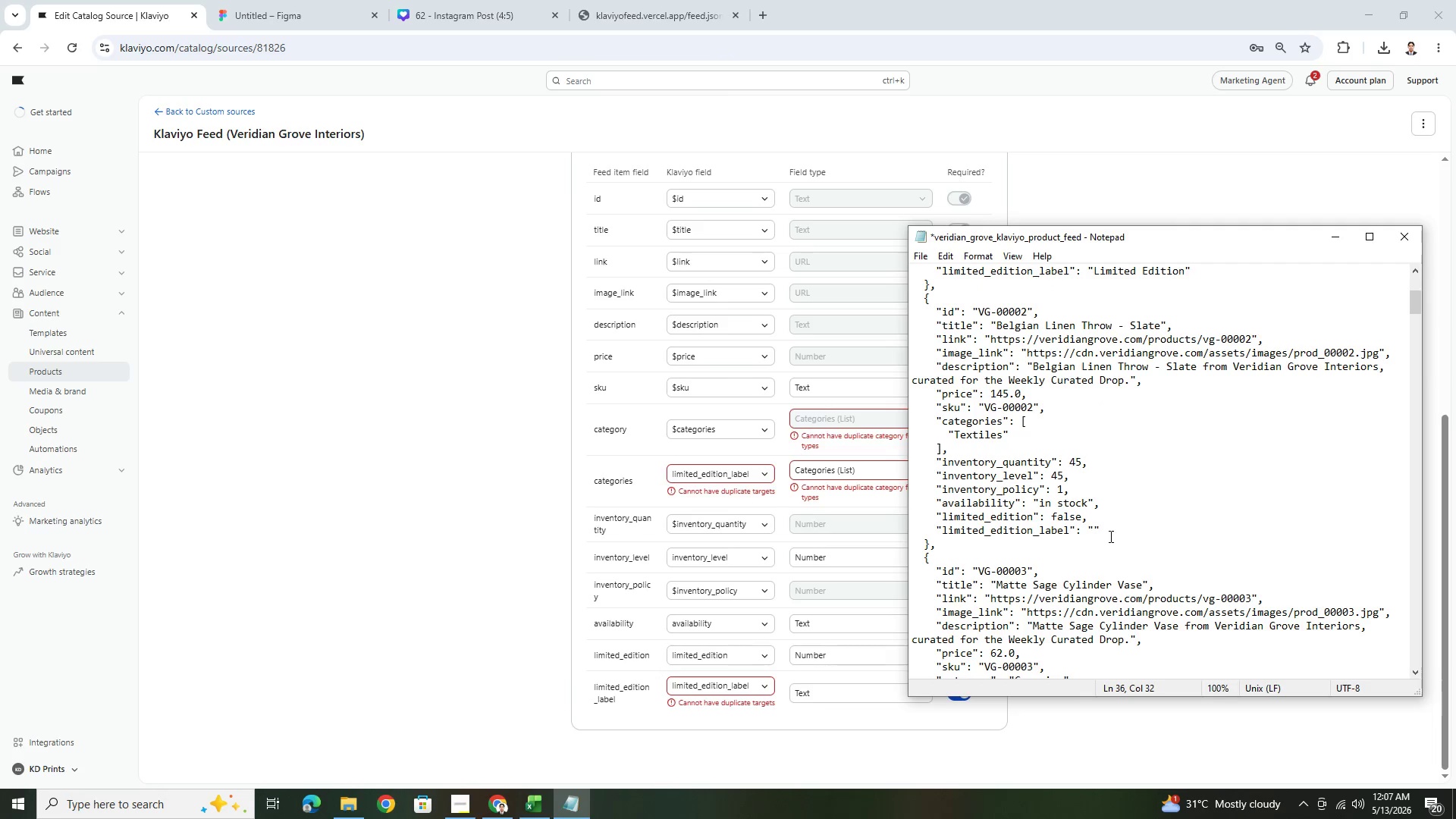 
wait(5.42)
 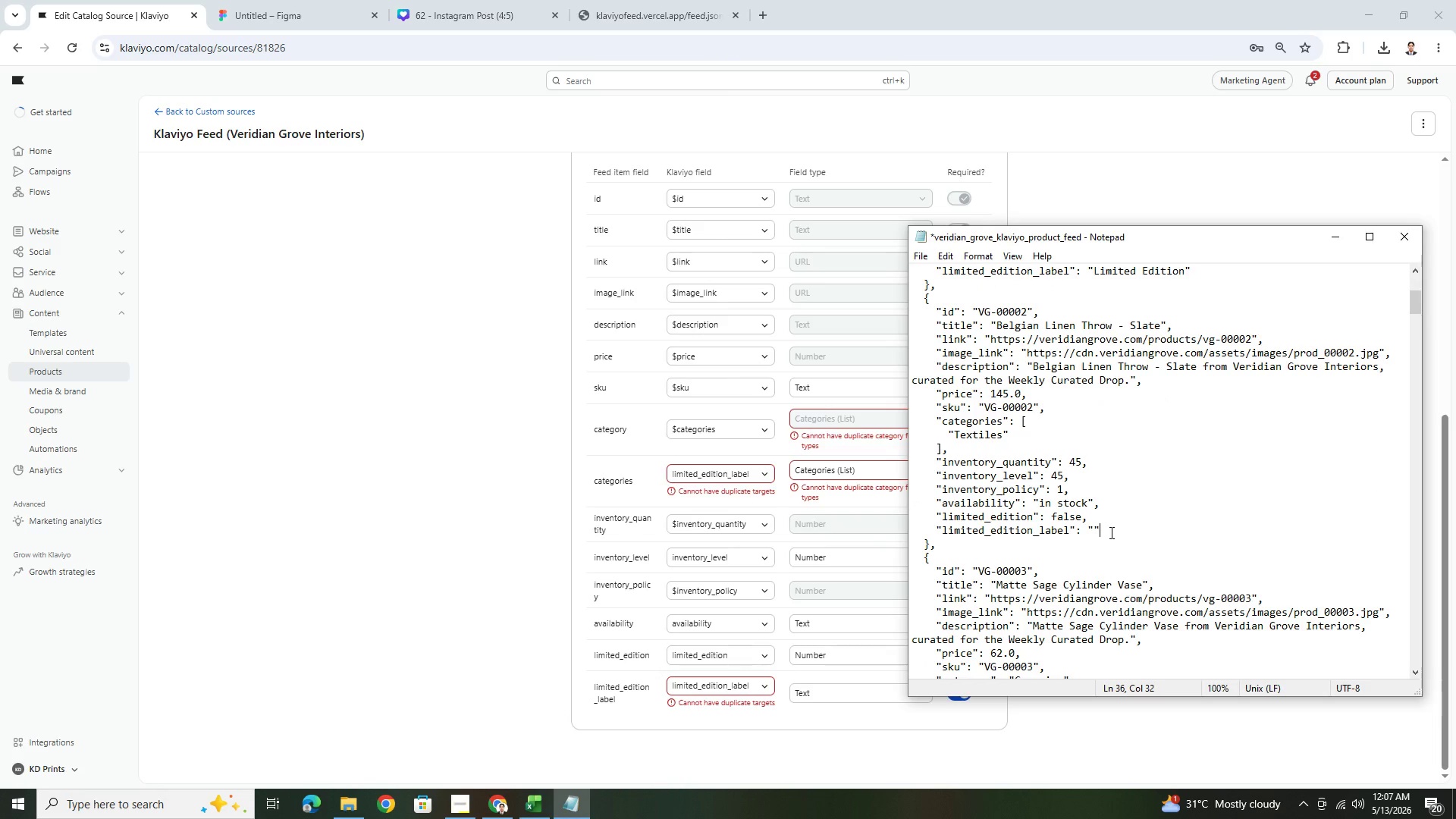 
scroll: coordinate [1109, 538], scroll_direction: down, amount: 3.0
 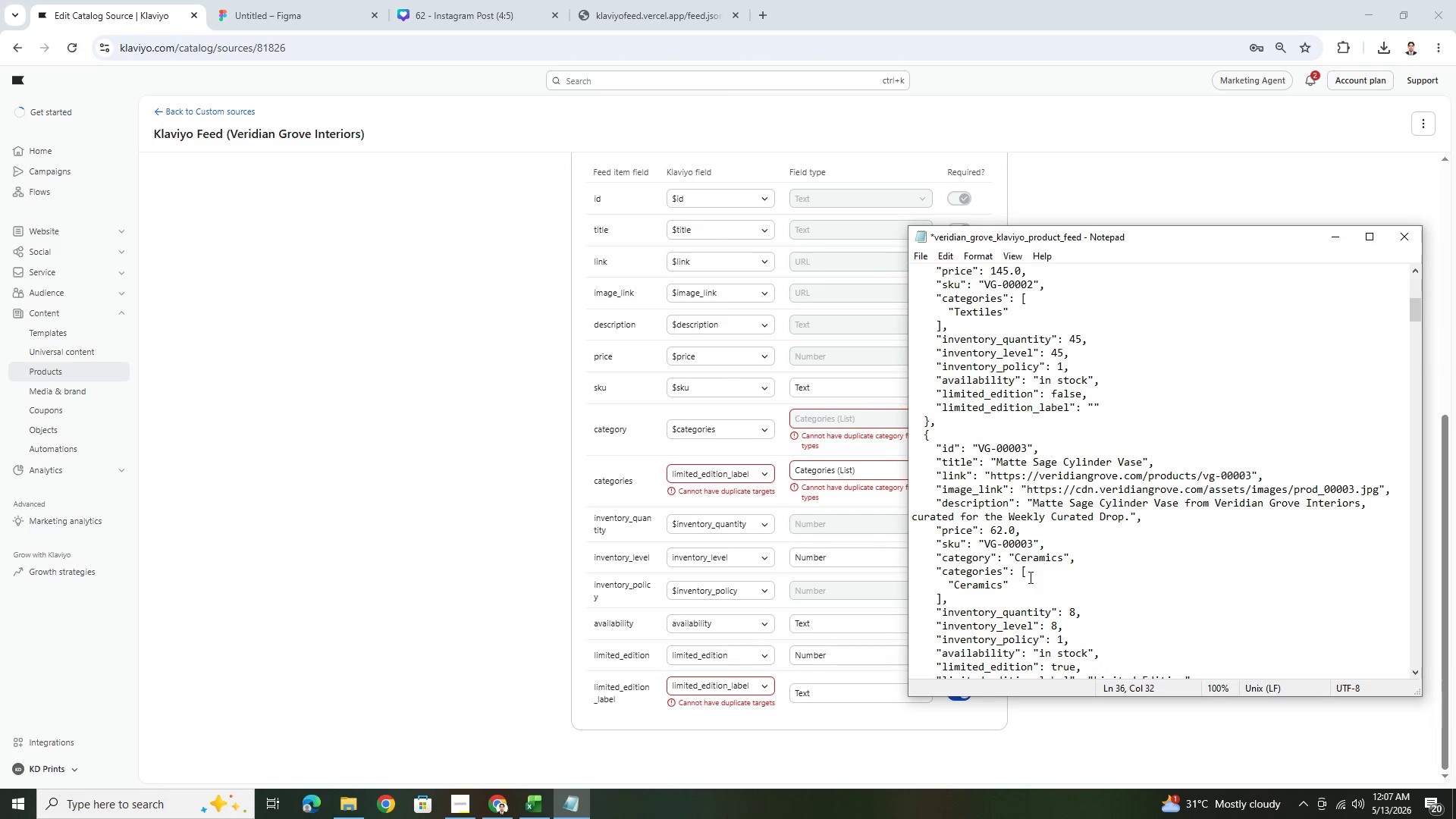 
left_click([1036, 573])
 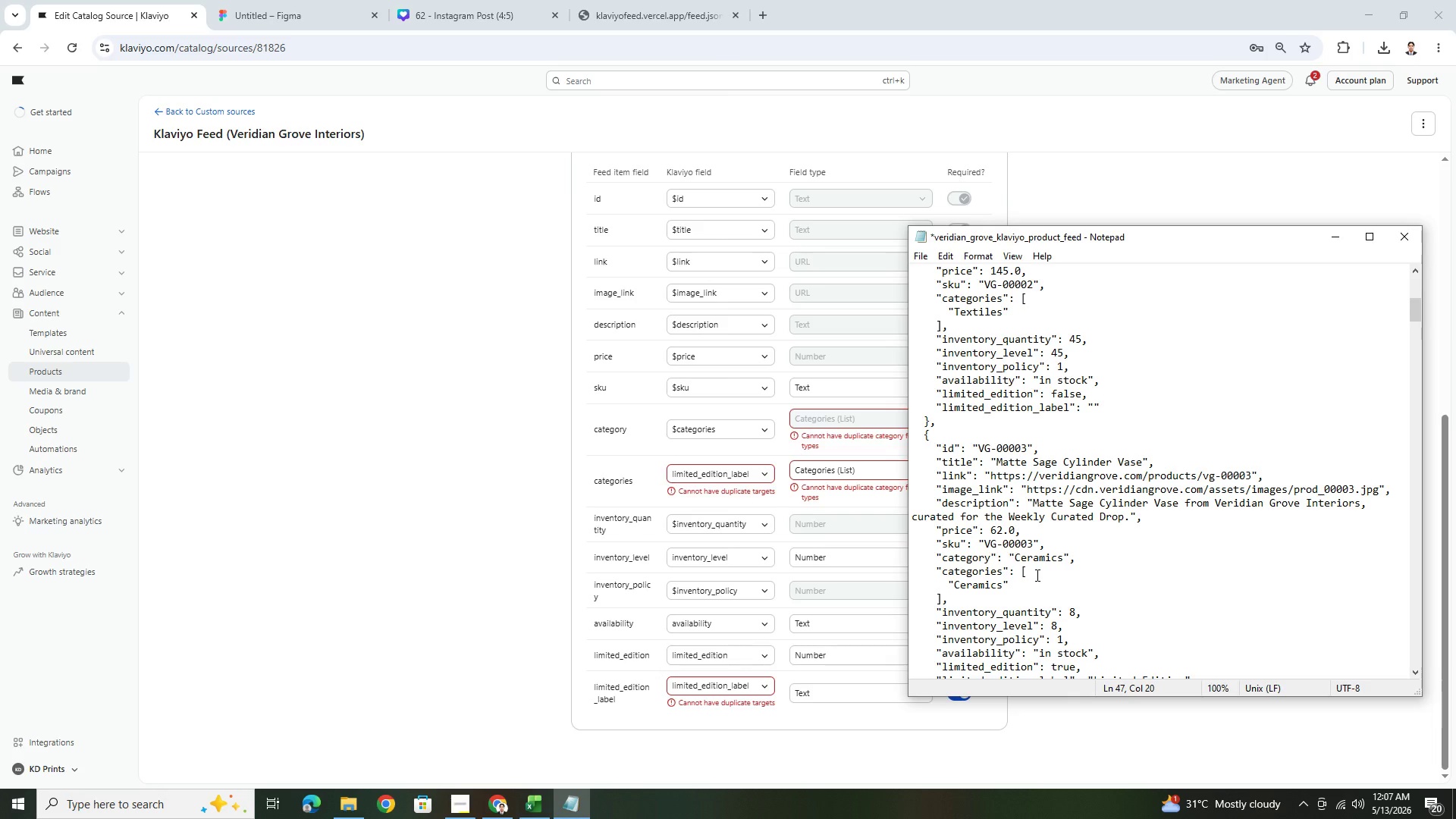 
left_click_drag(start_coordinate=[1073, 559], to_coordinate=[908, 560])
 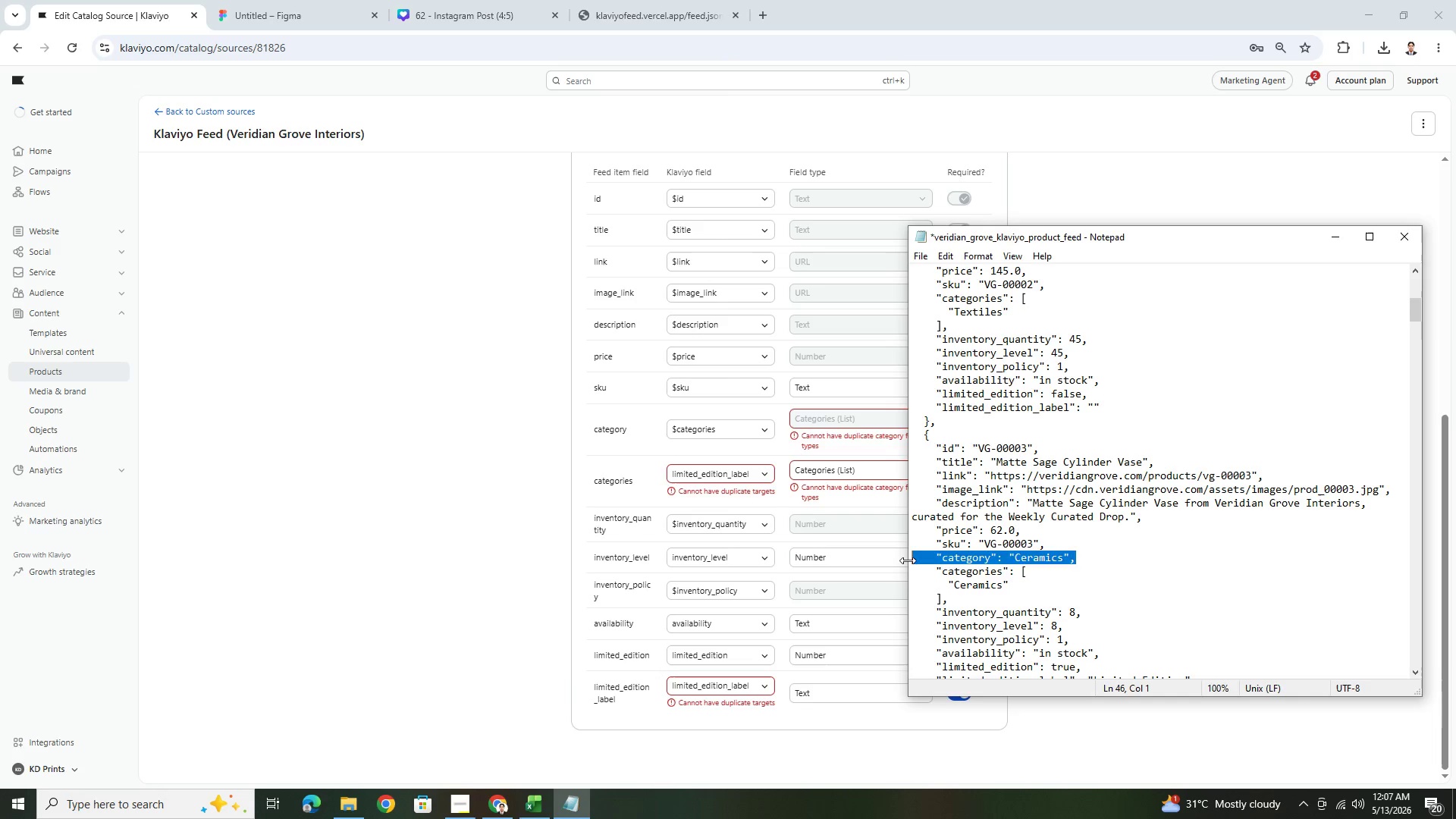 
key(Backspace)
 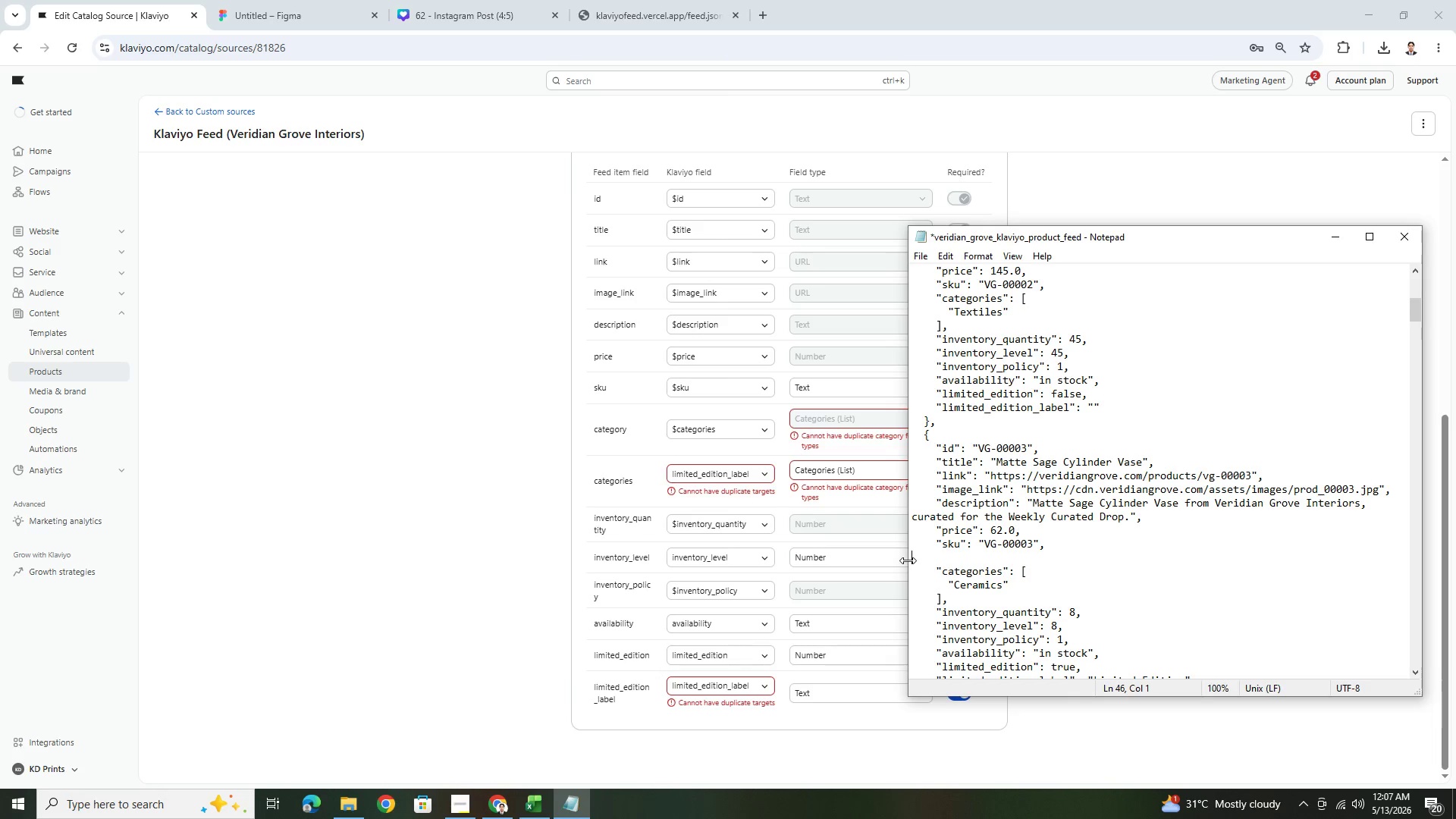 
key(Backspace)
 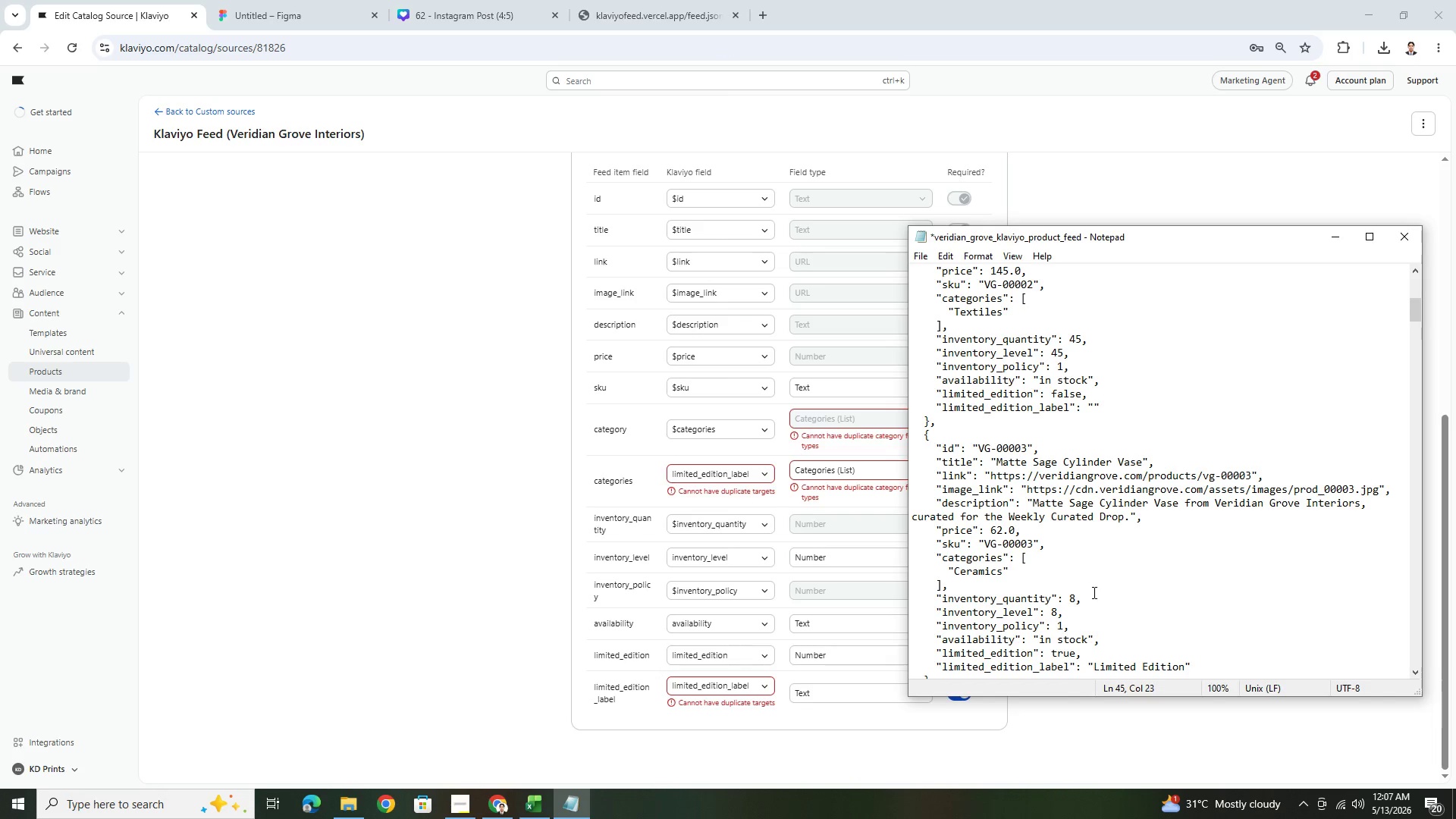 
scroll: coordinate [1089, 581], scroll_direction: down, amount: 3.0
 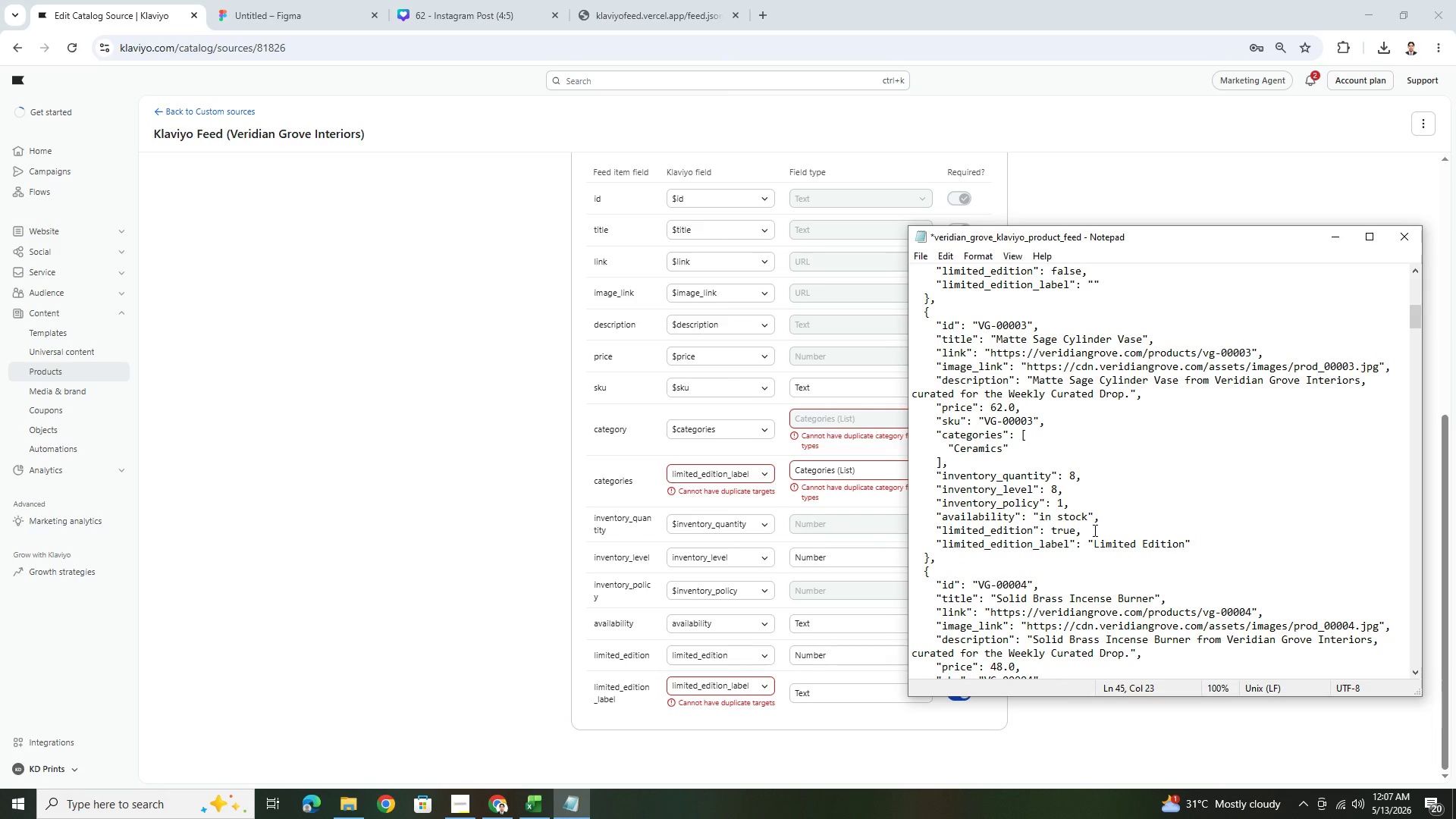 
wait(8.23)
 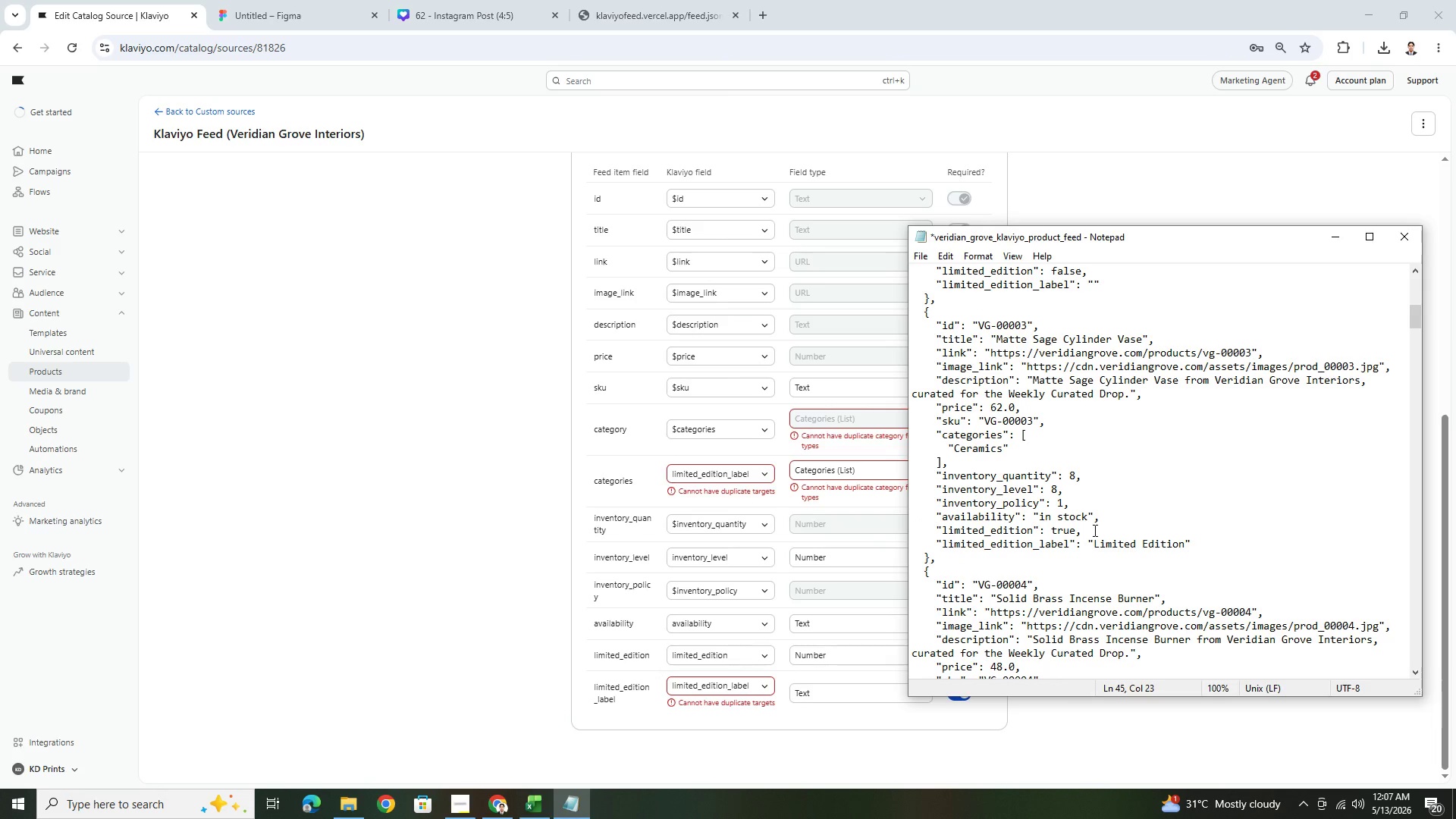 
scroll: coordinate [1116, 504], scroll_direction: down, amount: 3.0
 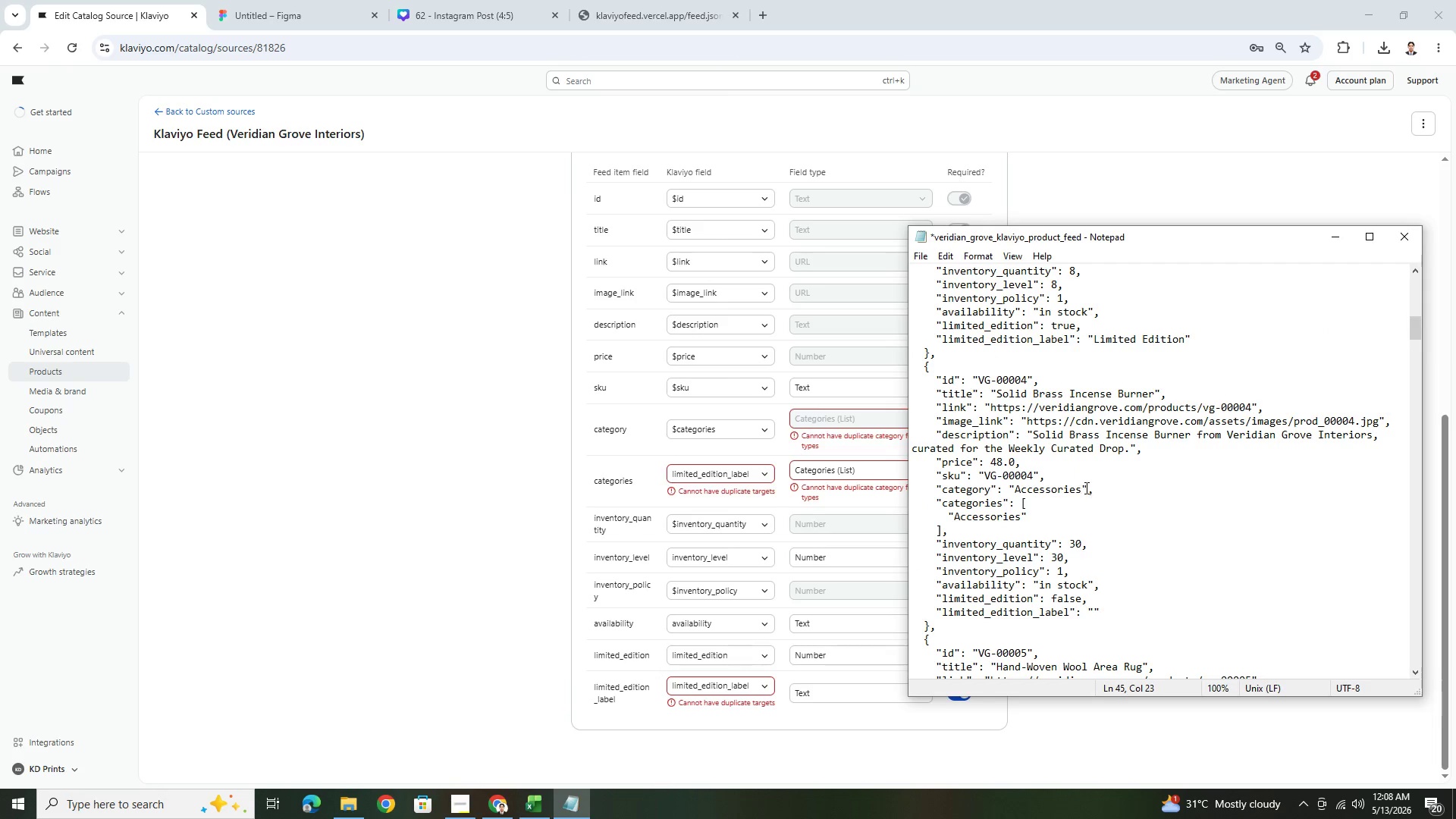 
left_click_drag(start_coordinate=[1094, 491], to_coordinate=[897, 488])
 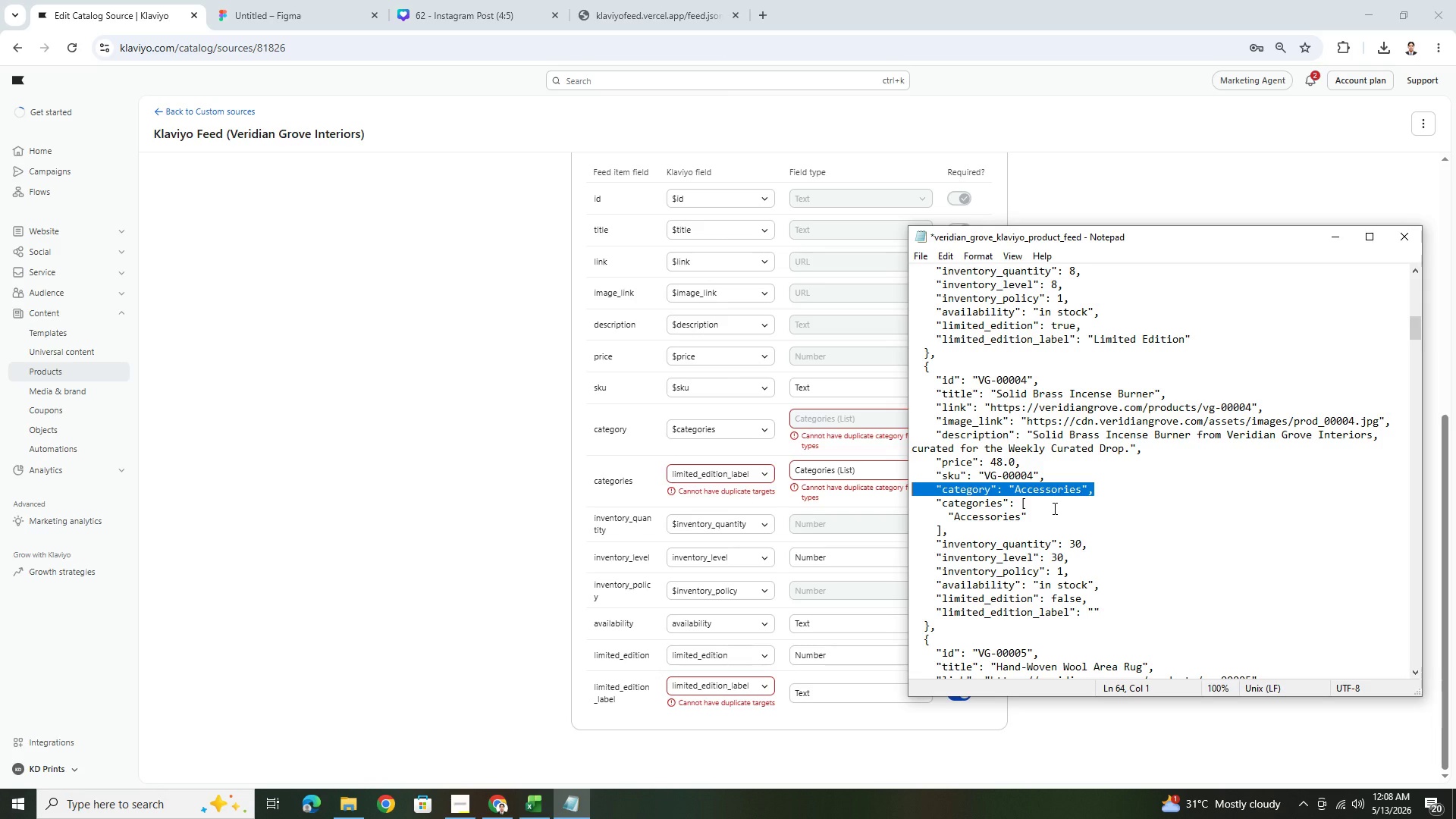 
wait(11.06)
 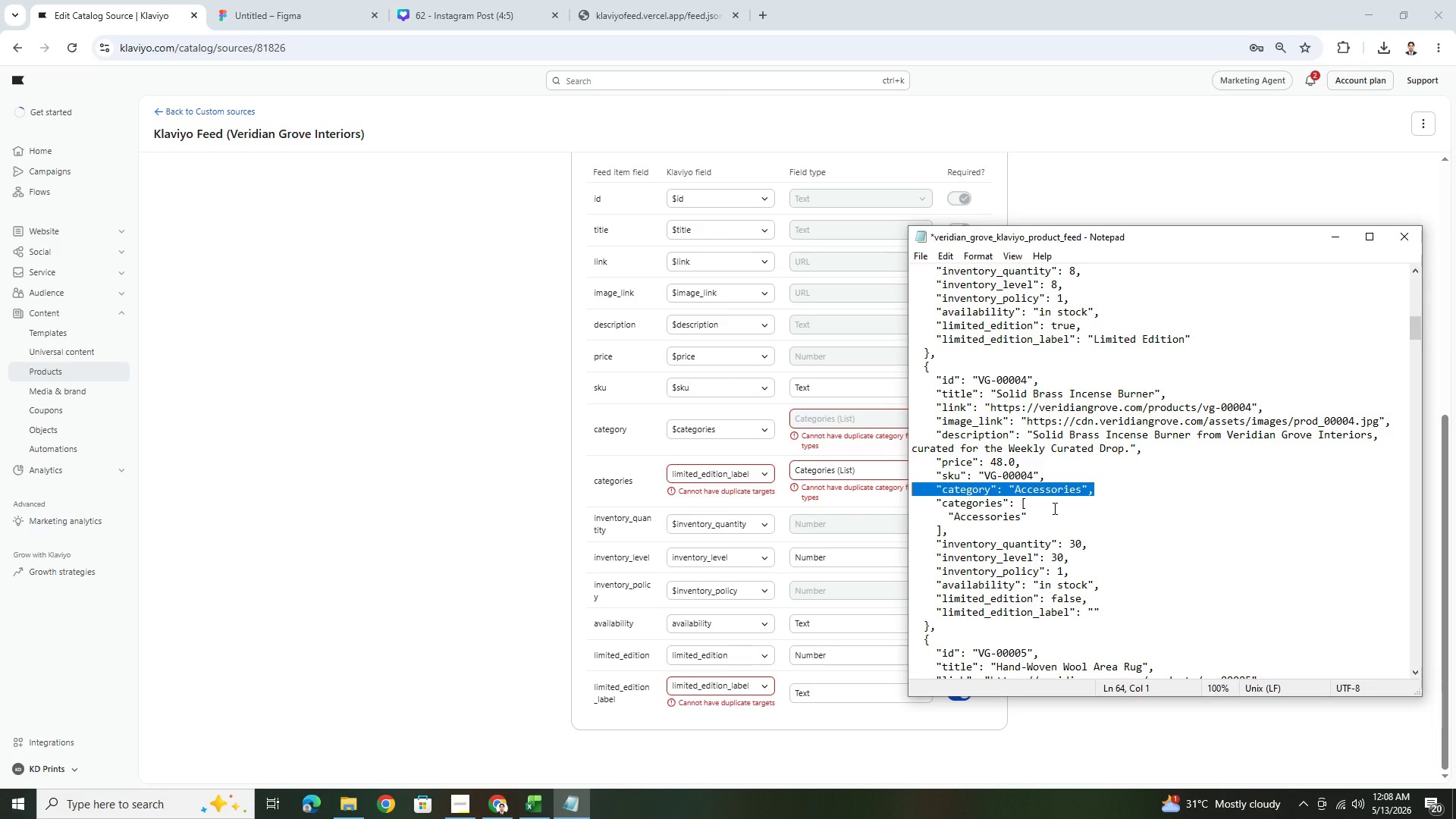 
key(Backspace)
 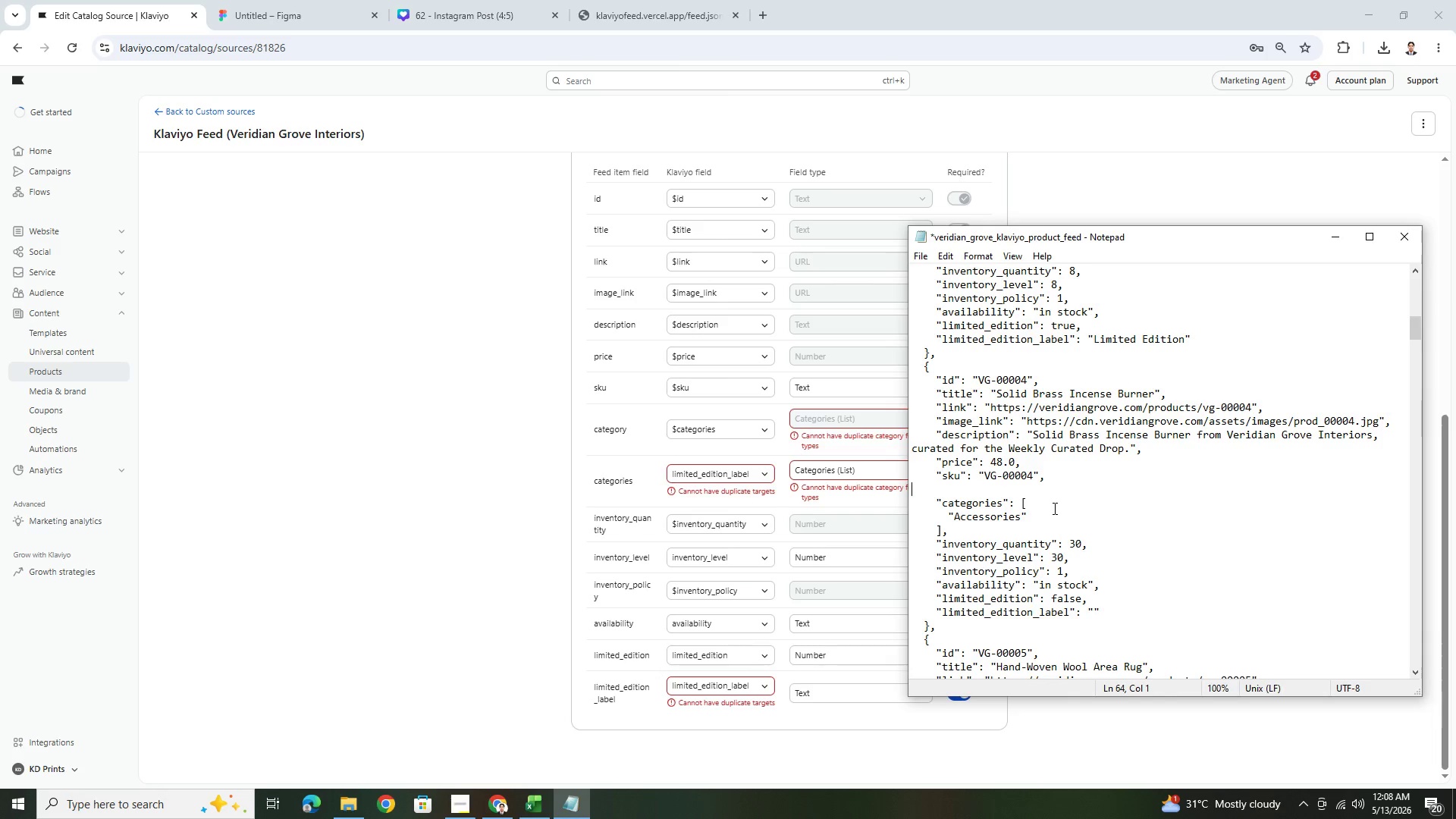 
key(Backspace)
 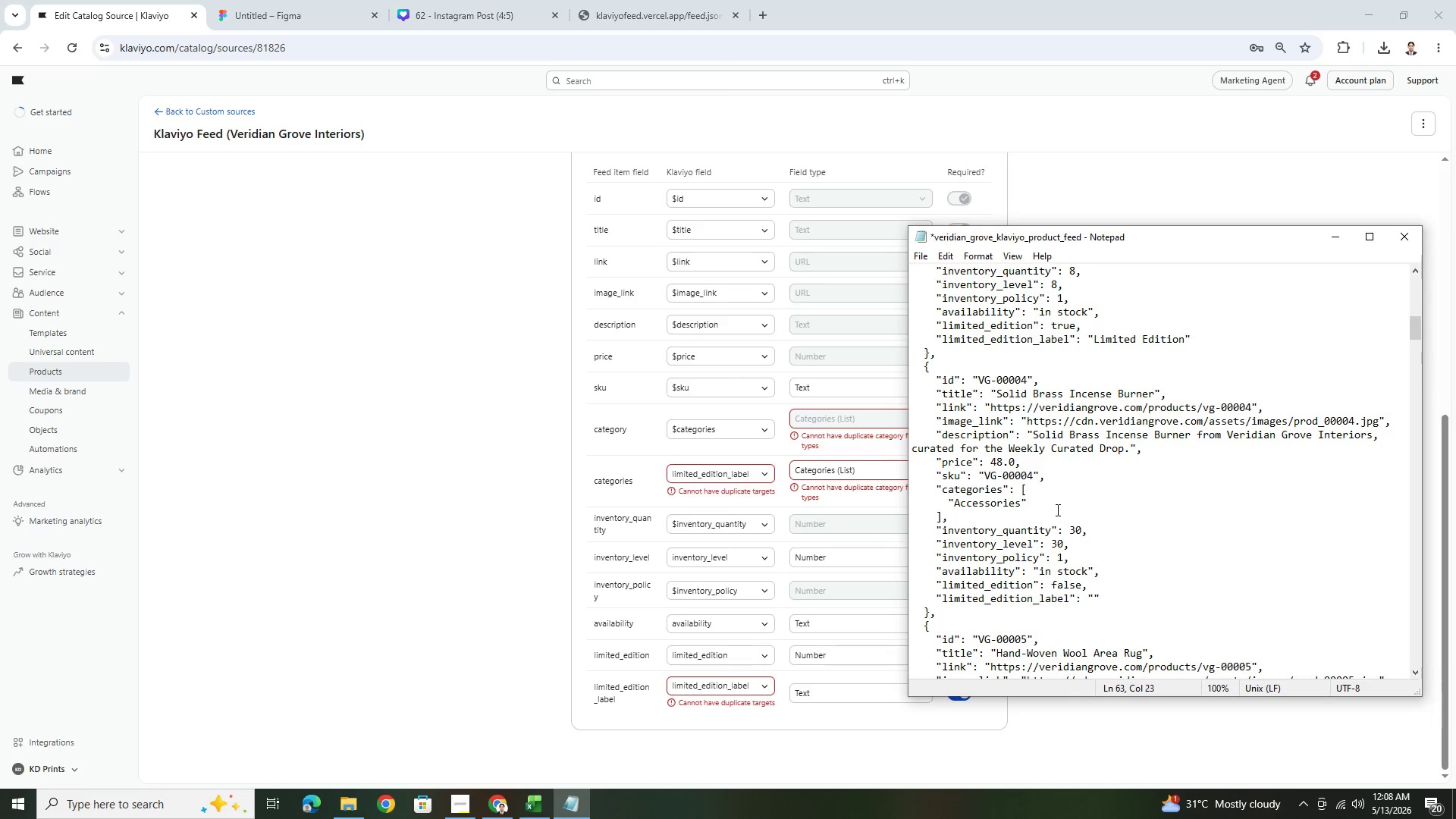 
scroll: coordinate [1084, 551], scroll_direction: down, amount: 6.0
 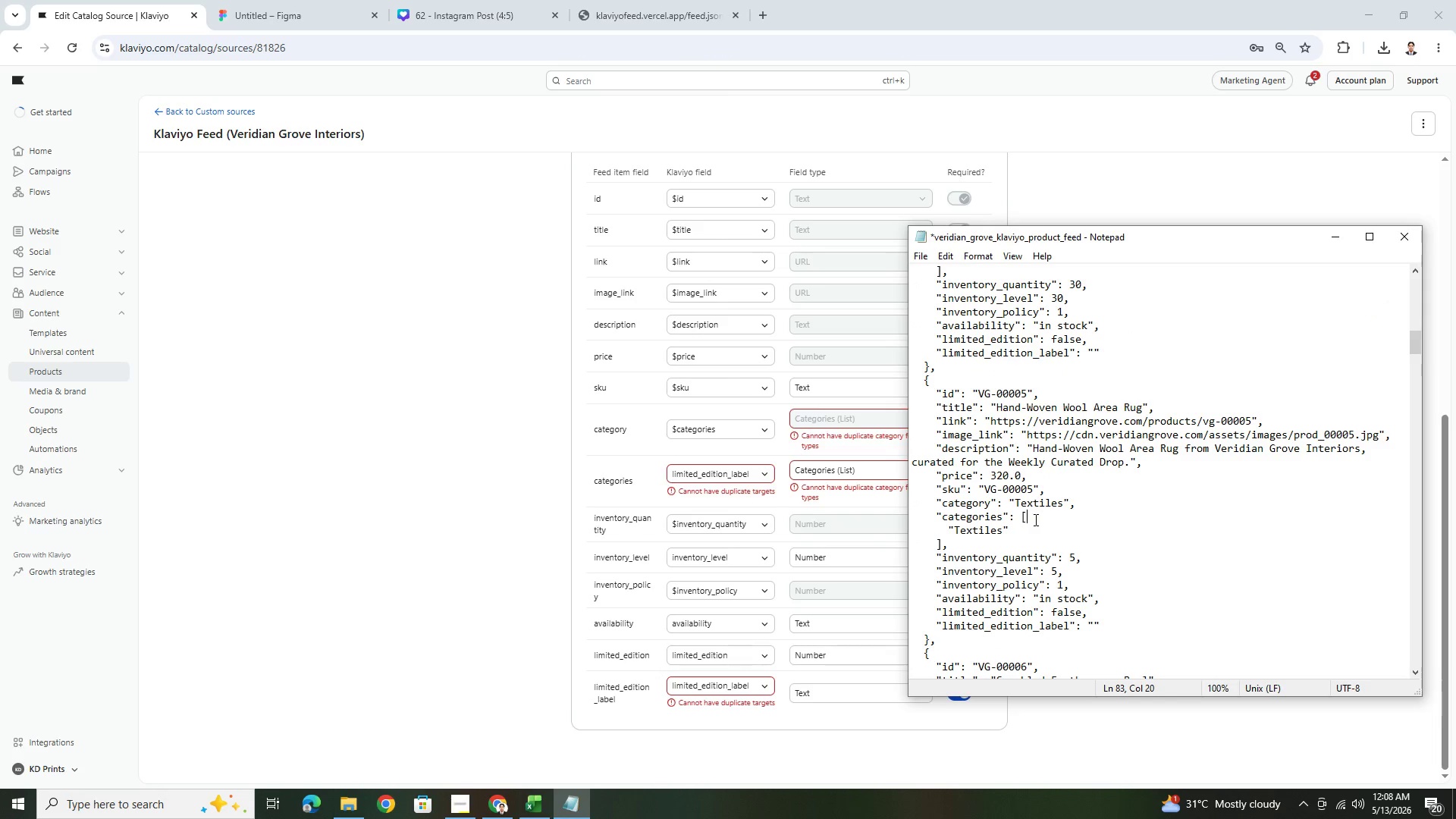 
left_click([1034, 519])
 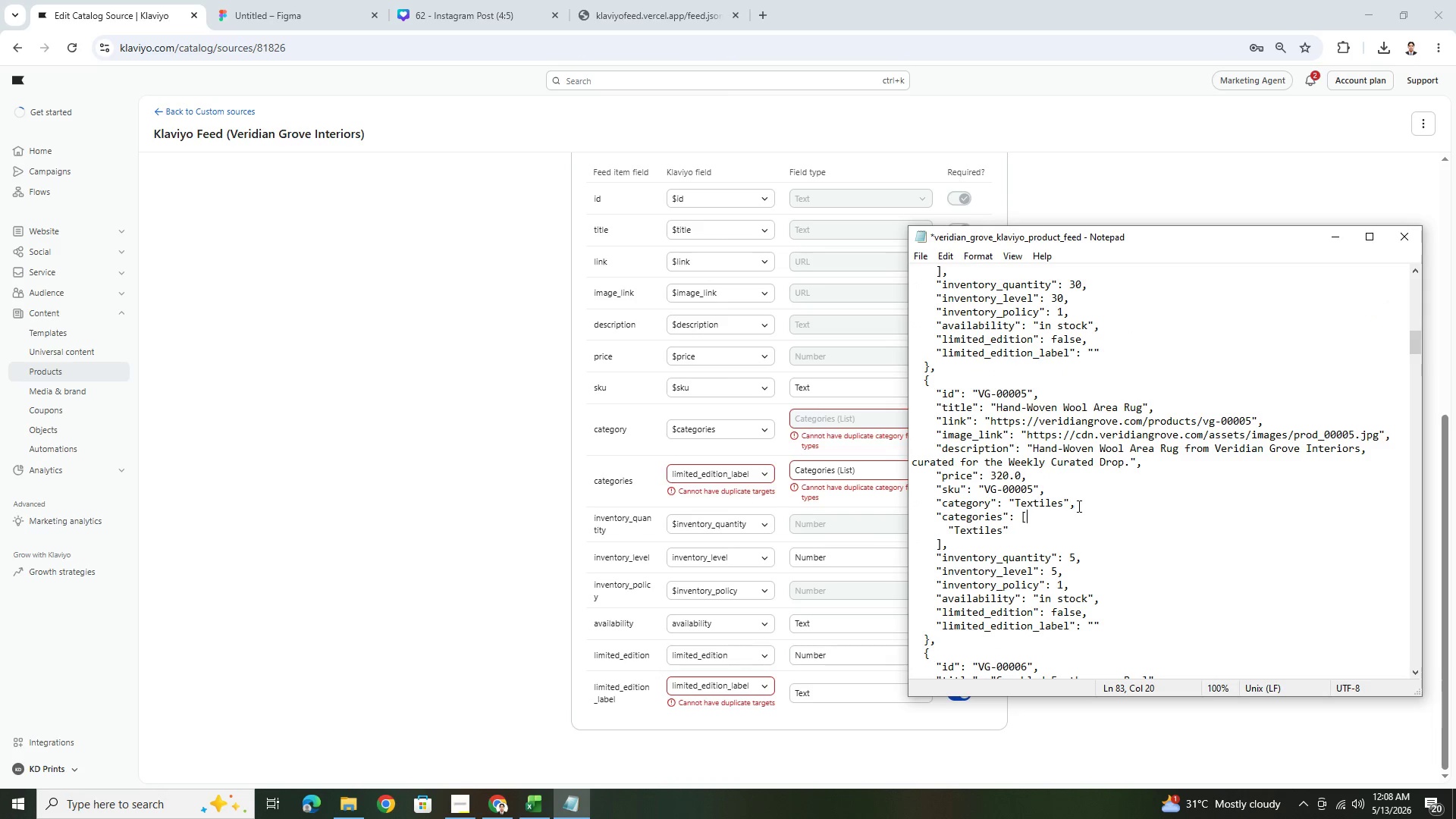 
left_click_drag(start_coordinate=[1078, 506], to_coordinate=[908, 502])
 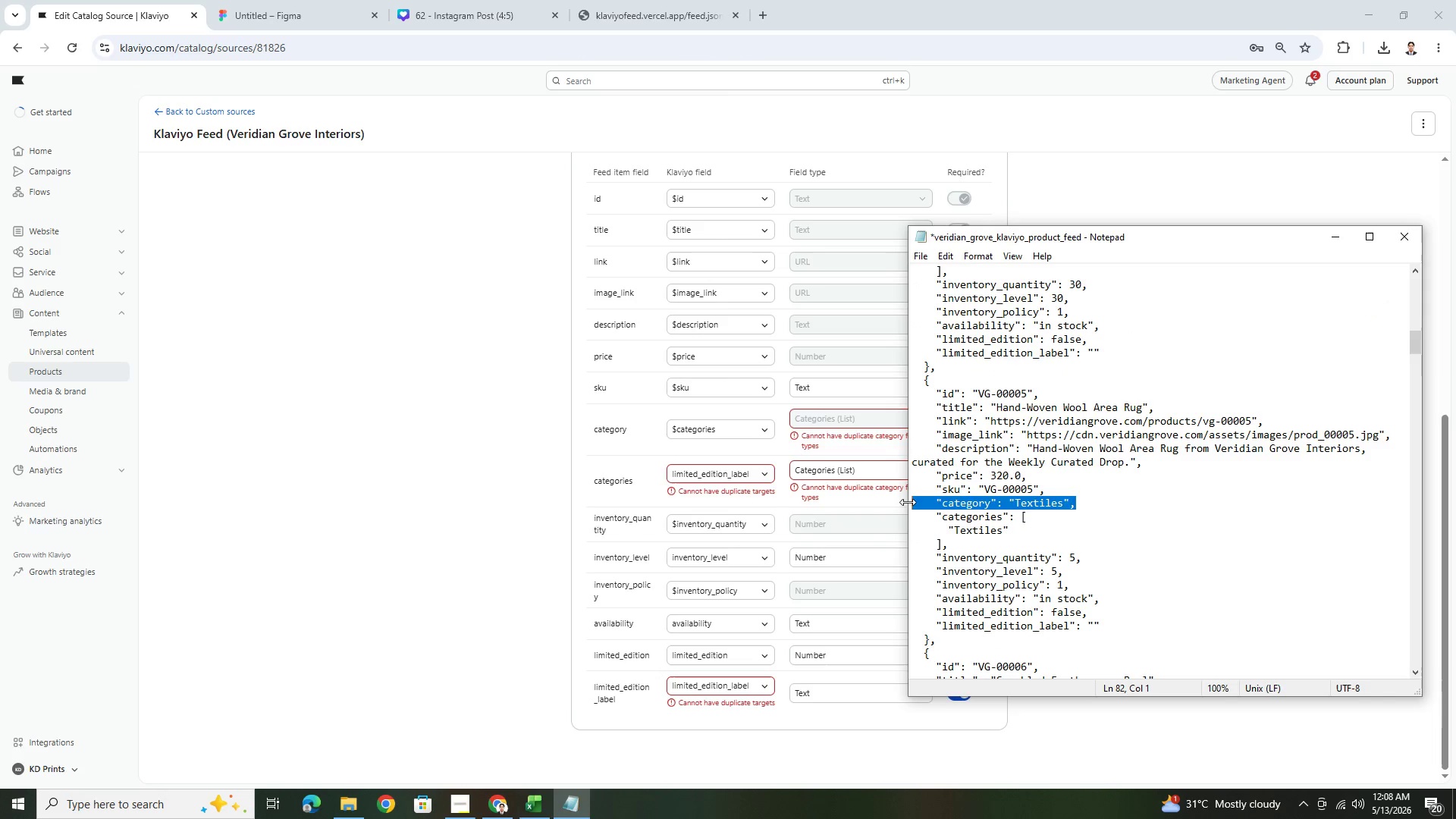 
key(Backspace)
 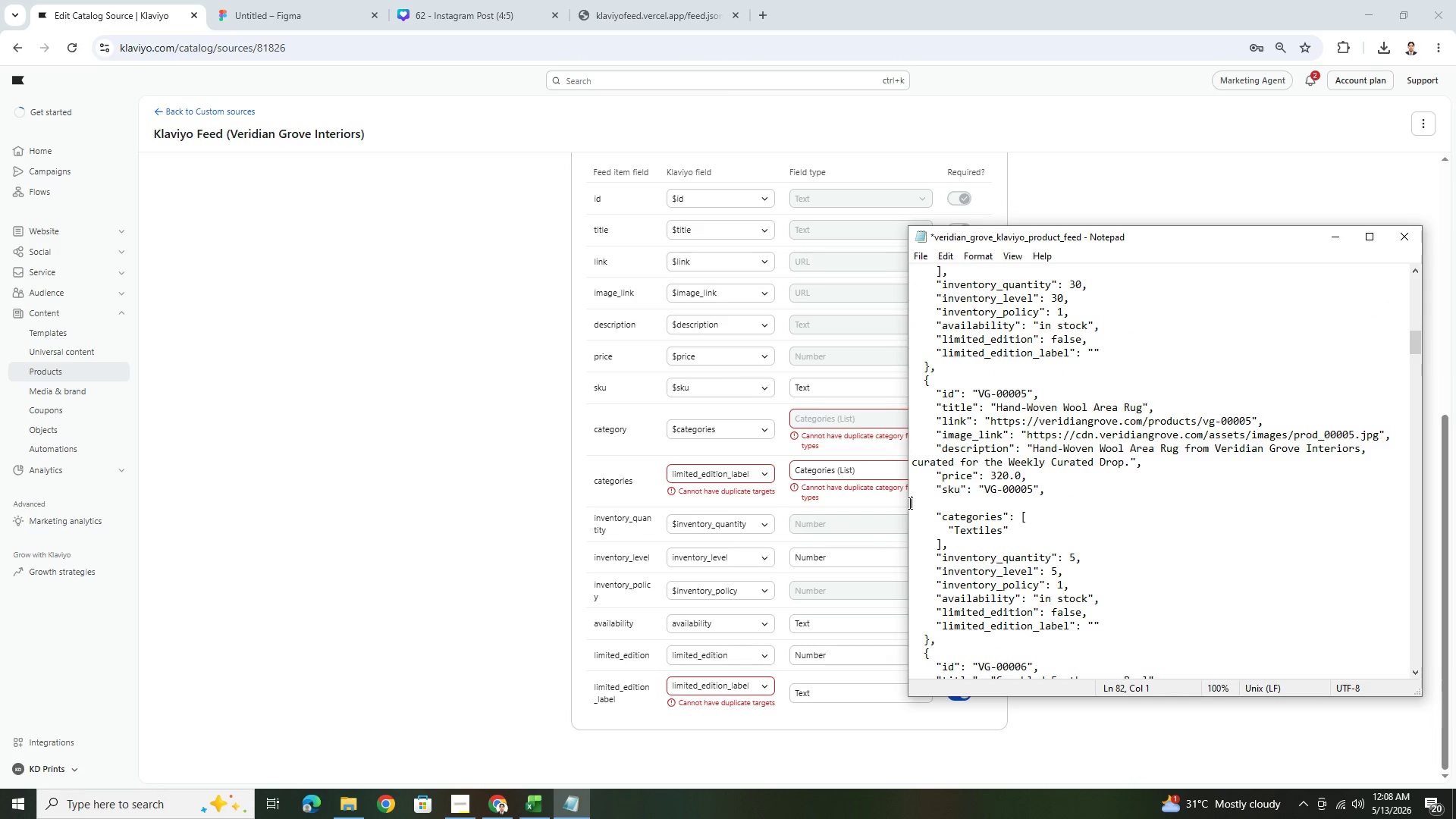 
key(Backspace)
 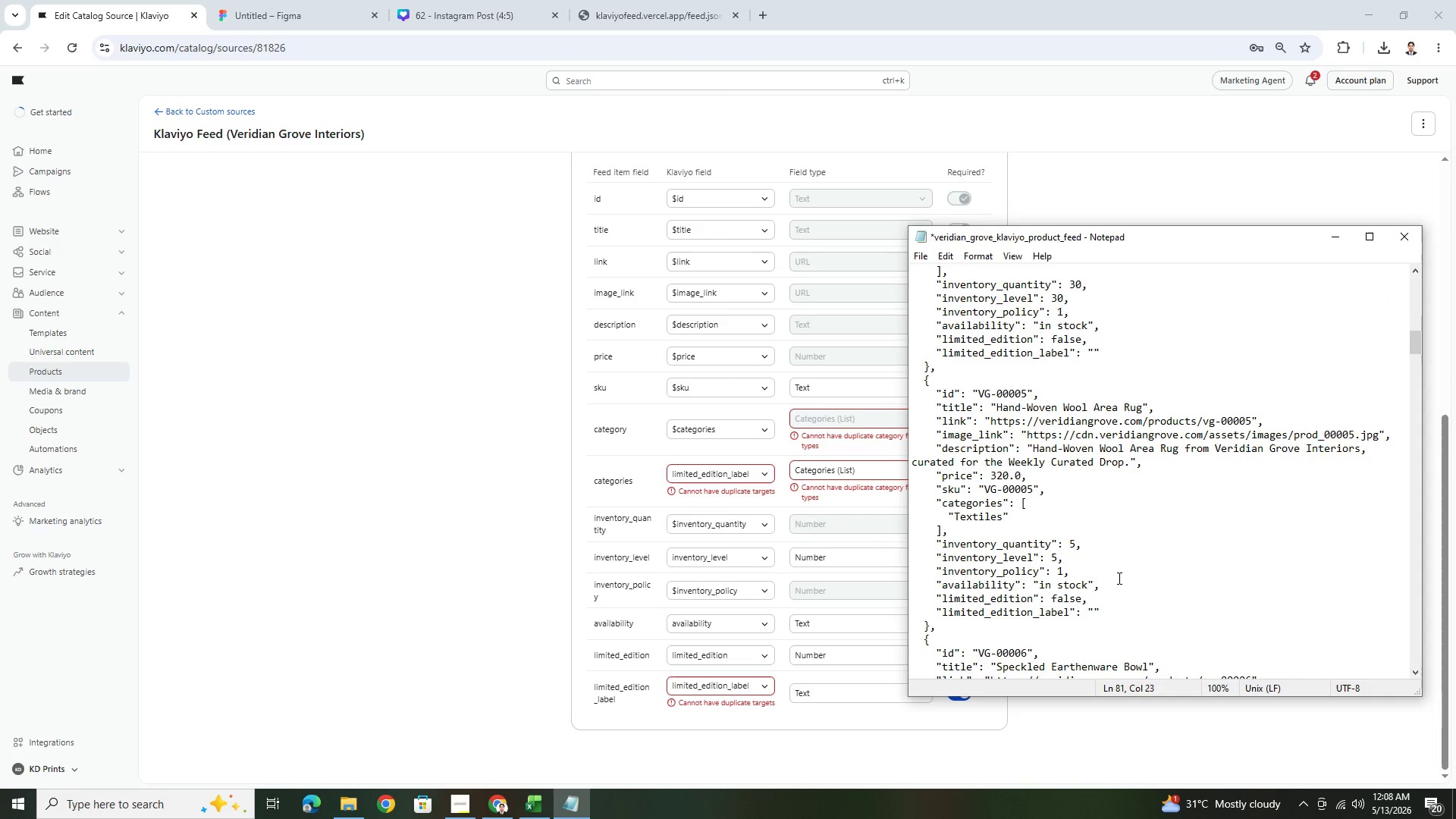 
scroll: coordinate [1116, 576], scroll_direction: down, amount: 5.0
 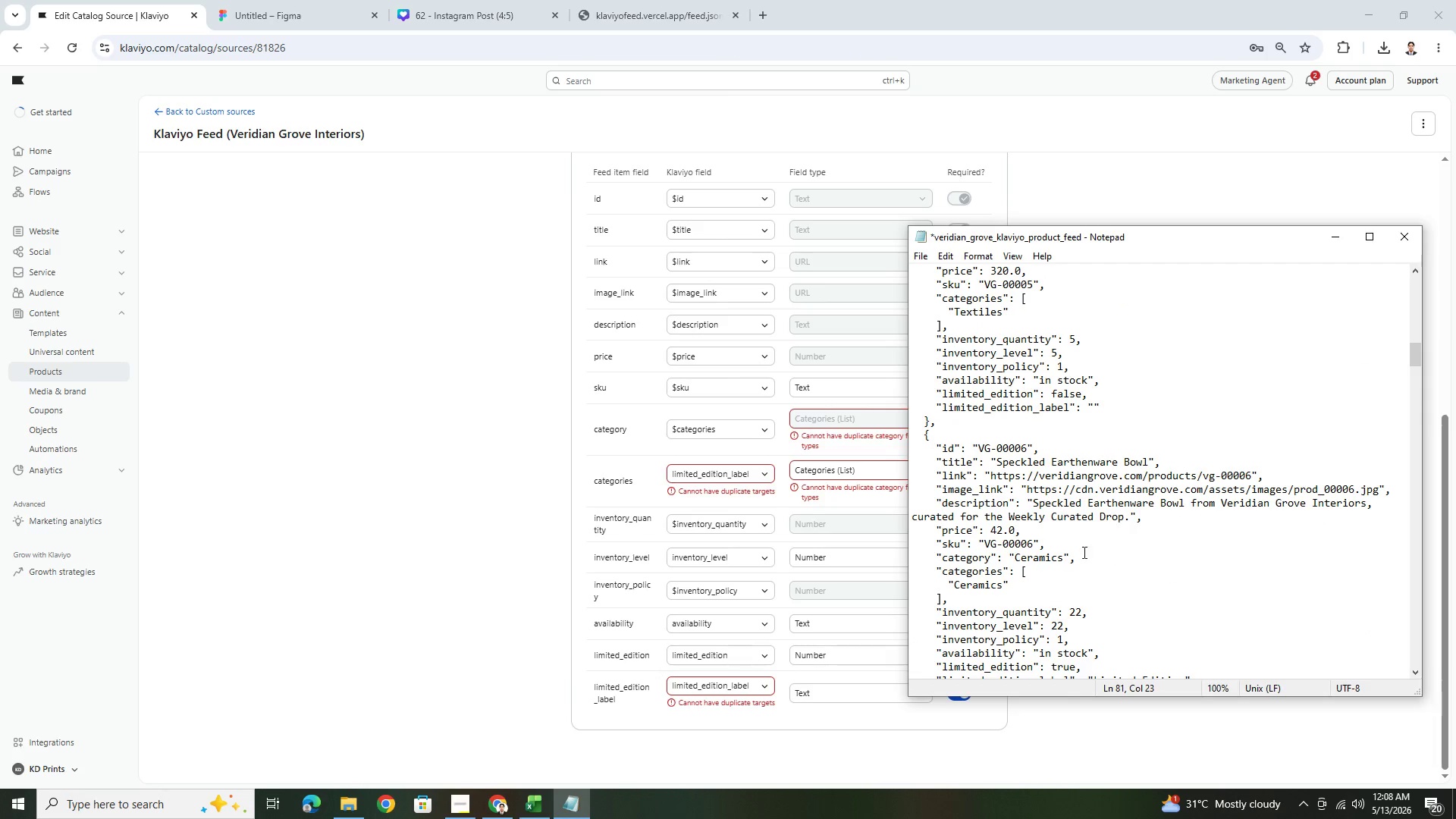 
left_click_drag(start_coordinate=[1081, 557], to_coordinate=[897, 557])
 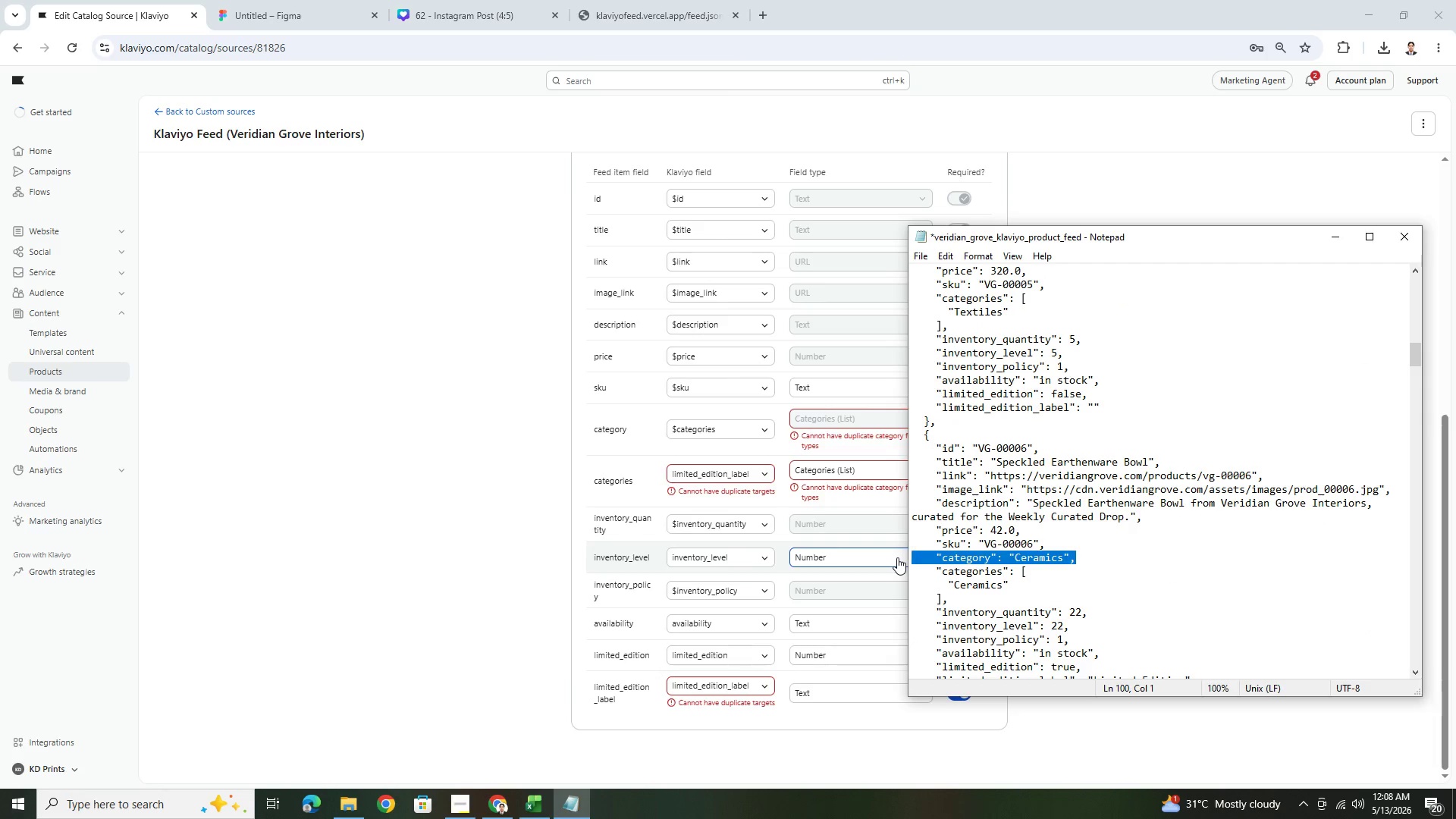 
key(Backspace)
 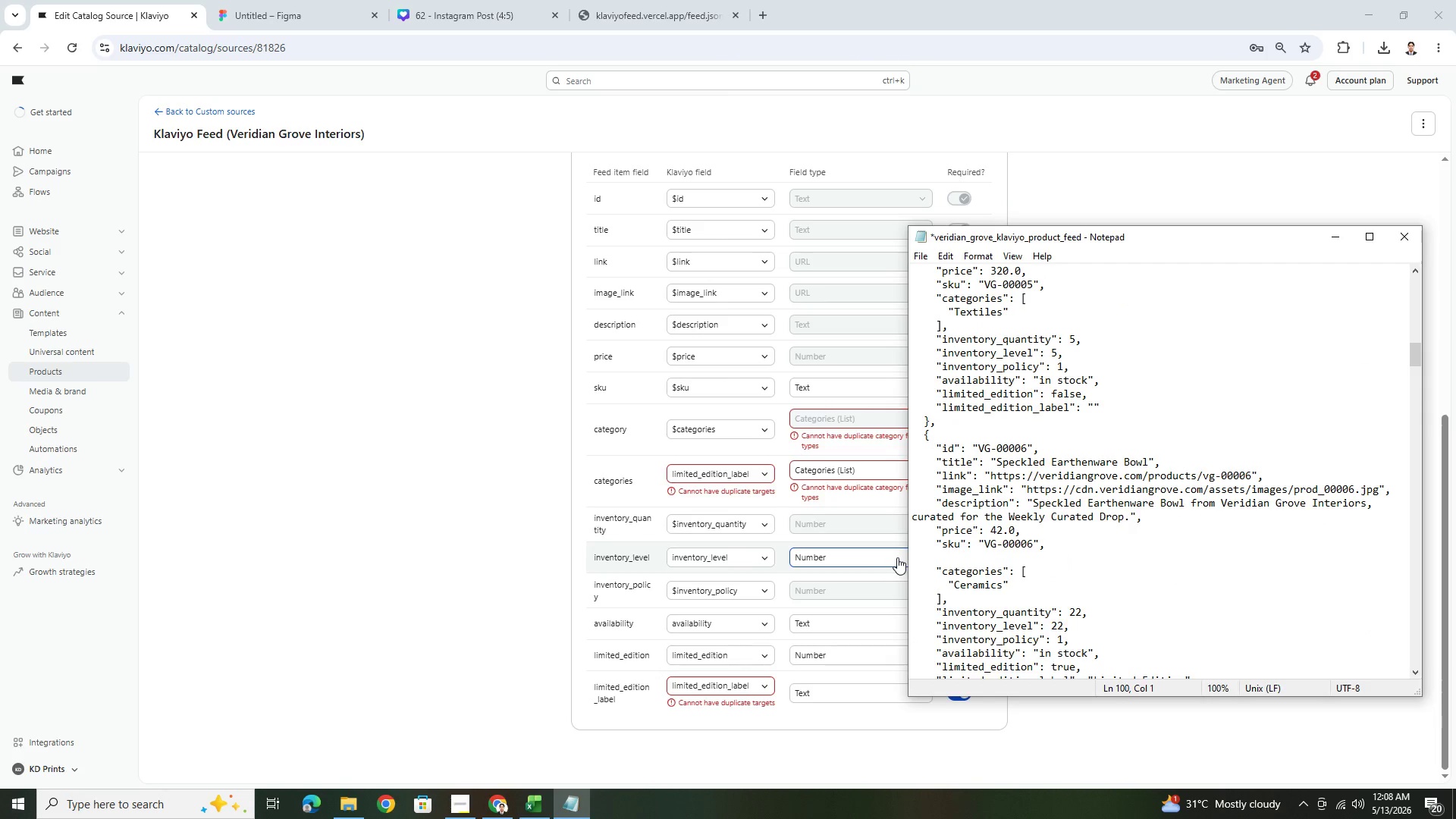 
key(Backspace)
 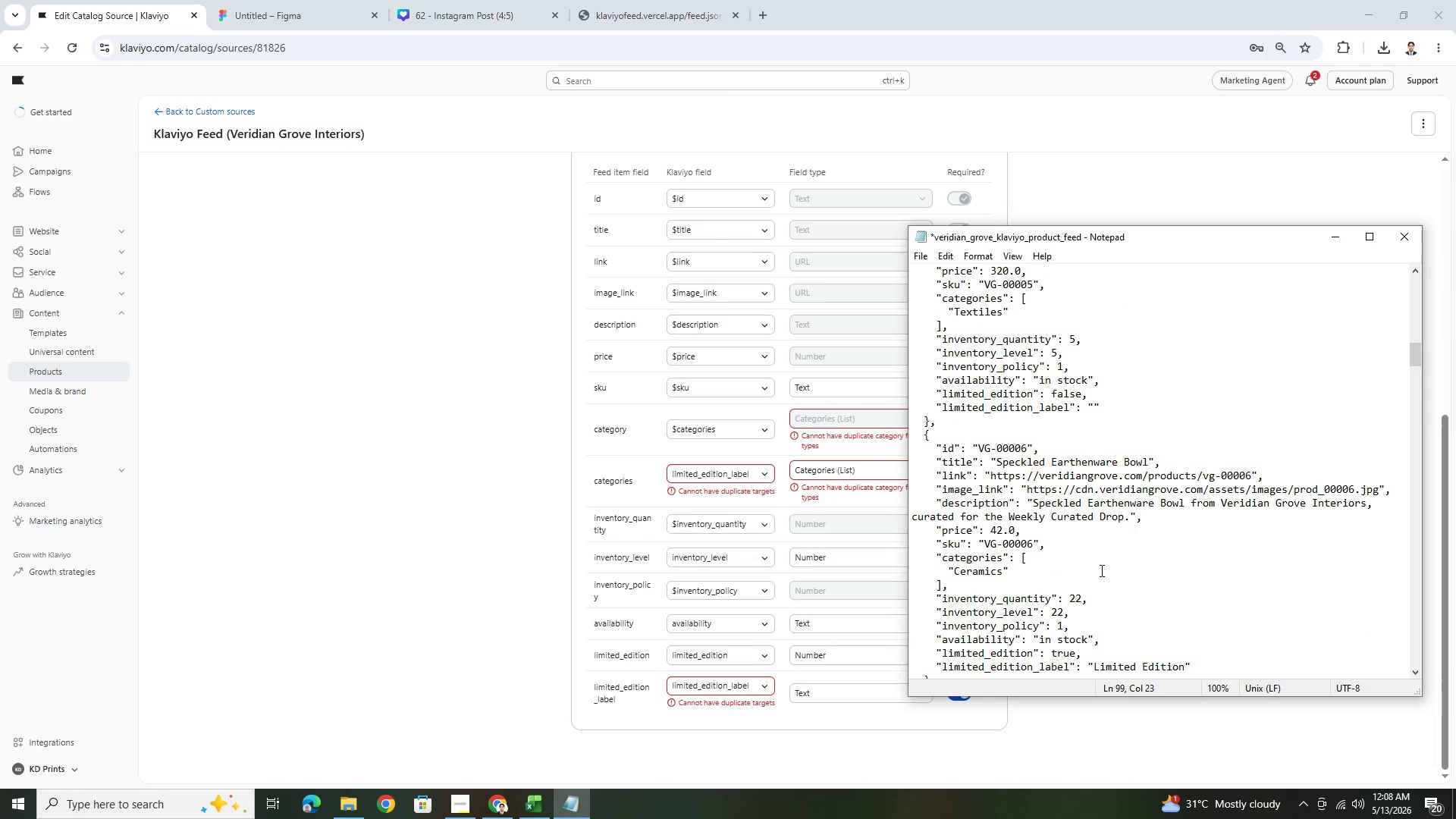 
scroll: coordinate [1288, 593], scroll_direction: down, amount: 5.0
 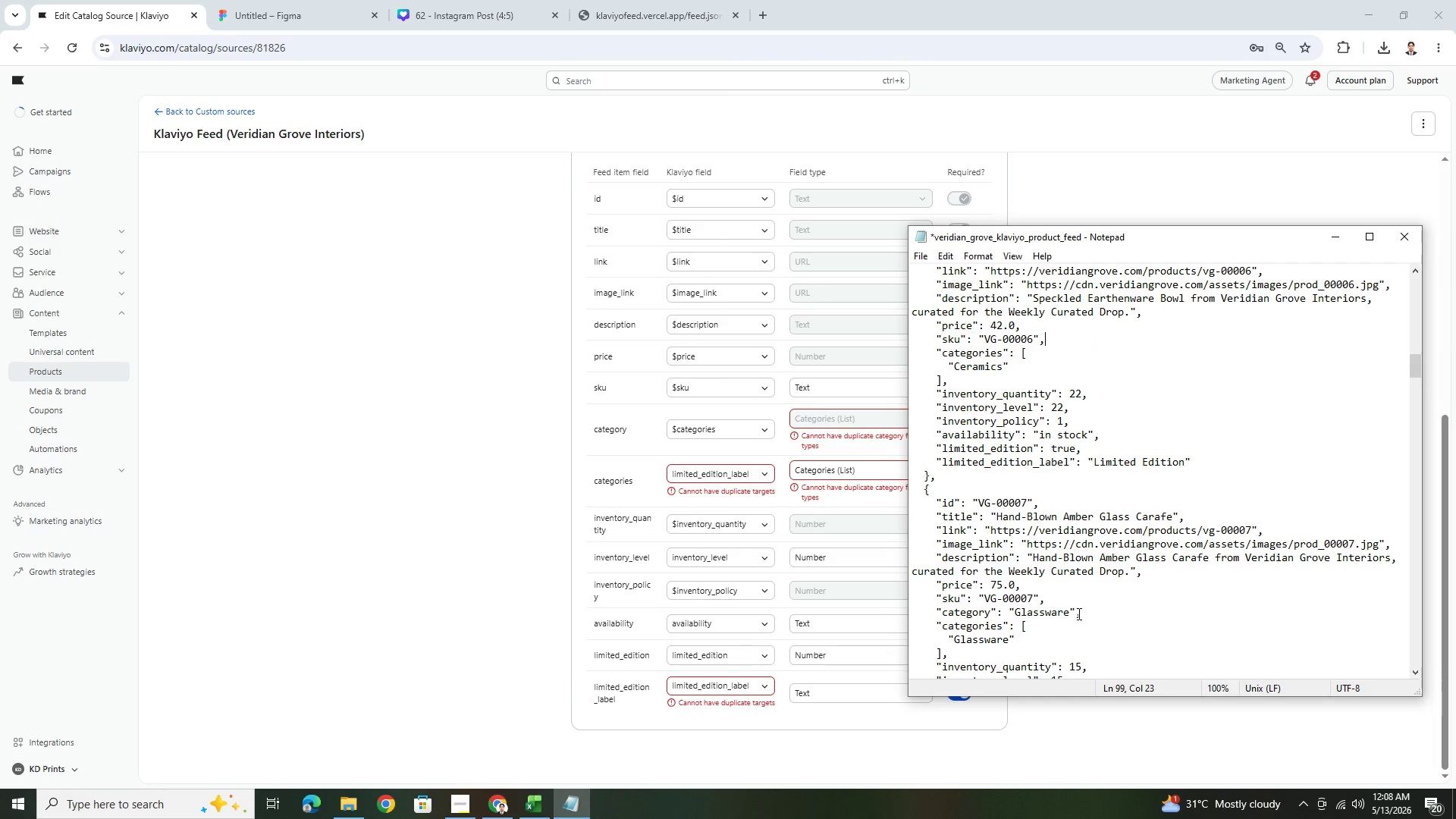 
left_click_drag(start_coordinate=[1085, 613], to_coordinate=[904, 613])
 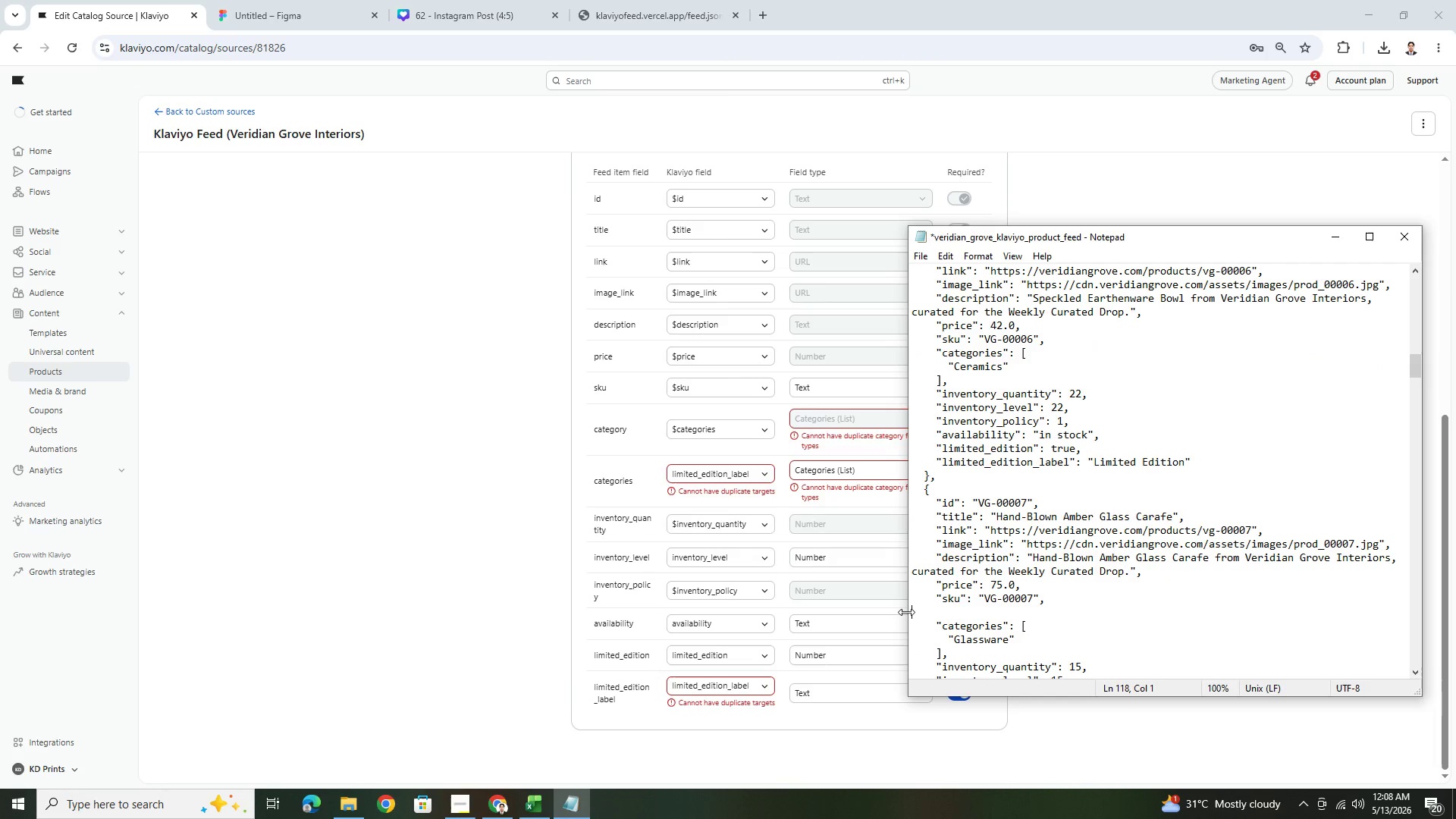 
key(Backspace)
 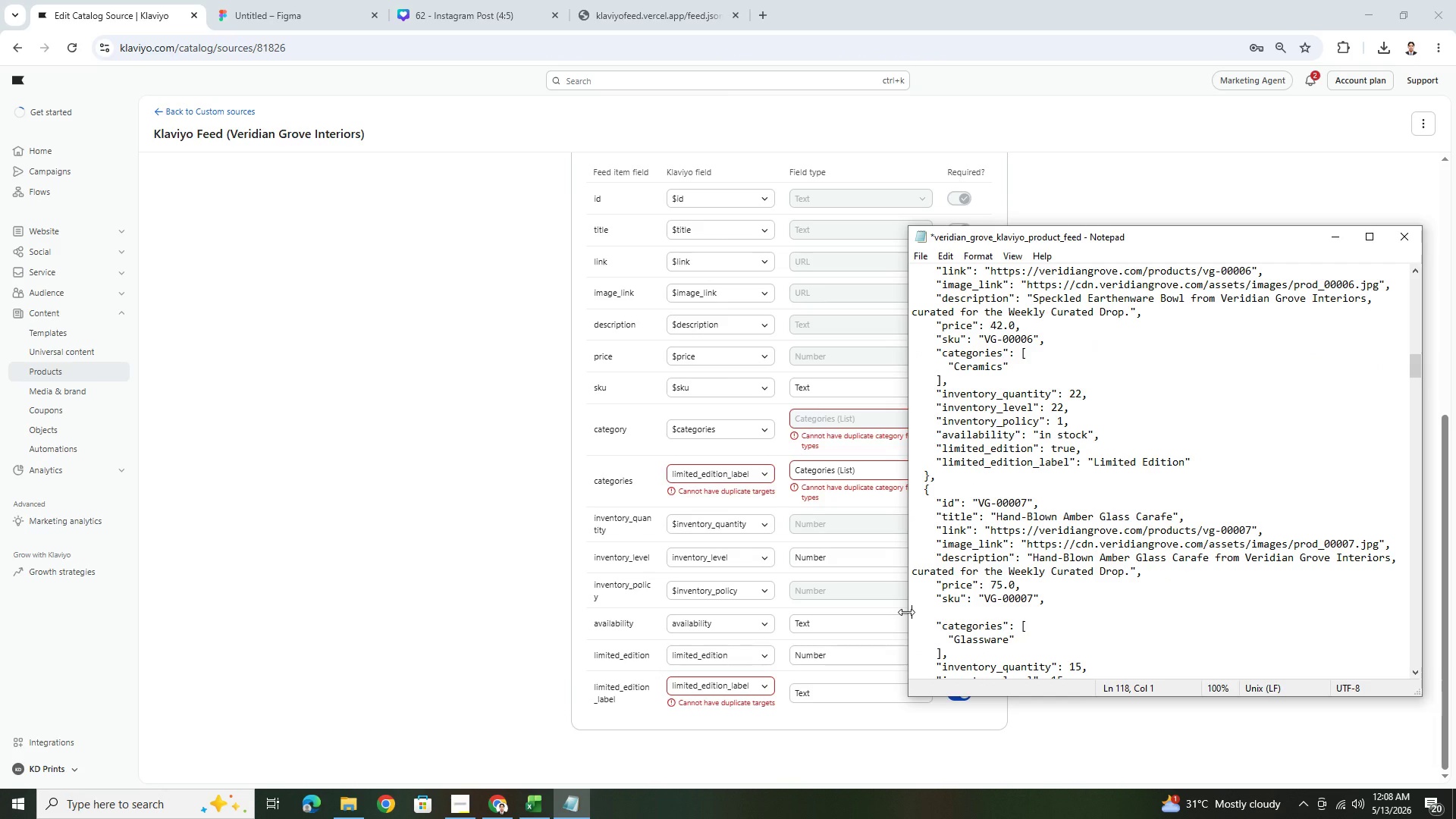 
key(Backspace)
 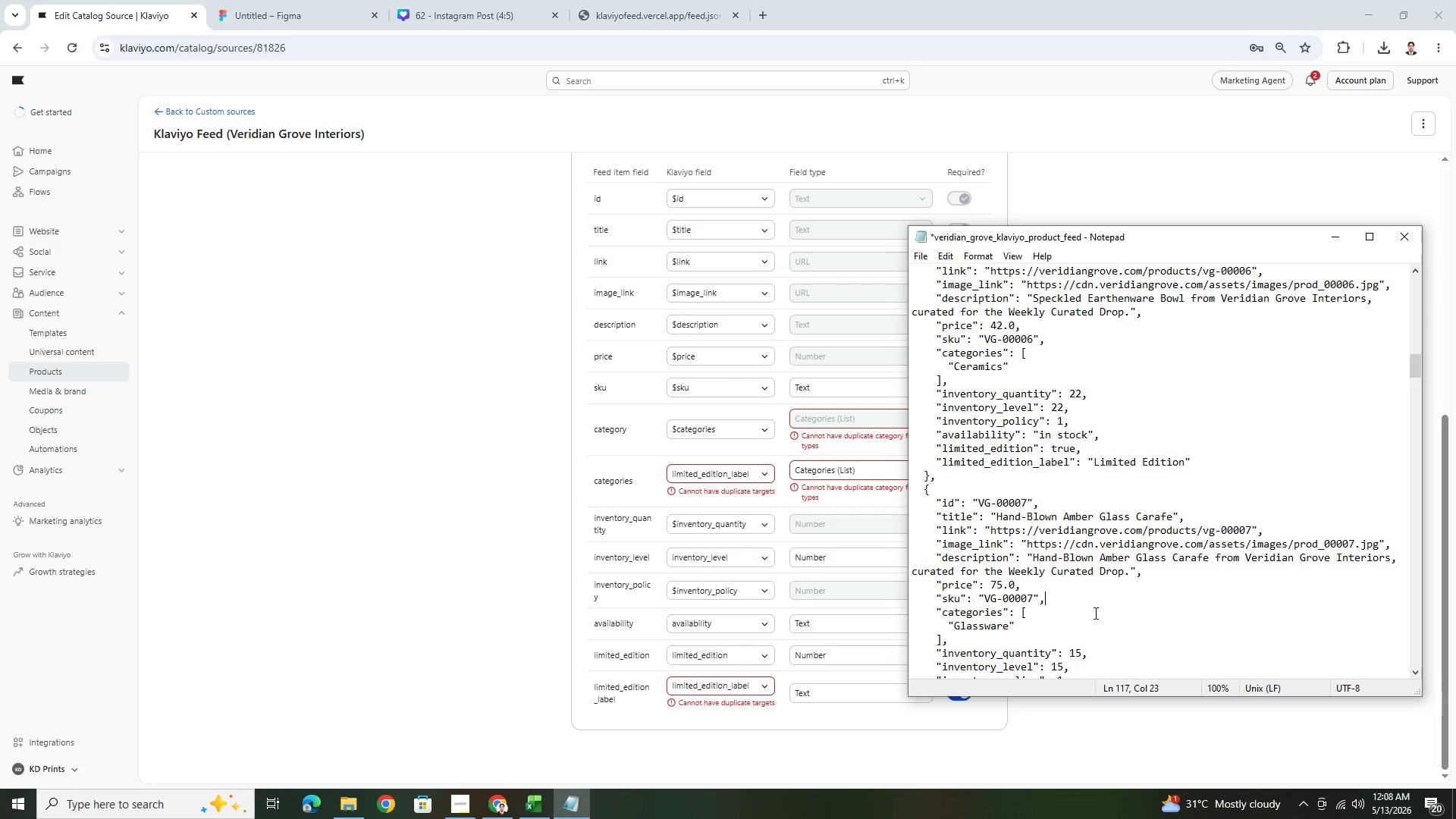 
scroll: coordinate [1097, 529], scroll_direction: down, amount: 6.0
 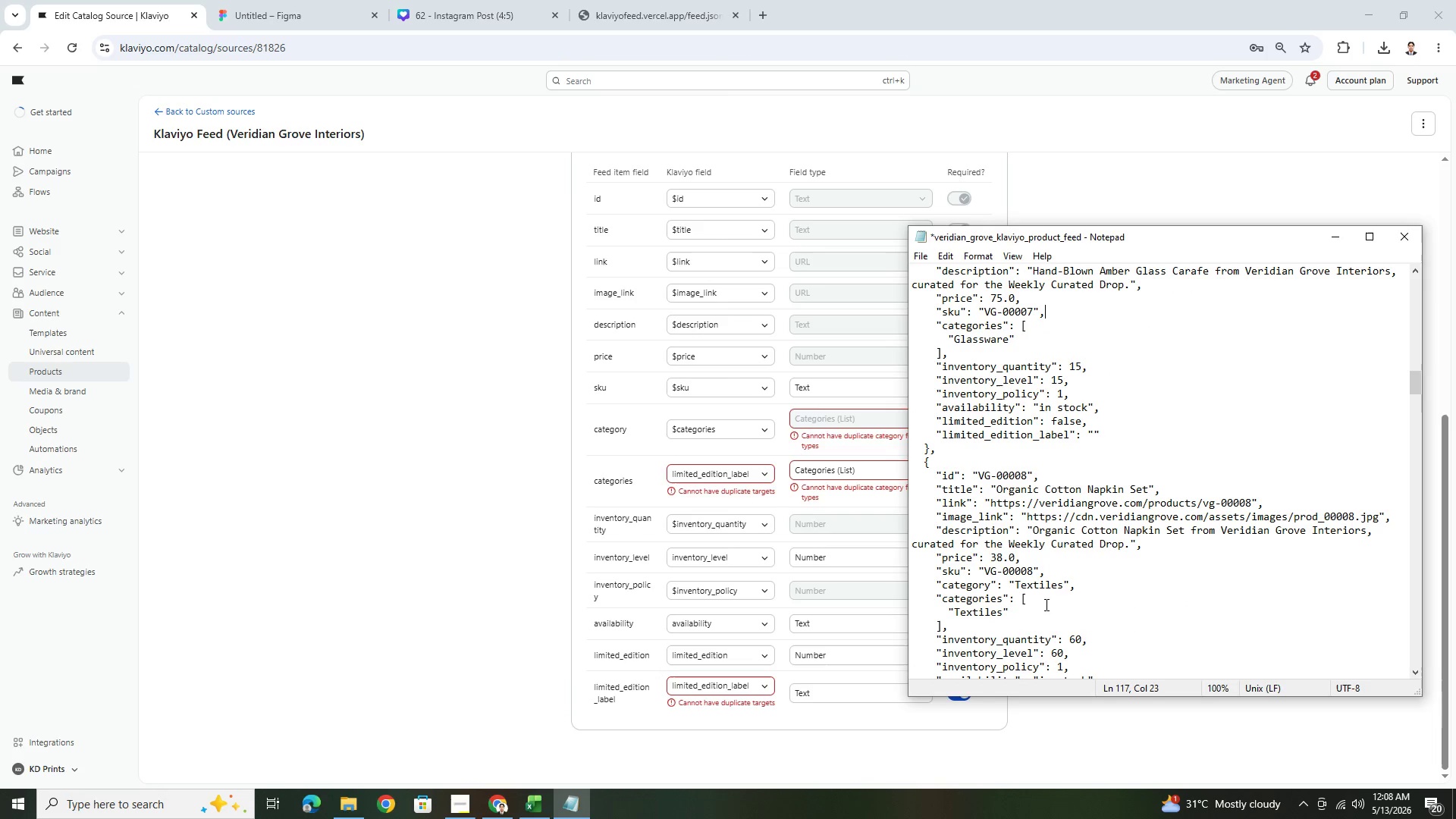 
left_click_drag(start_coordinate=[1080, 588], to_coordinate=[869, 591])
 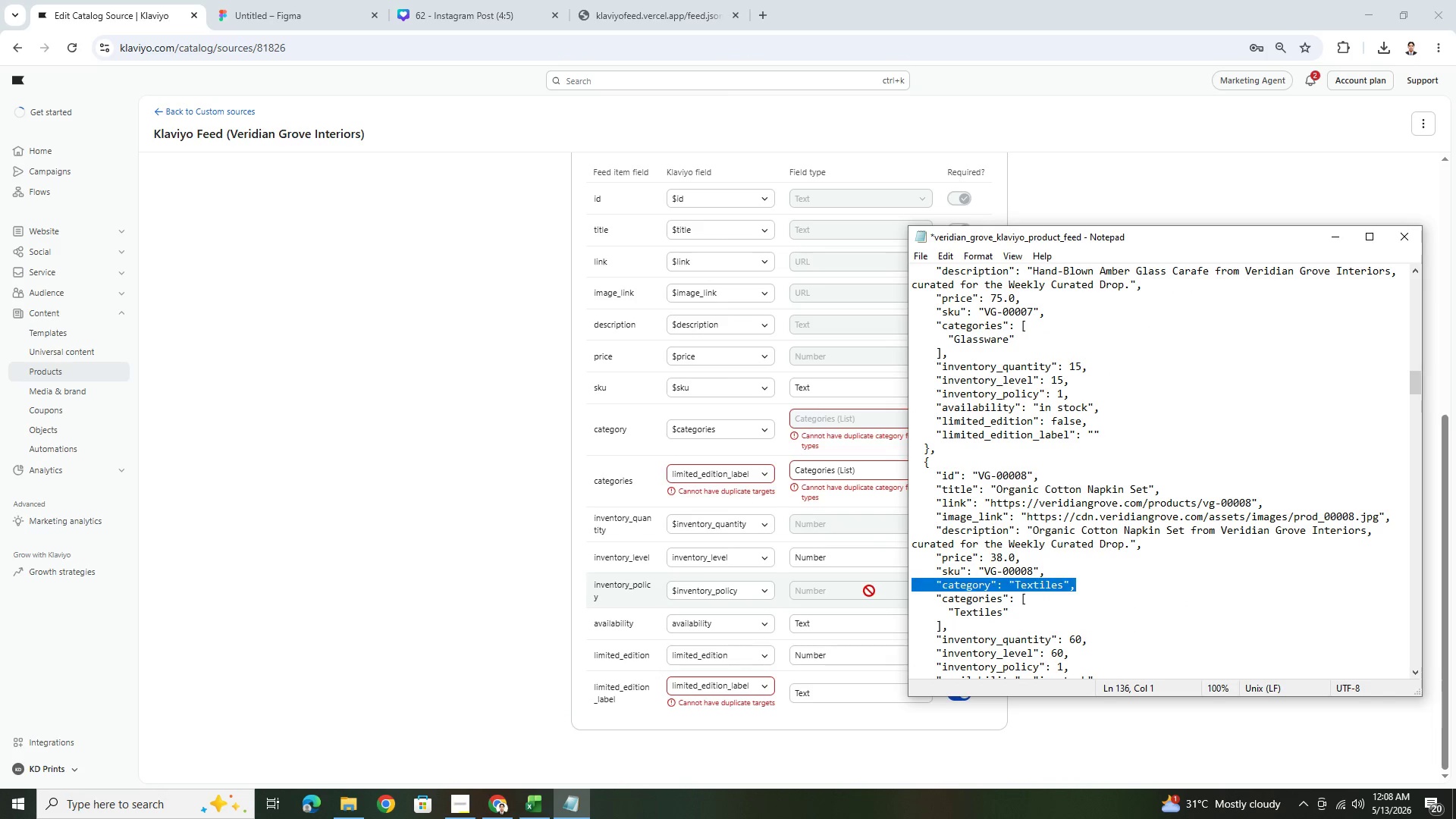 
key(Backspace)
 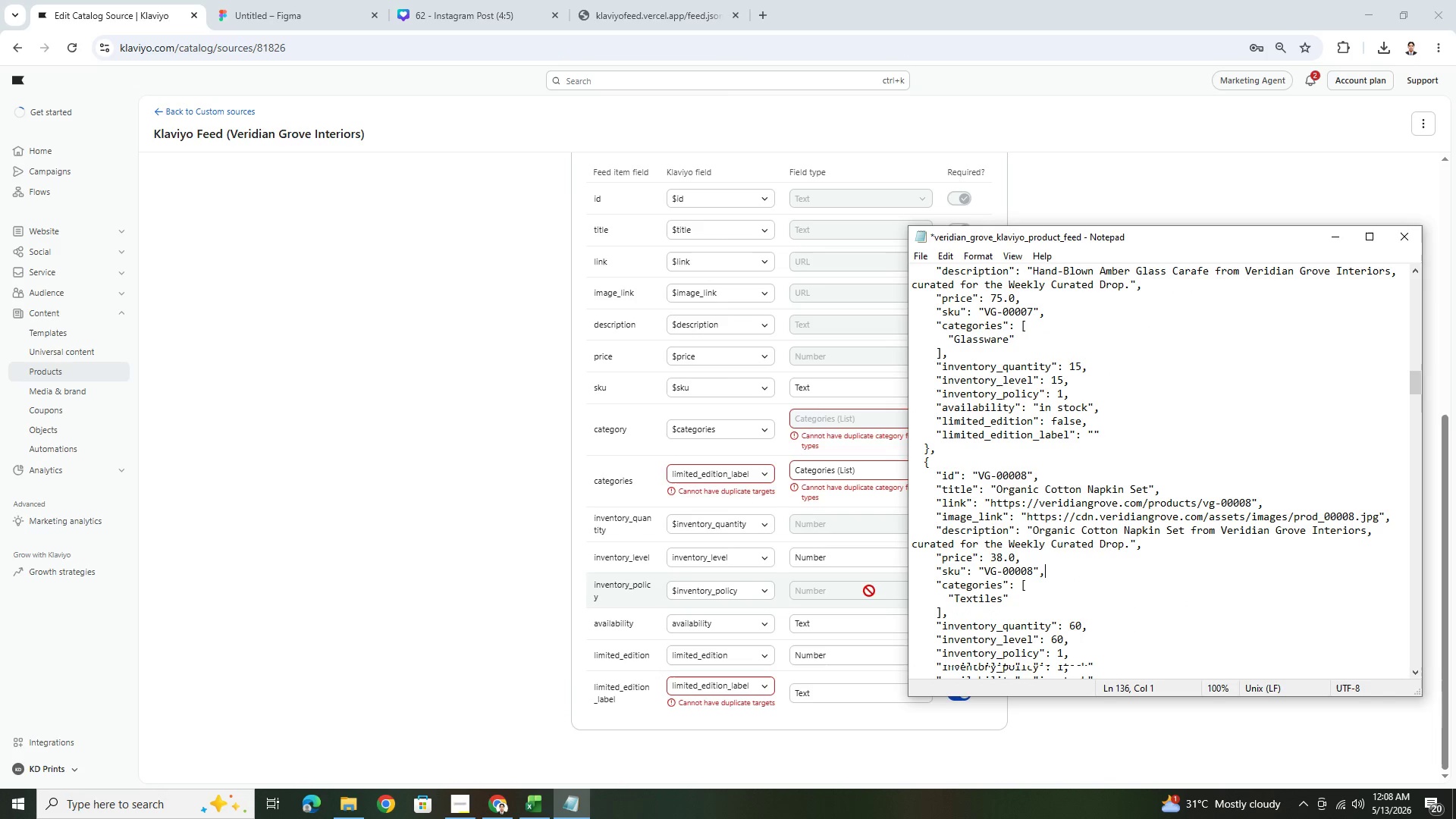 
key(Backspace)
 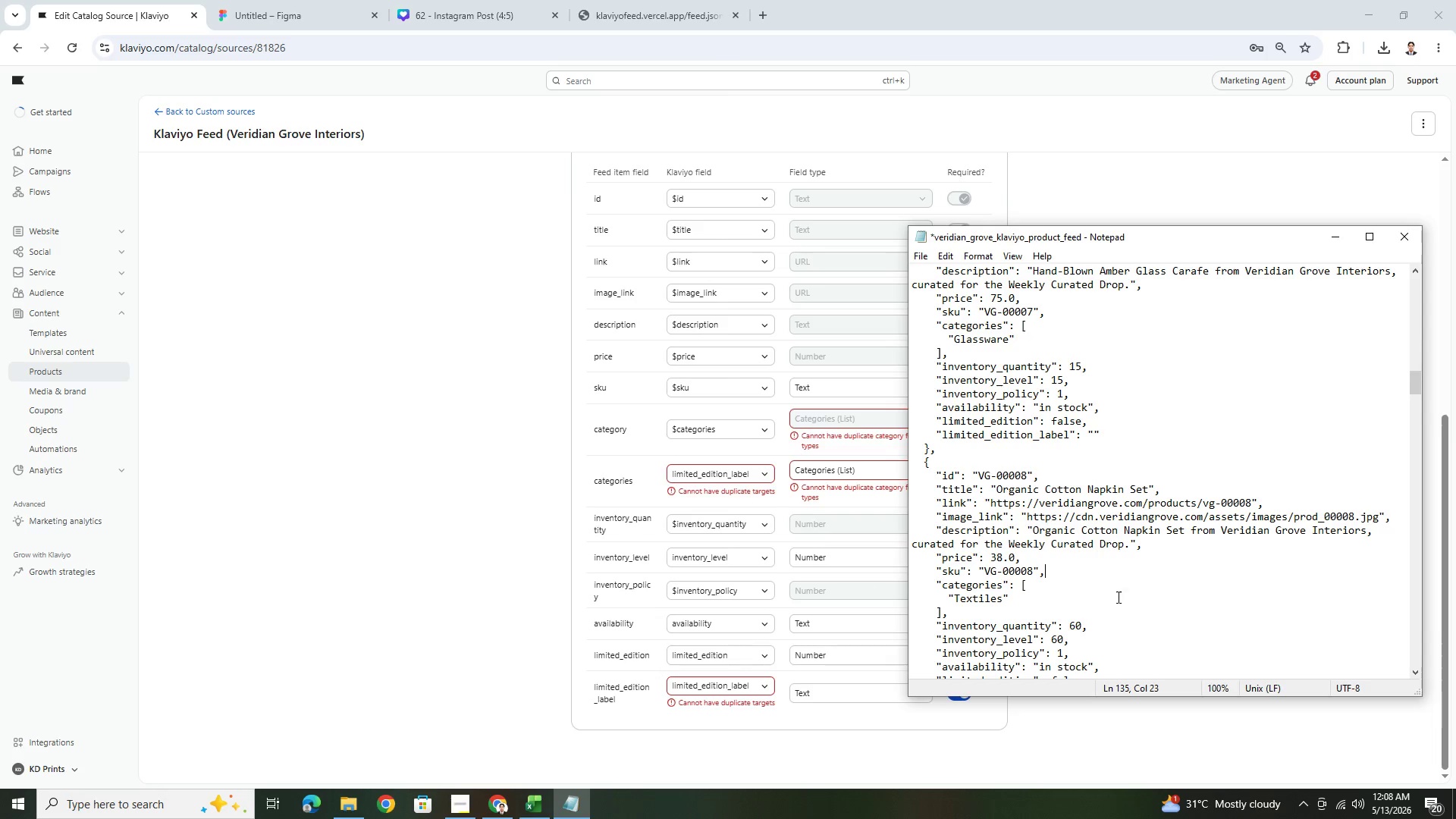 
scroll: coordinate [1119, 596], scroll_direction: down, amount: 7.0
 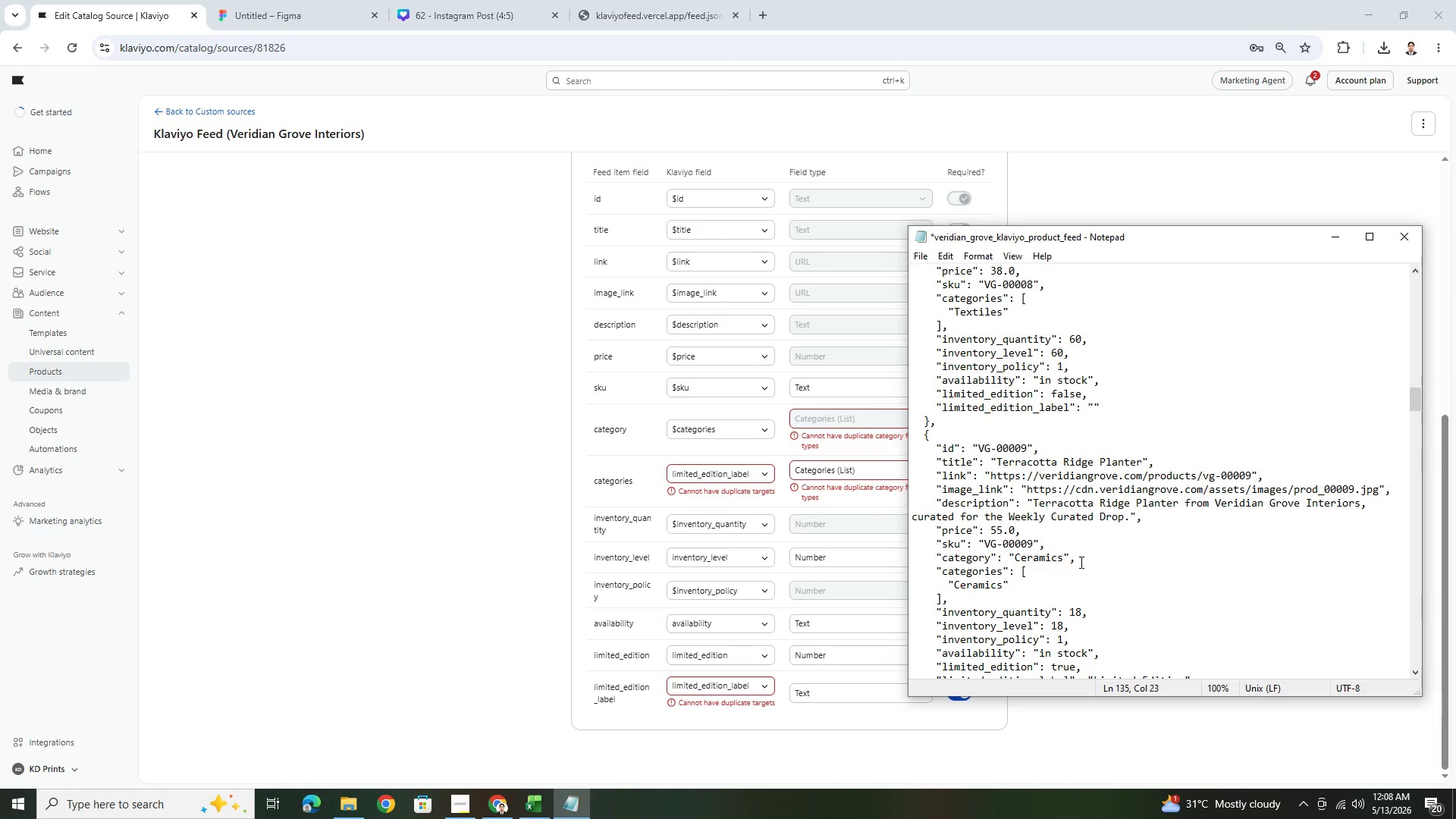 
left_click_drag(start_coordinate=[1079, 560], to_coordinate=[912, 561])
 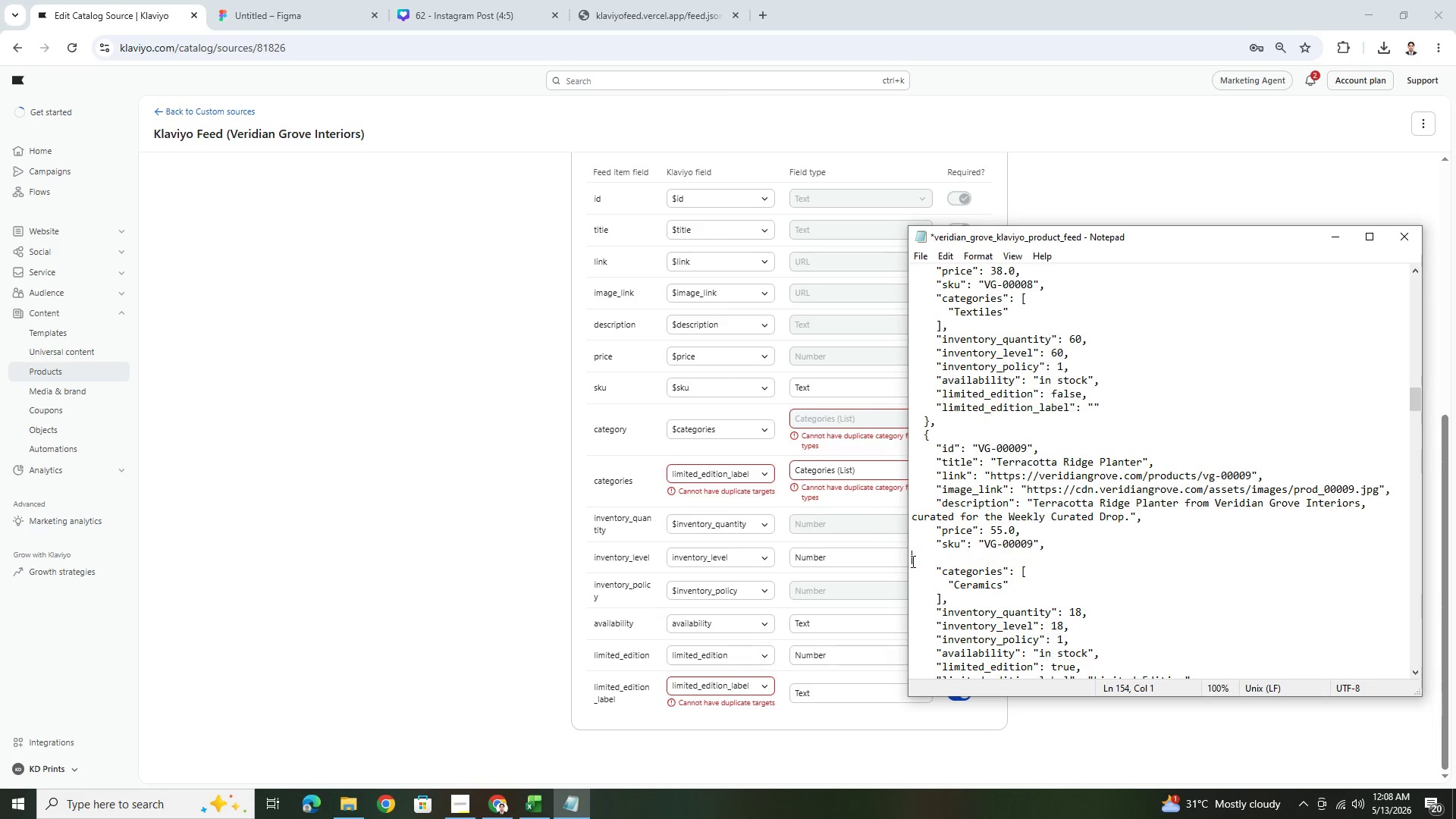 
key(Backspace)
 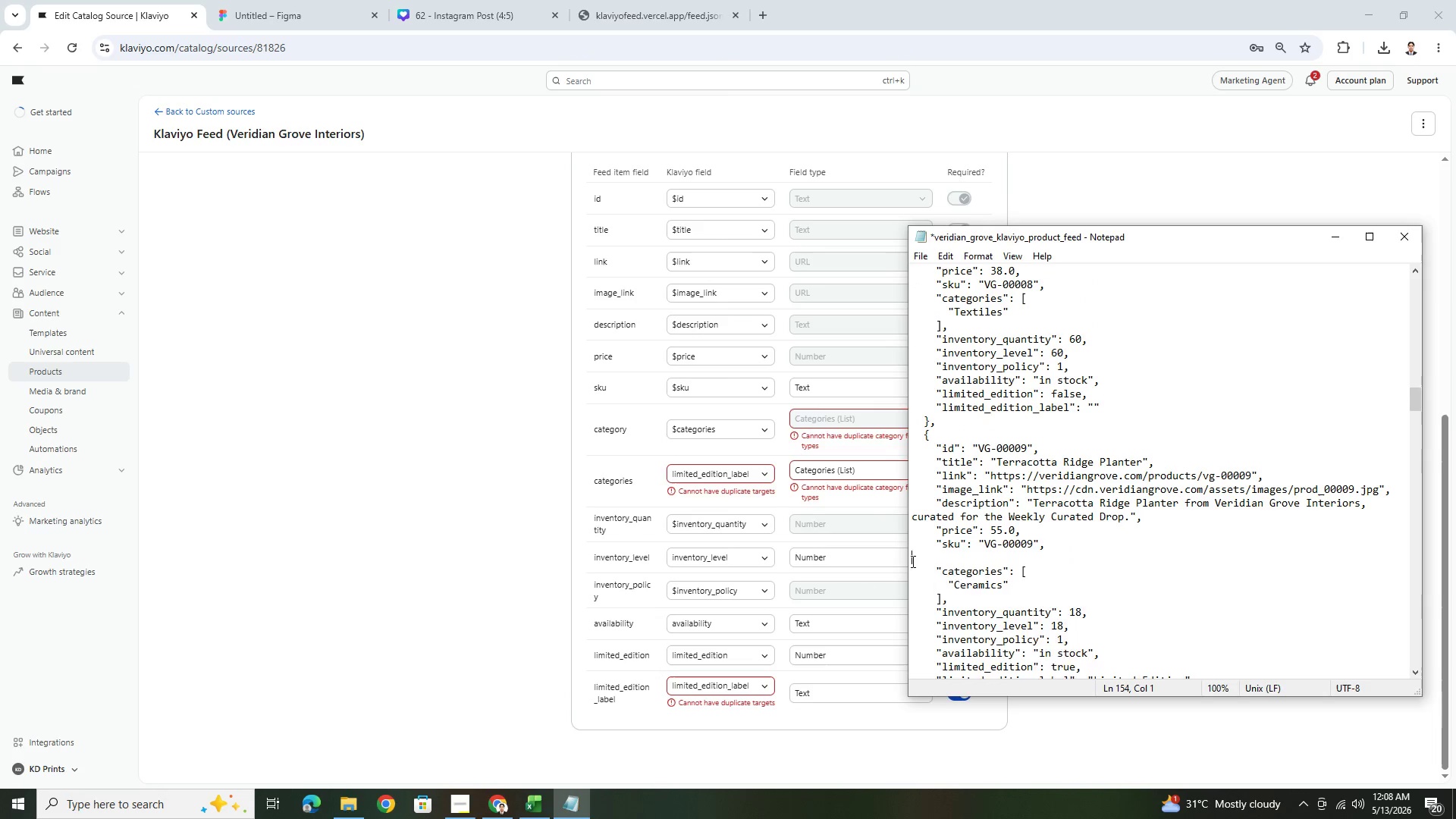 
key(Backspace)
 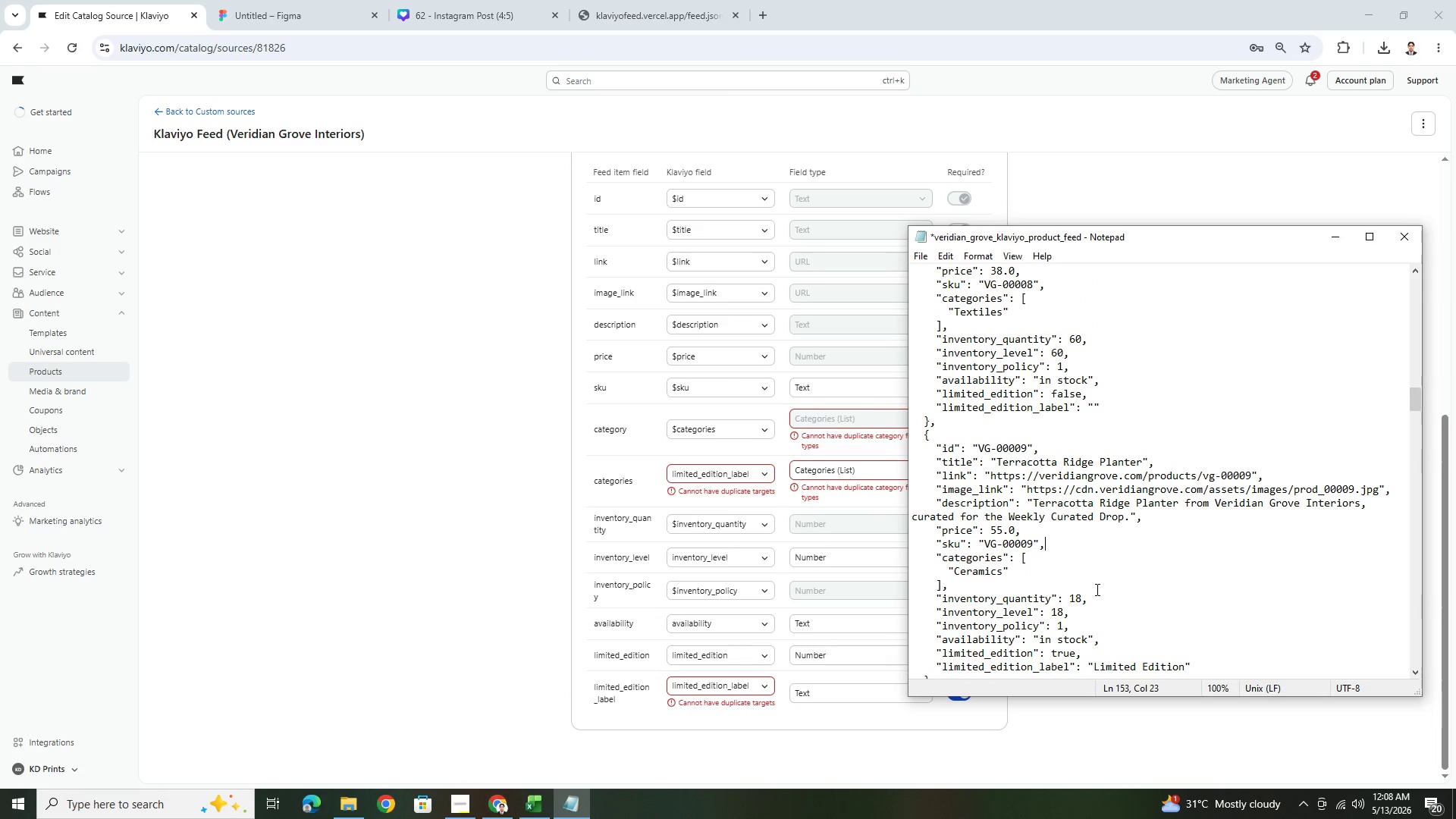 
scroll: coordinate [1117, 604], scroll_direction: down, amount: 7.0
 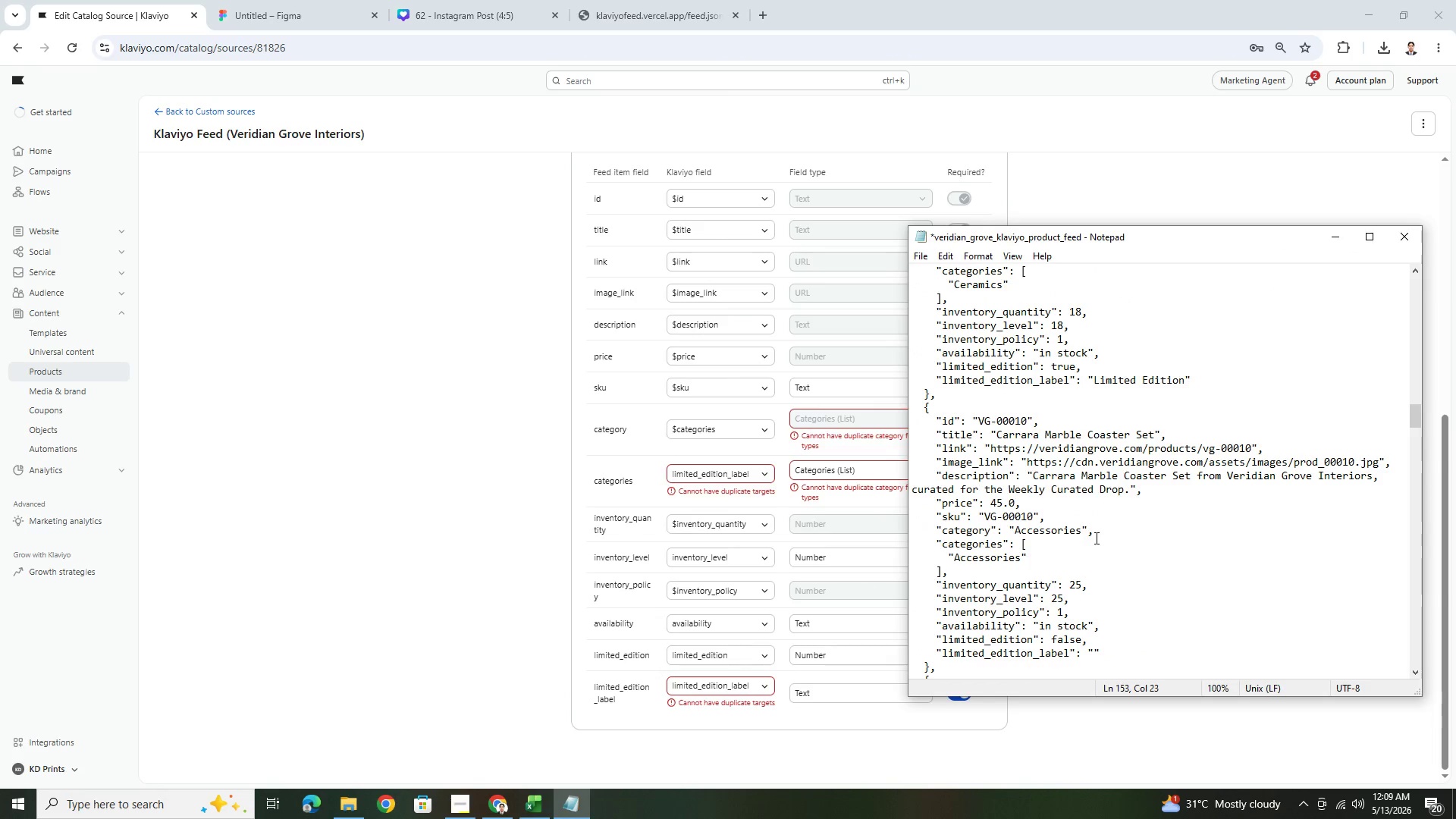 
left_click_drag(start_coordinate=[1095, 536], to_coordinate=[896, 532])
 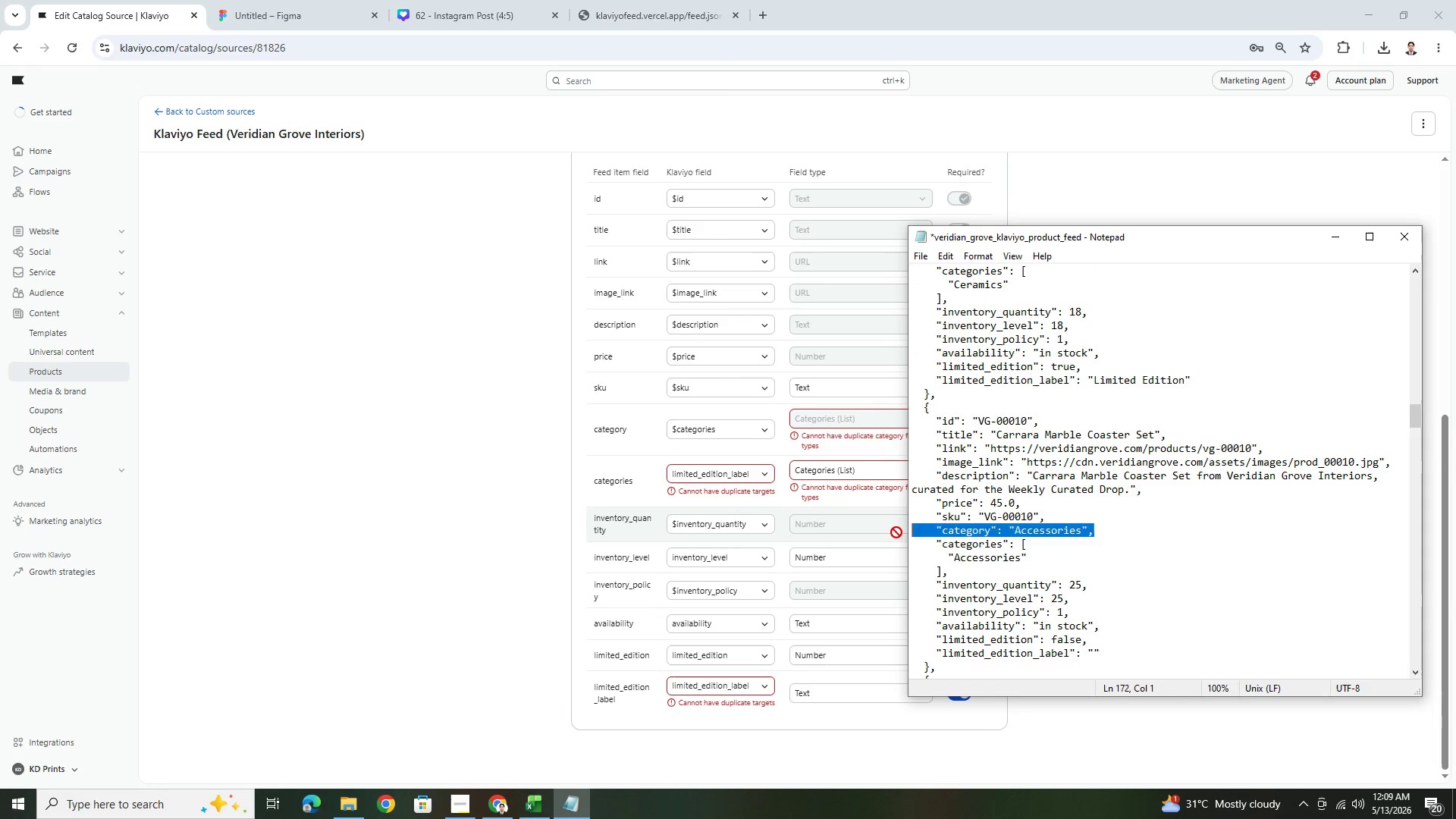 
key(Backspace)
 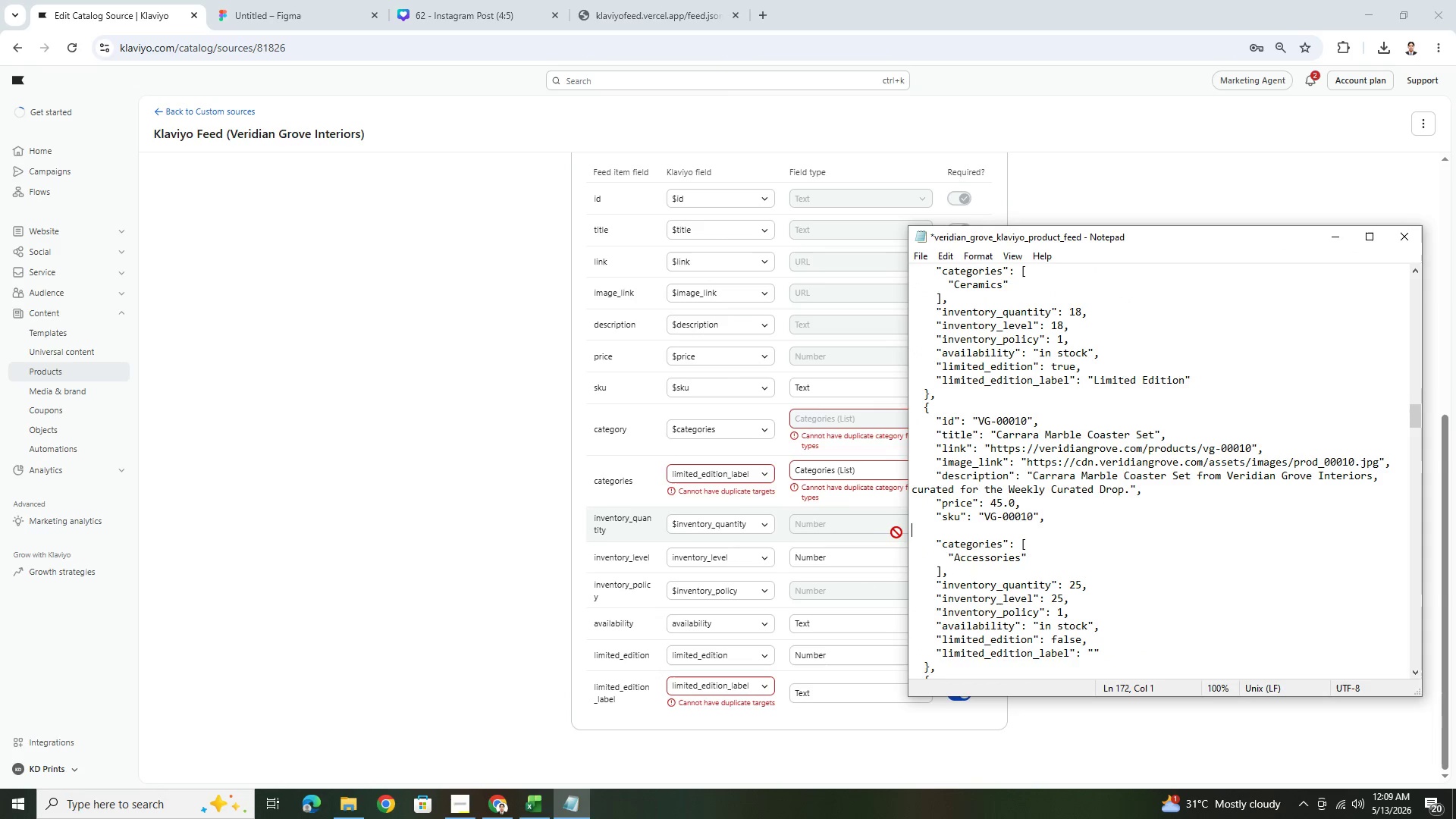 
key(Backspace)
 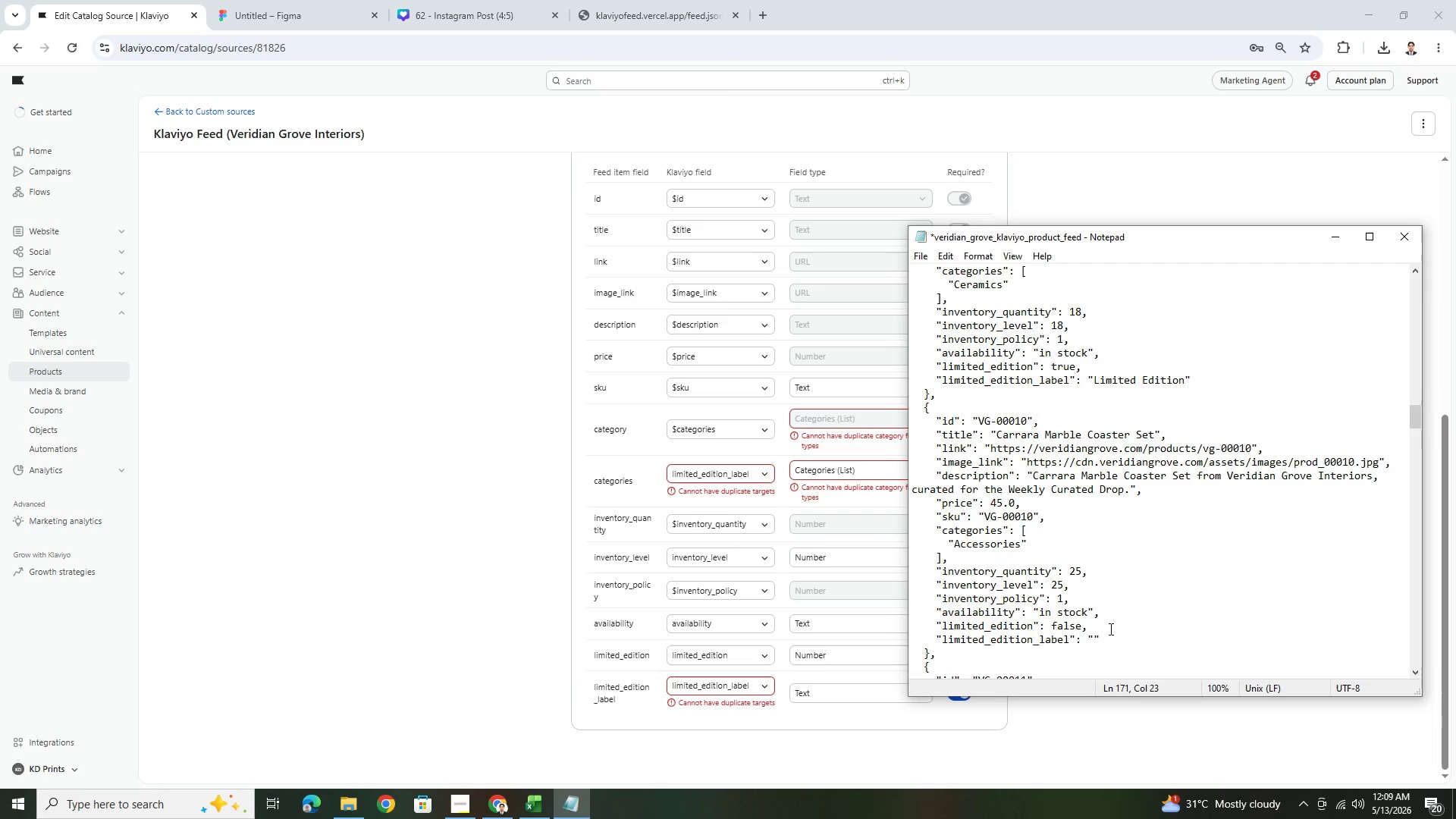 
scroll: coordinate [1106, 579], scroll_direction: down, amount: 5.0
 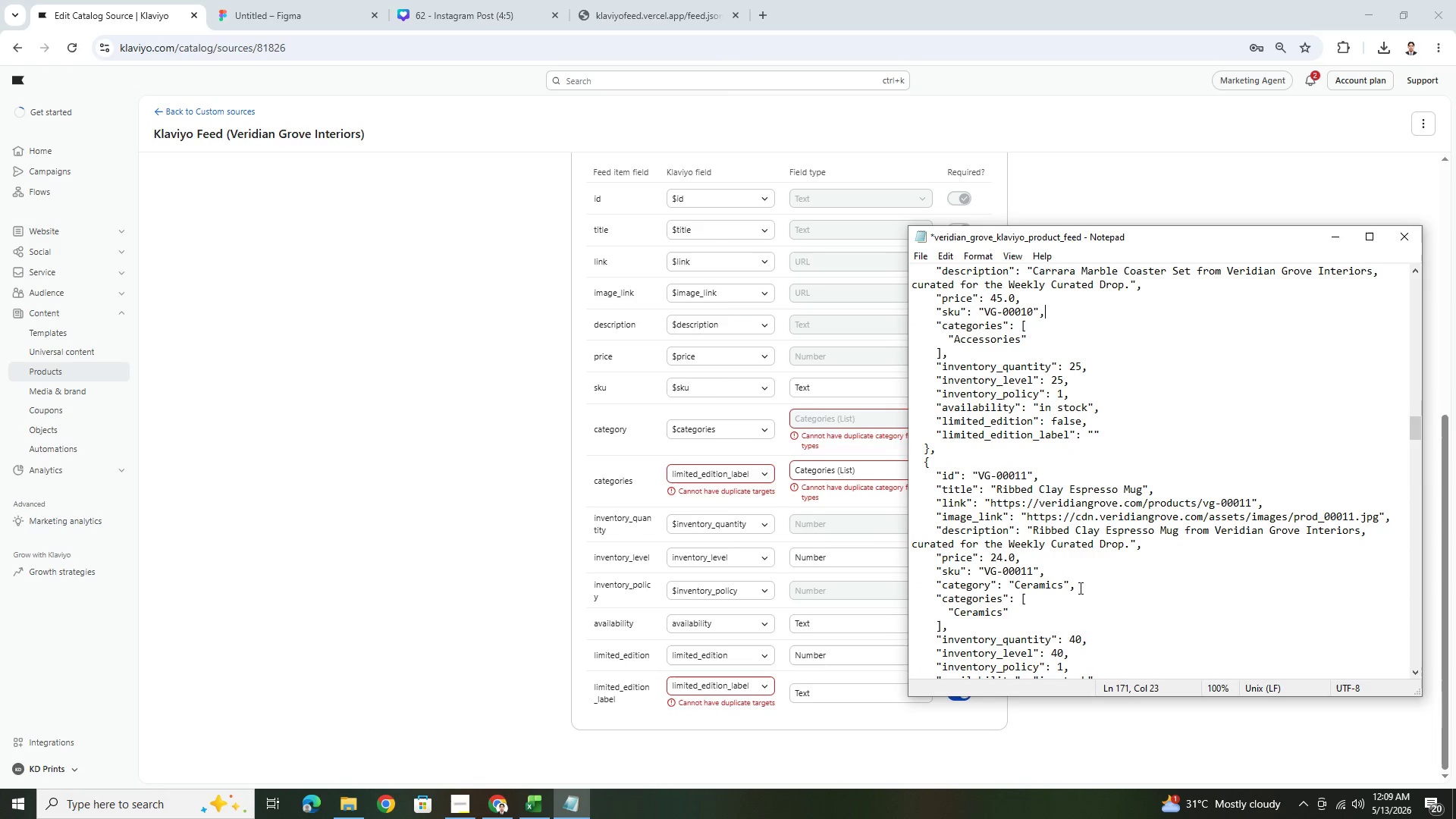 
left_click_drag(start_coordinate=[1076, 585], to_coordinate=[905, 582])
 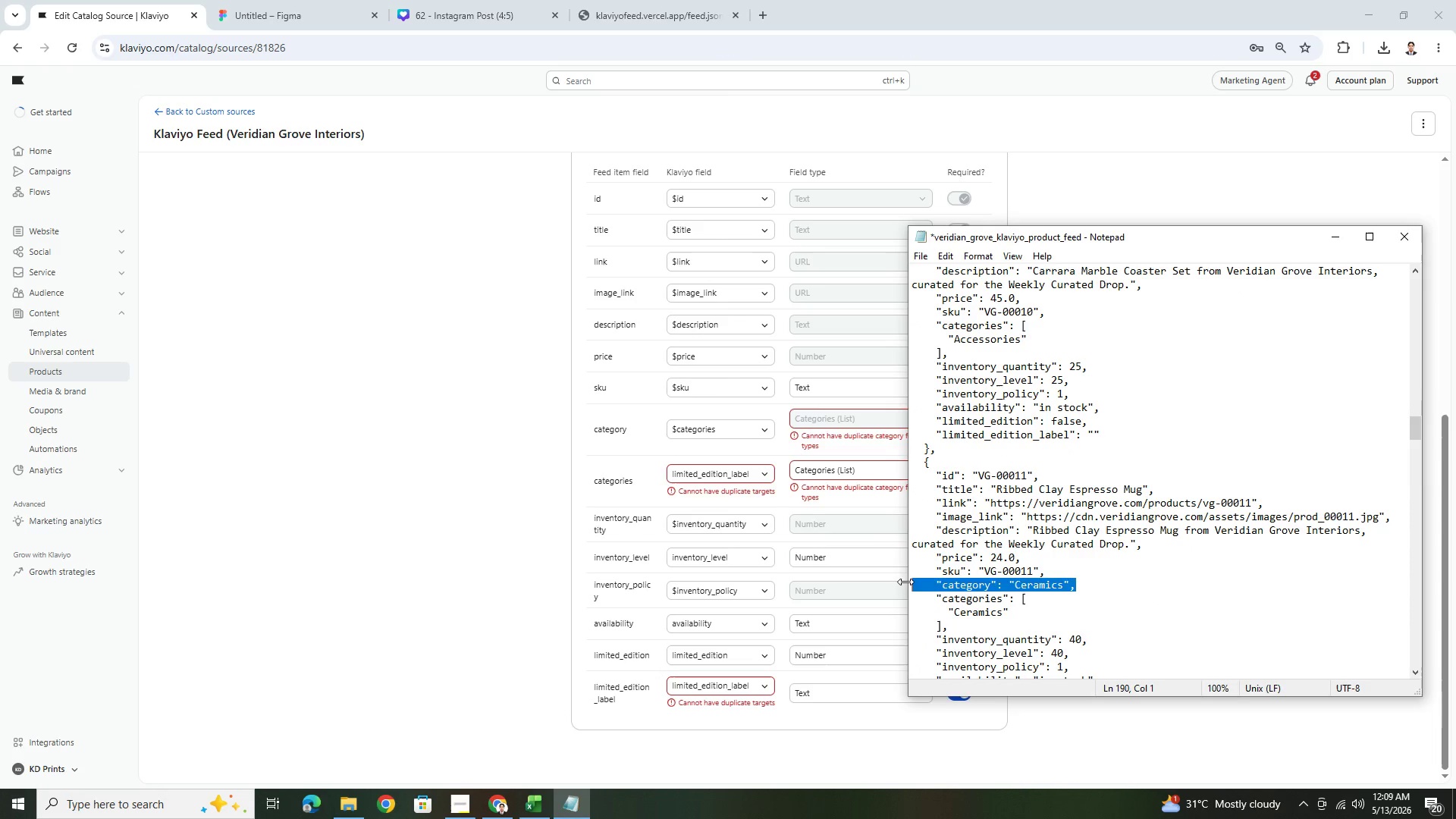 
key(Backspace)
 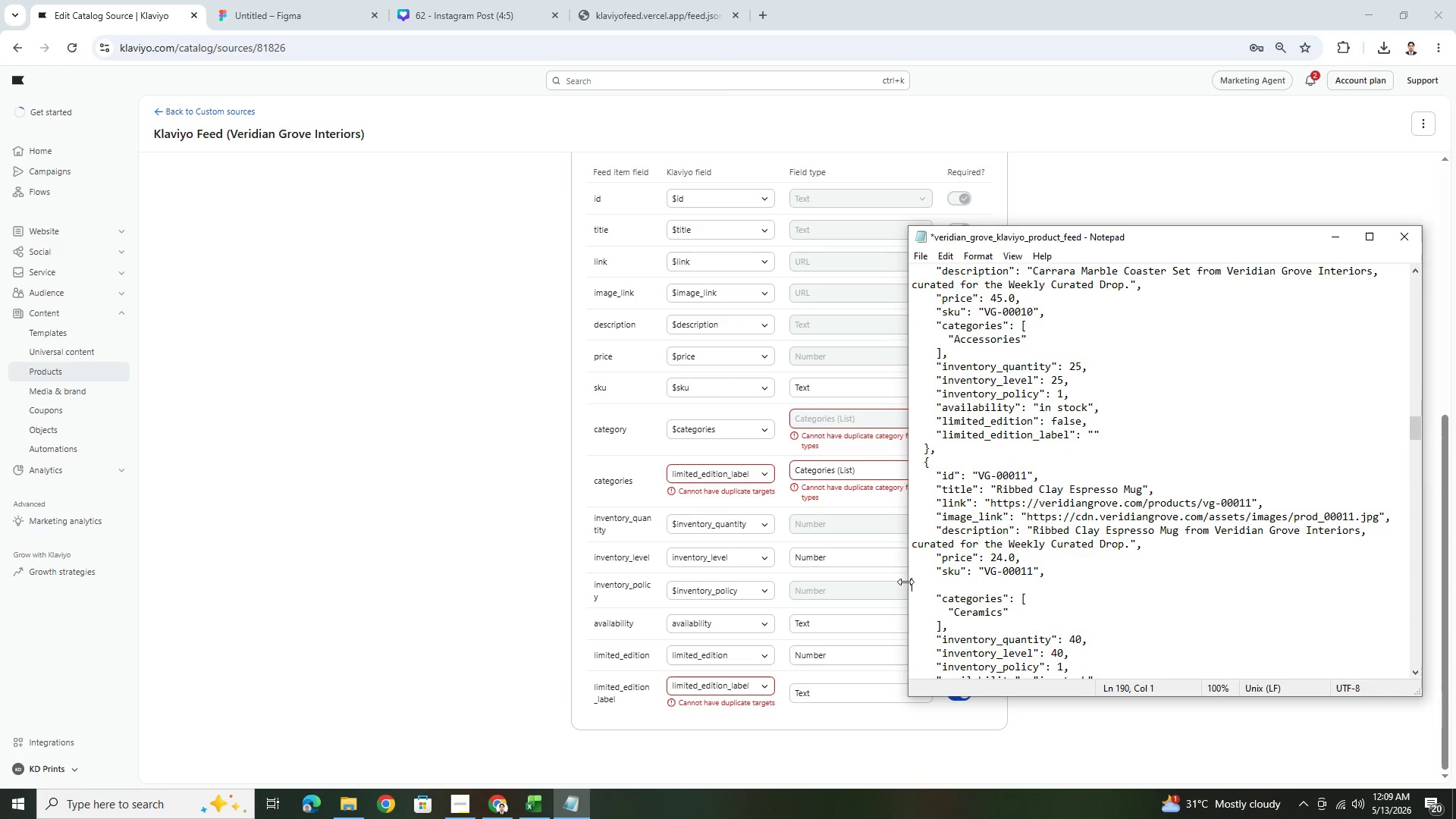 
key(Backspace)
 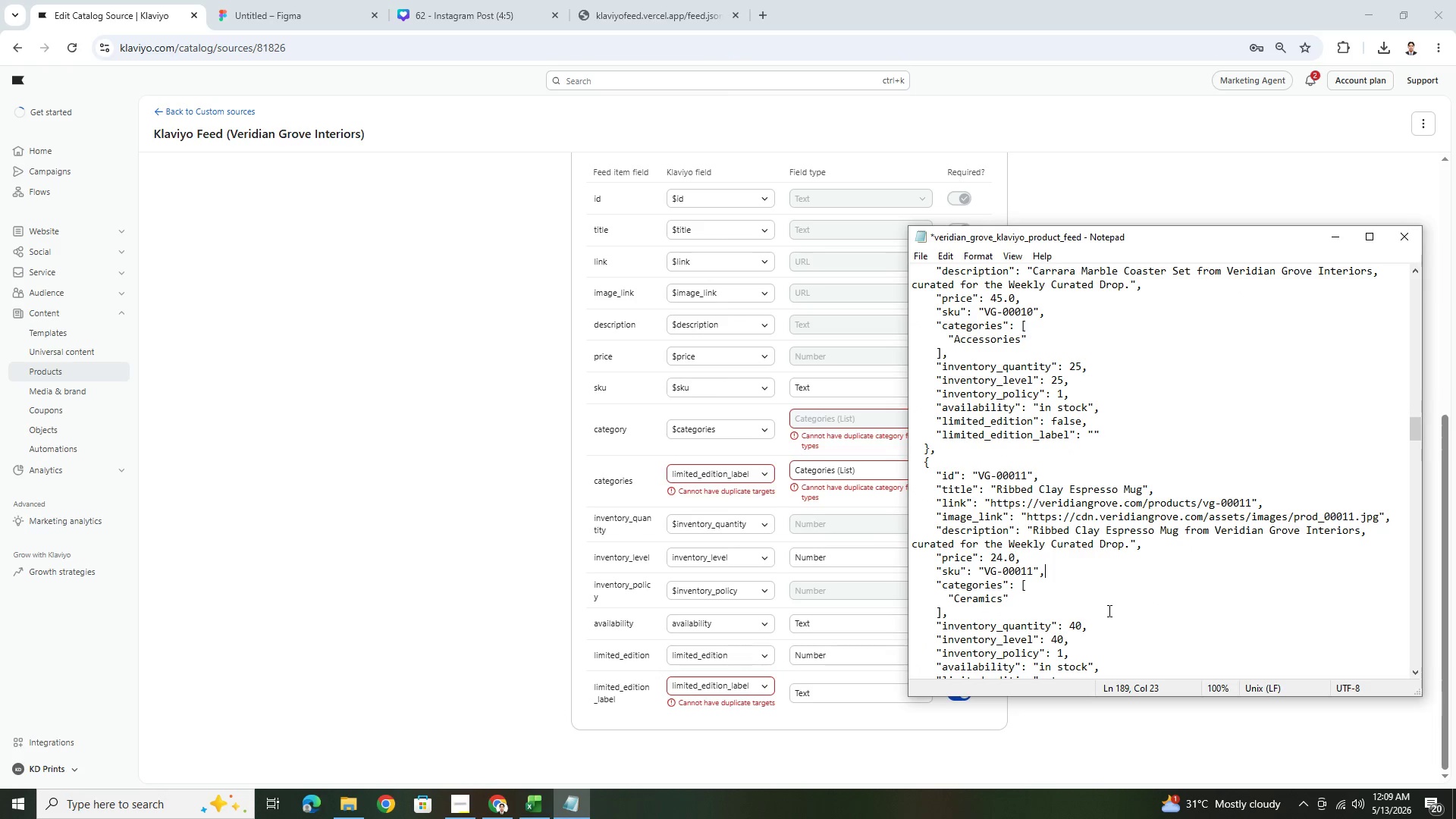 
scroll: coordinate [1121, 574], scroll_direction: down, amount: 7.0
 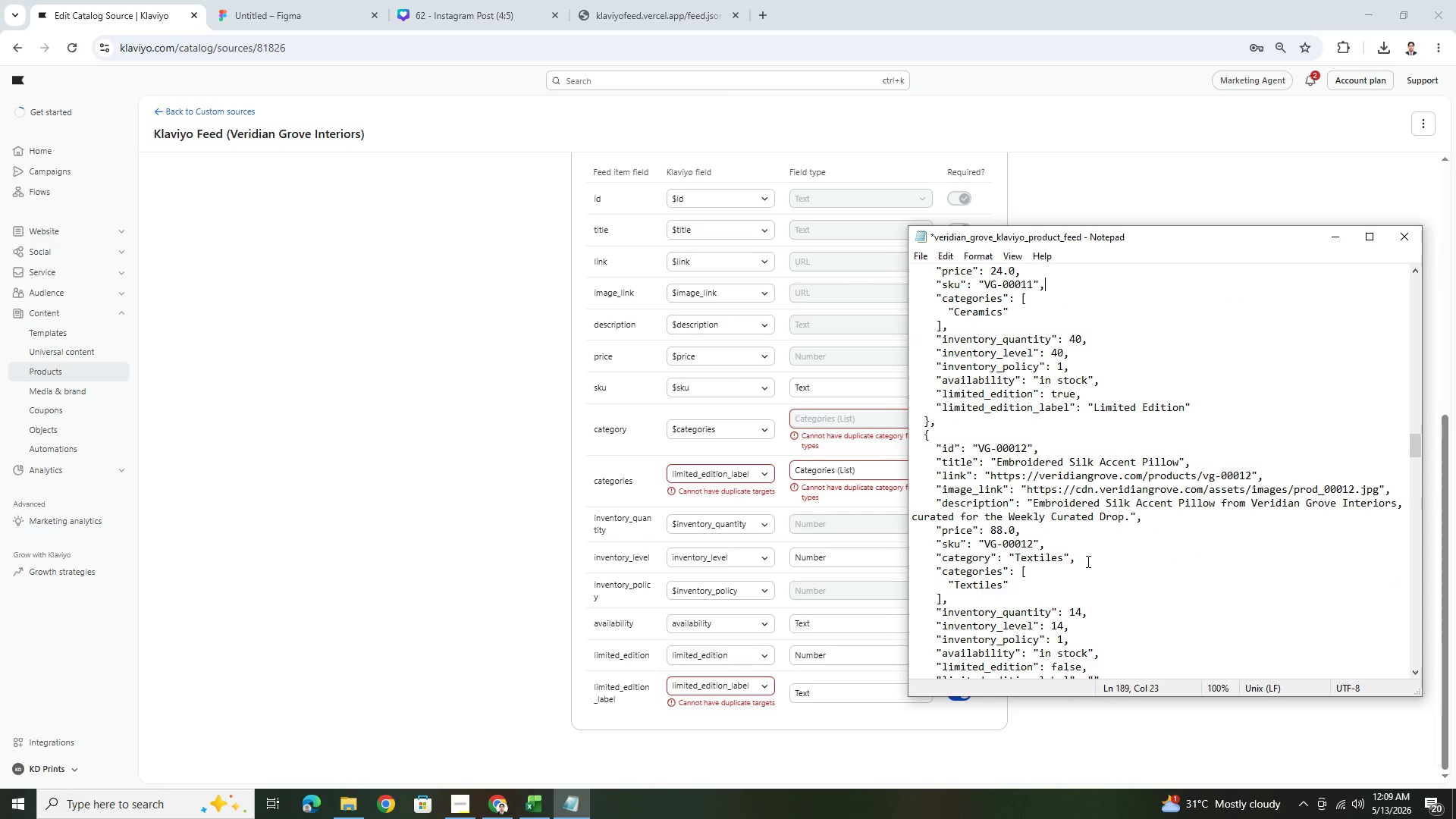 
left_click_drag(start_coordinate=[1082, 557], to_coordinate=[855, 559])
 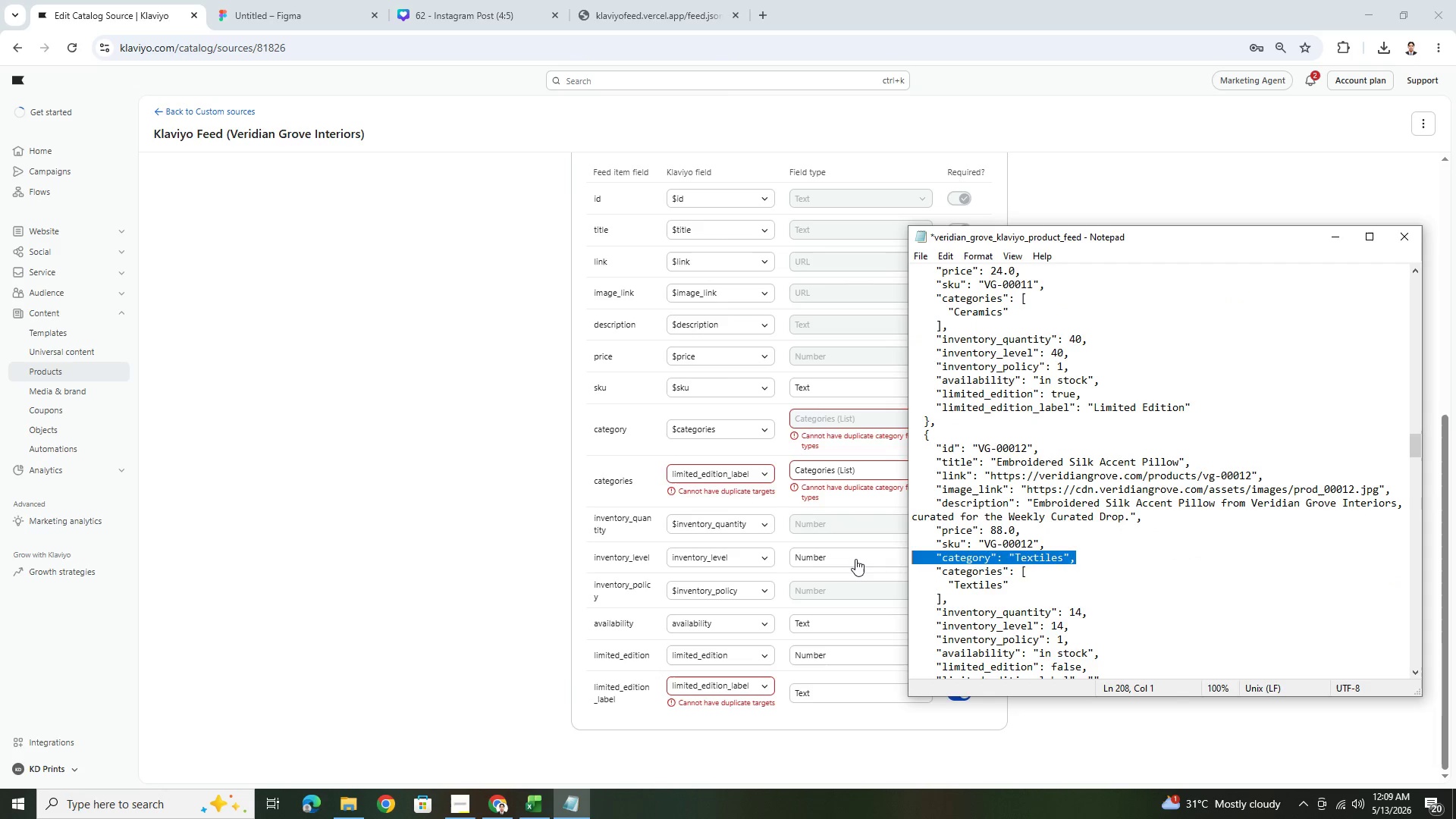 
key(Backspace)
 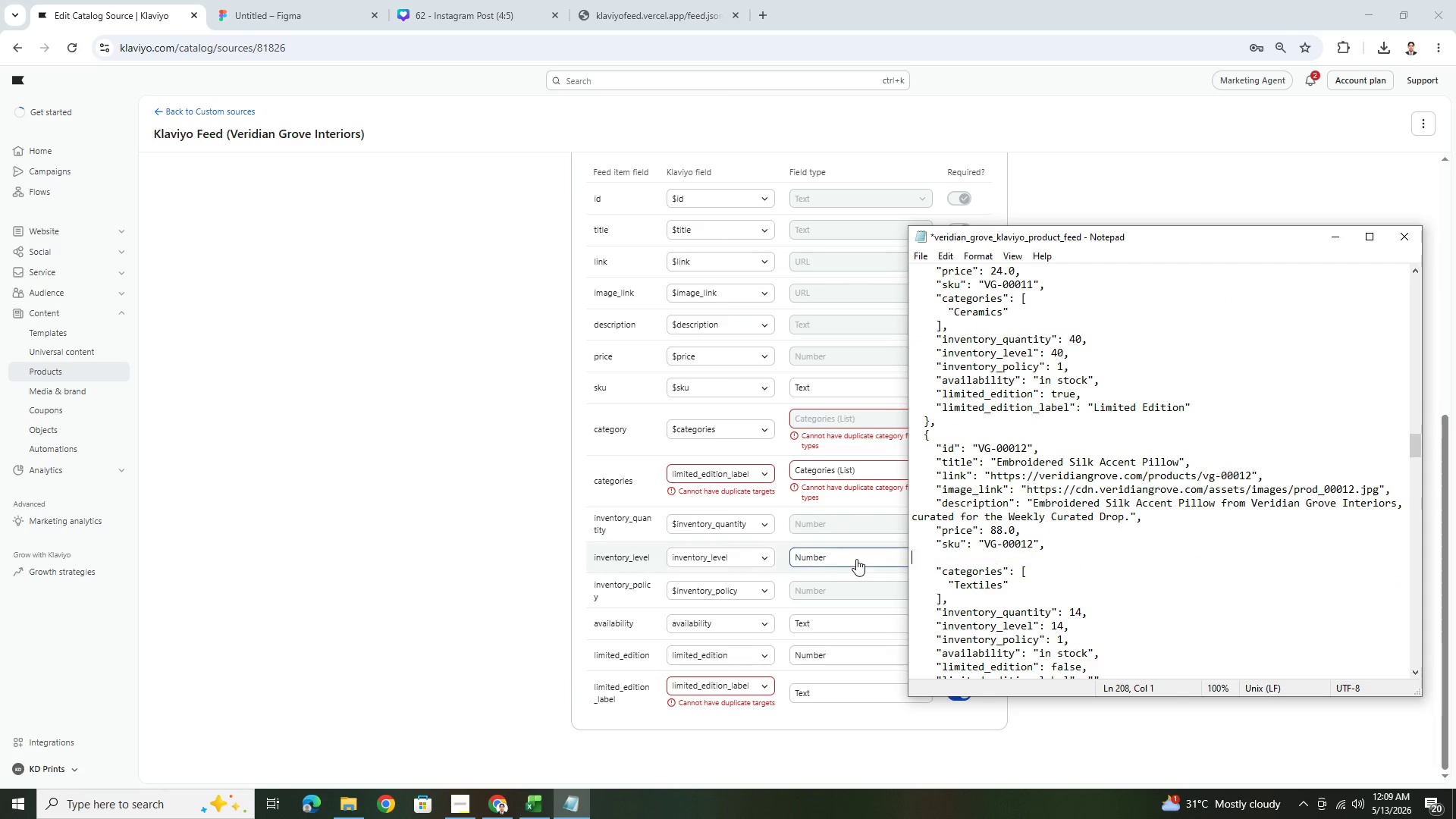 
key(Backspace)
 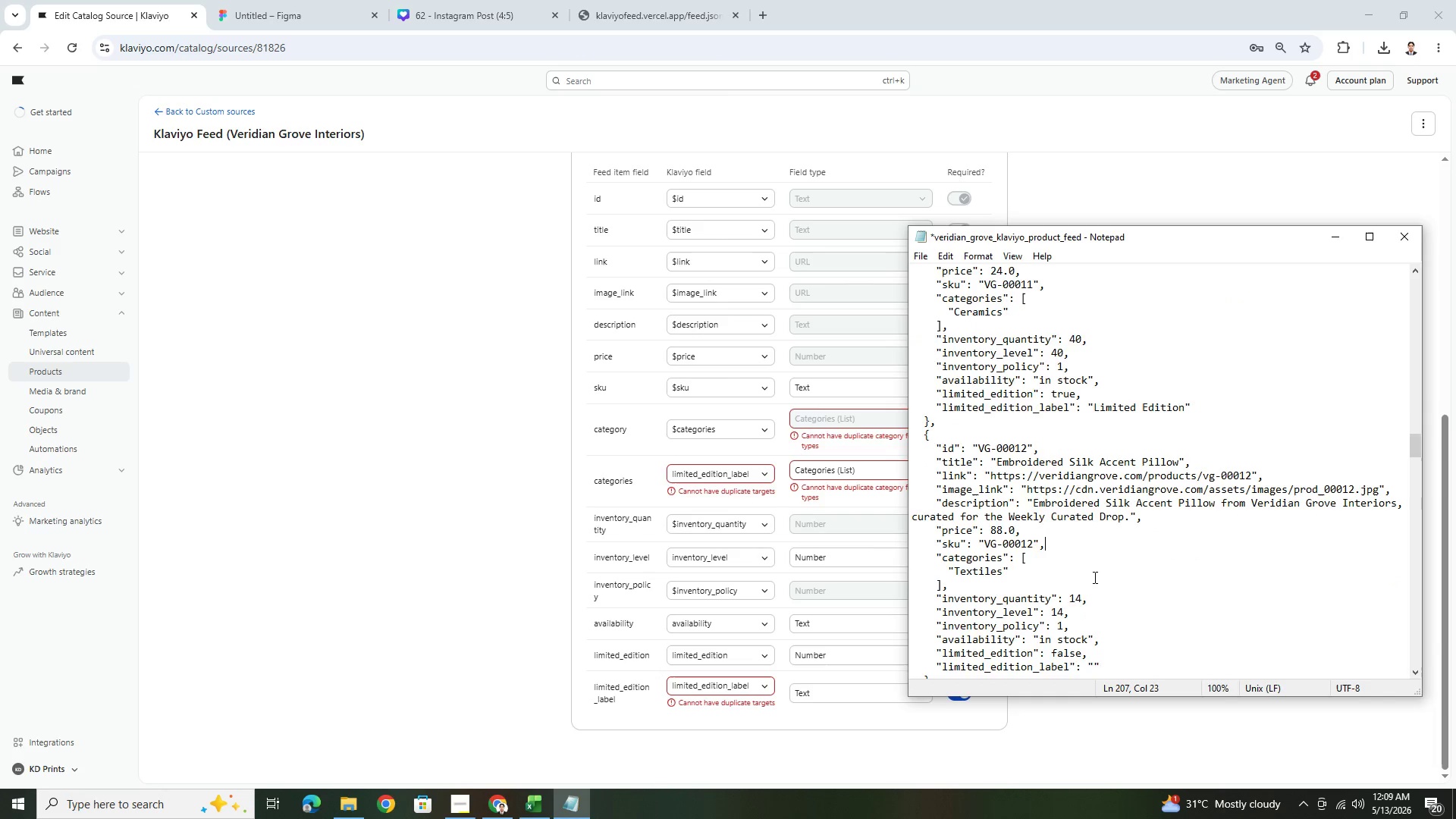 
scroll: coordinate [1099, 577], scroll_direction: down, amount: 6.0
 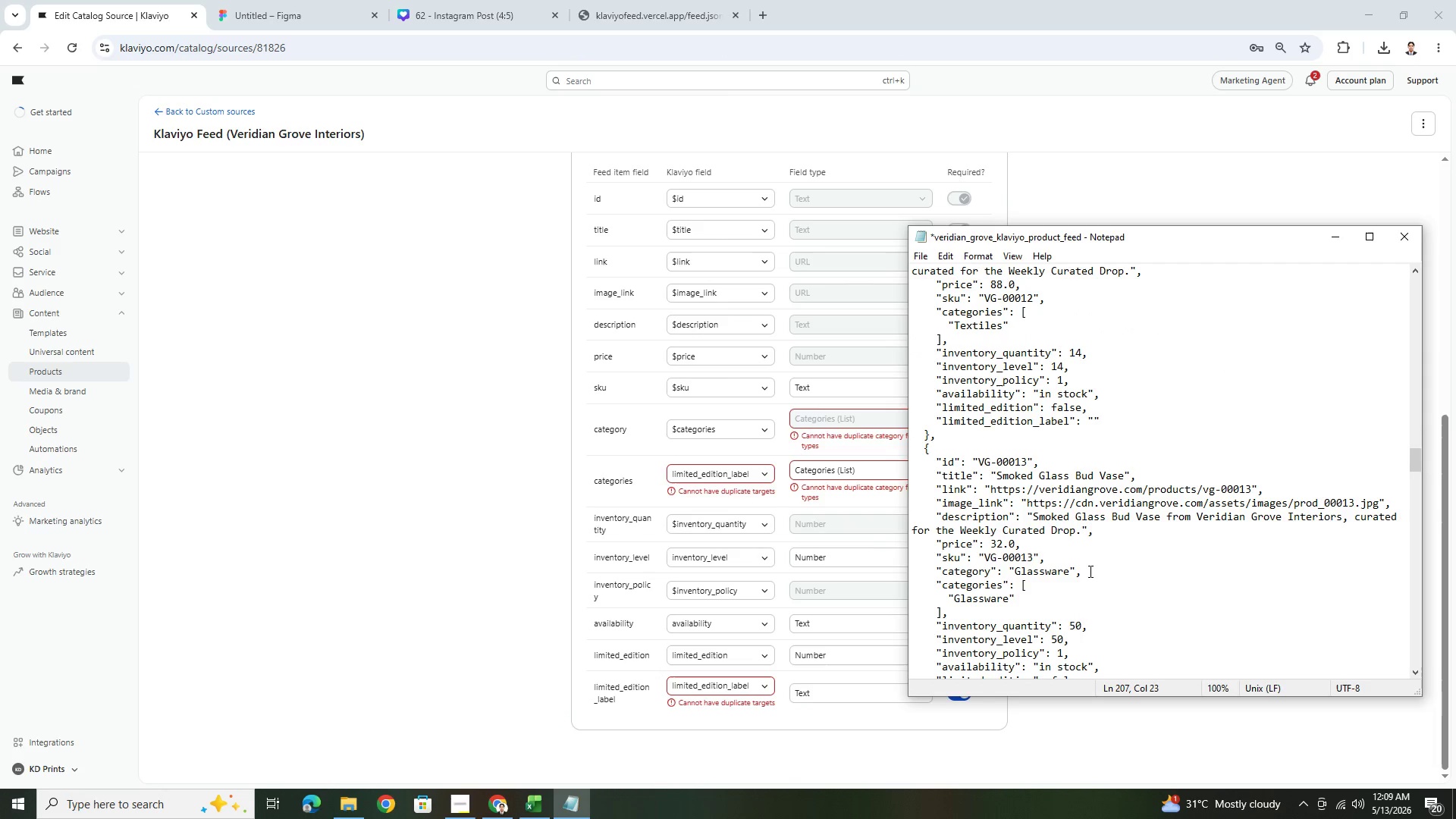 
left_click_drag(start_coordinate=[1086, 572], to_coordinate=[903, 573])
 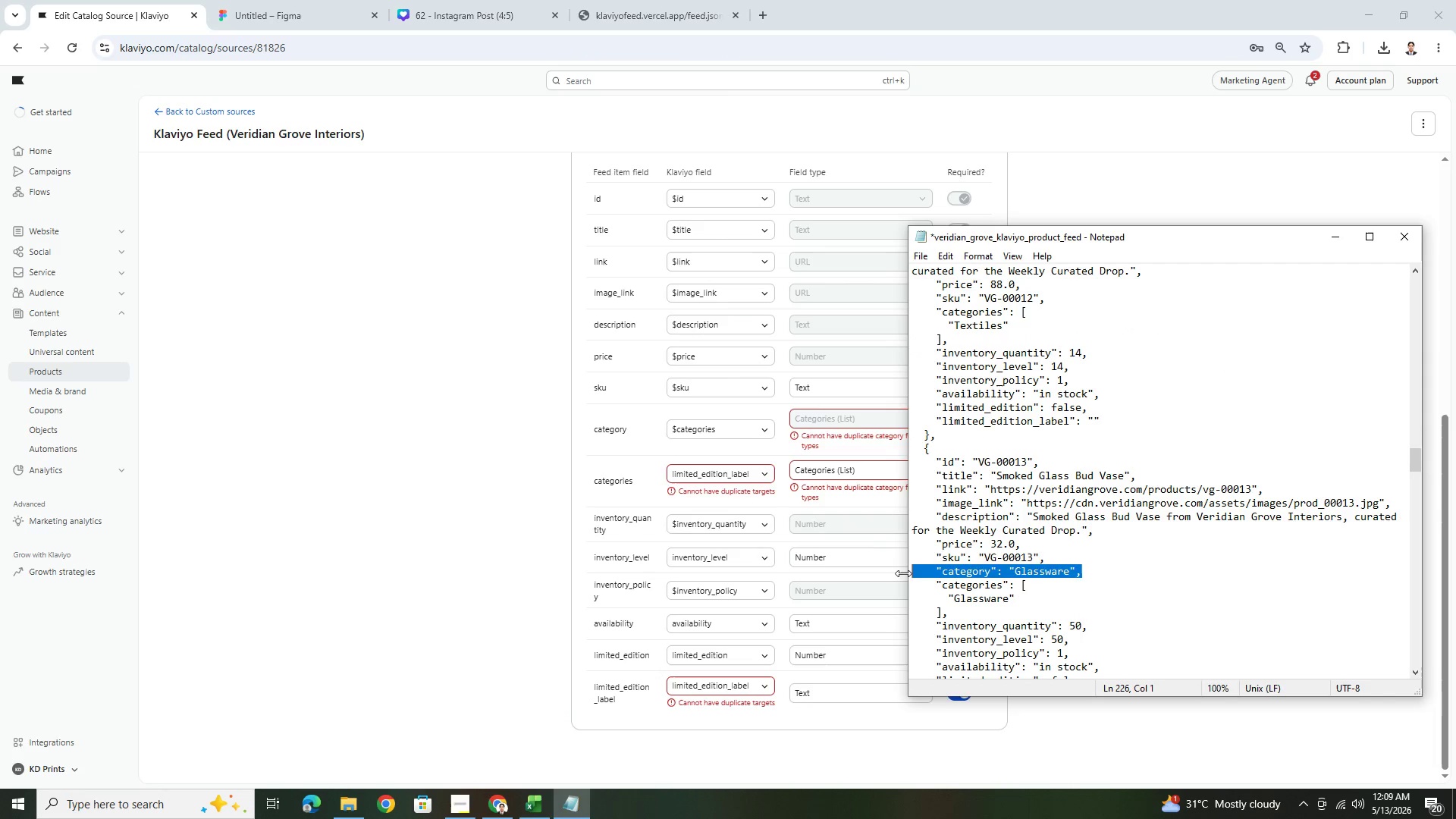 
key(Backspace)
 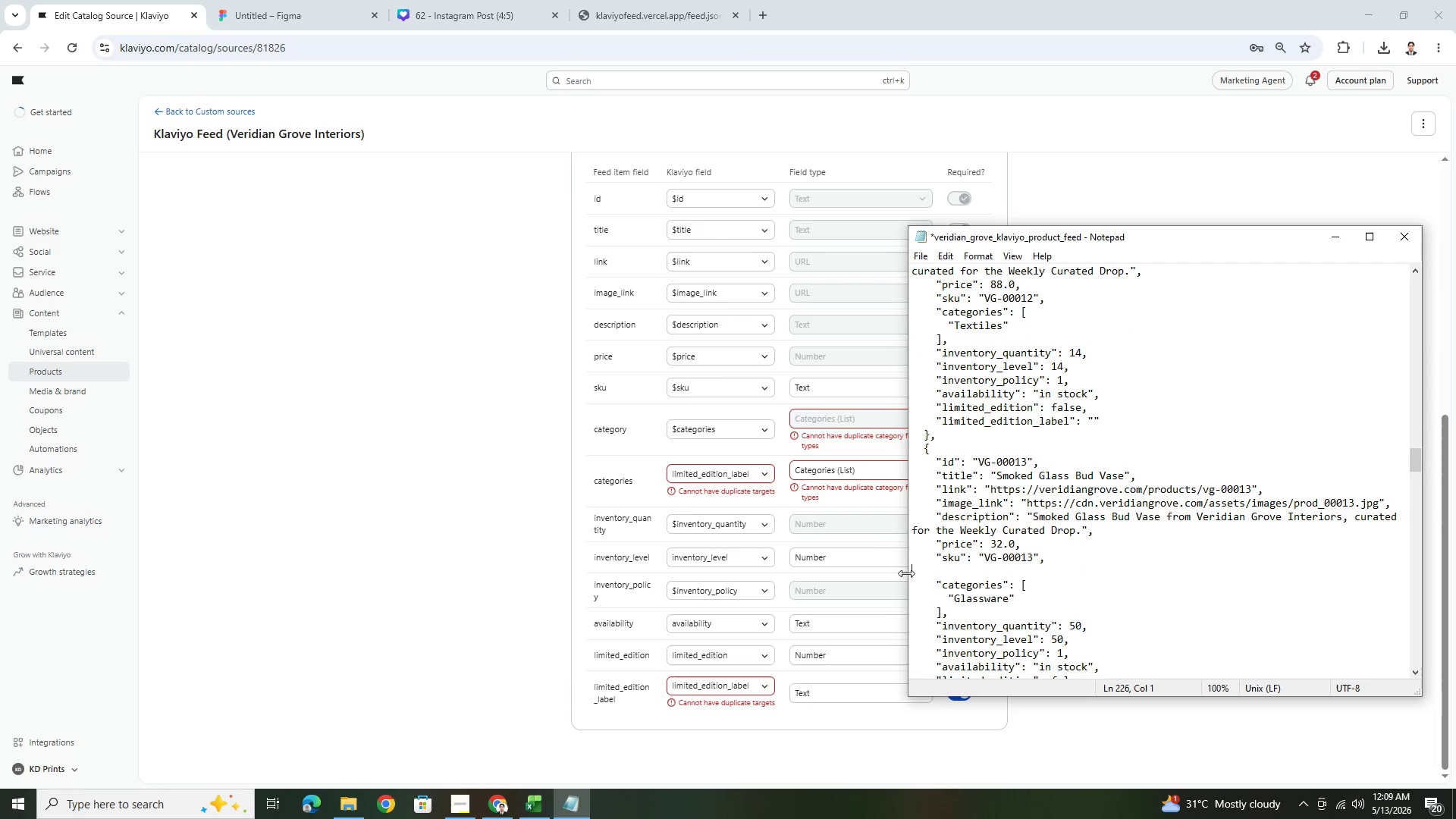 
key(Backspace)
 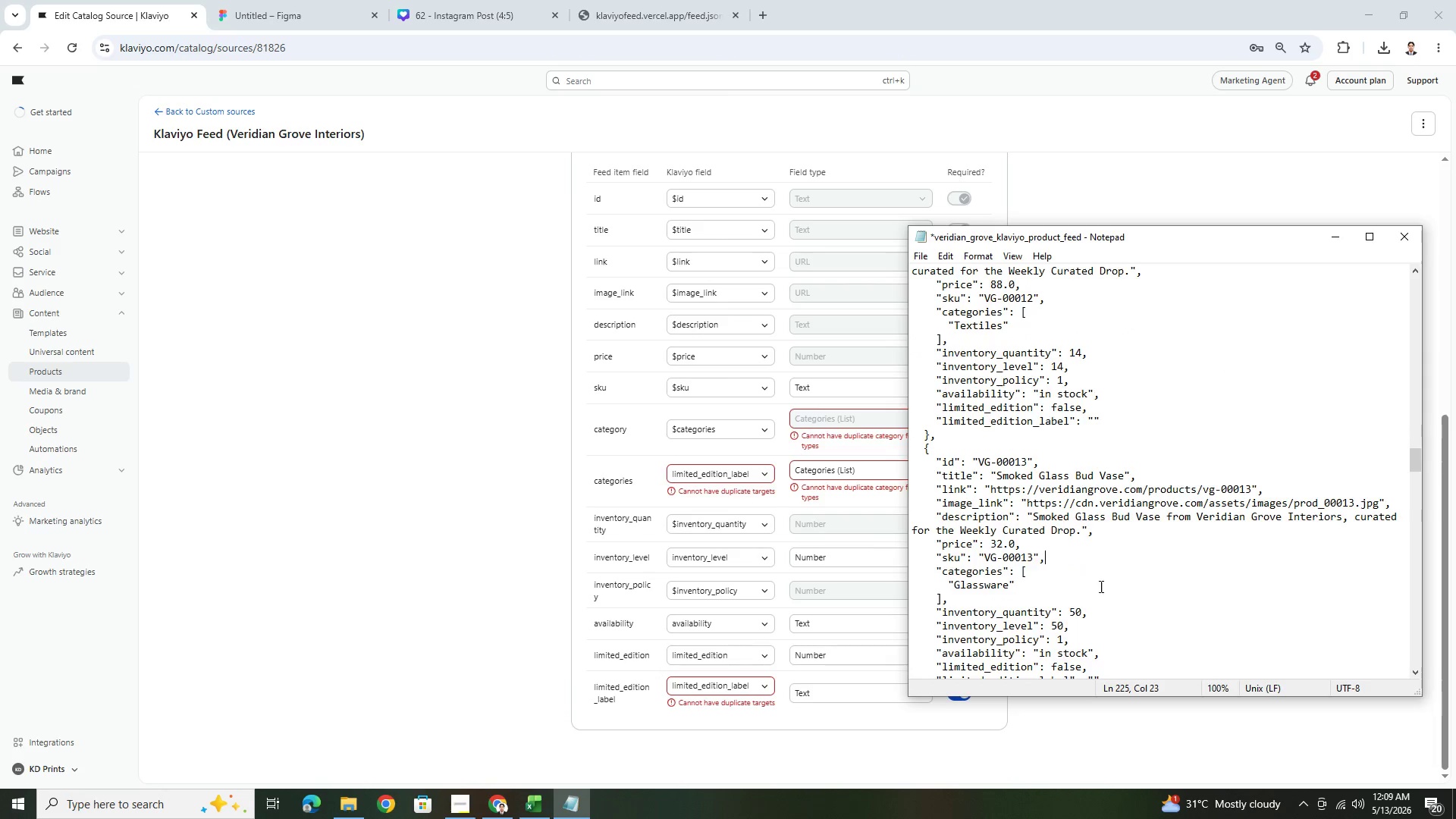 
scroll: coordinate [1123, 587], scroll_direction: down, amount: 6.0
 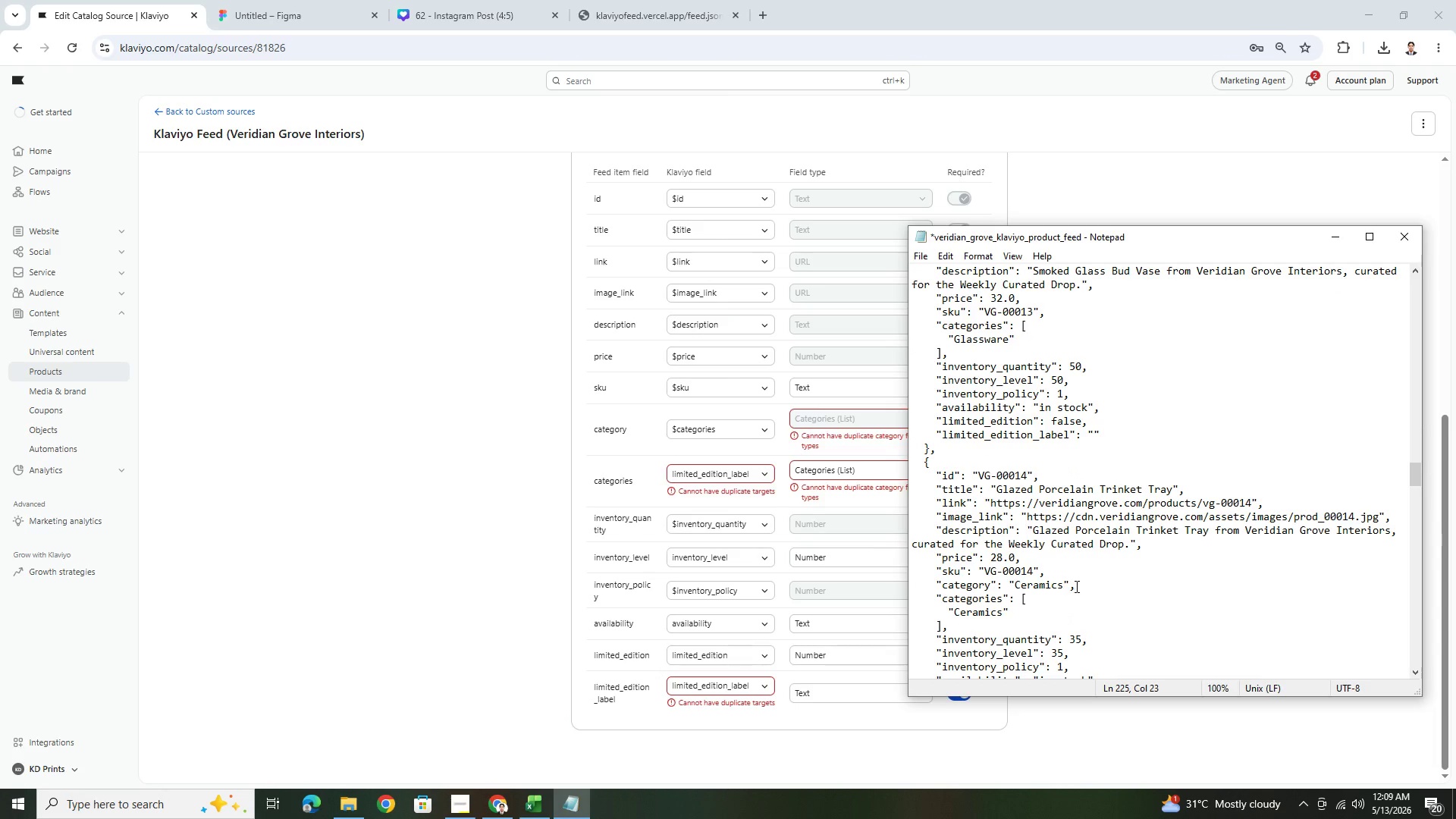 
left_click_drag(start_coordinate=[1075, 586], to_coordinate=[912, 587])
 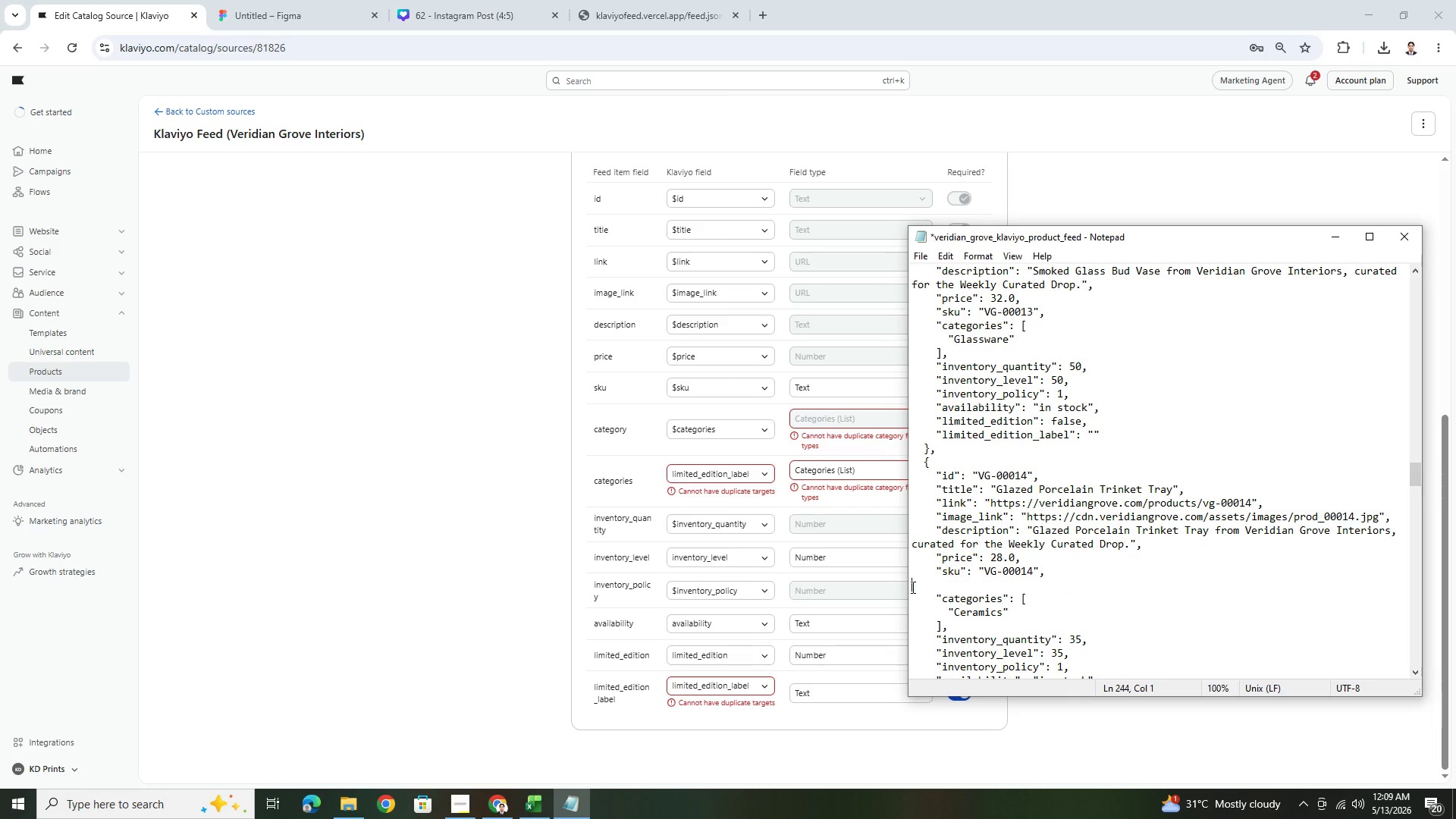 
key(Backspace)
 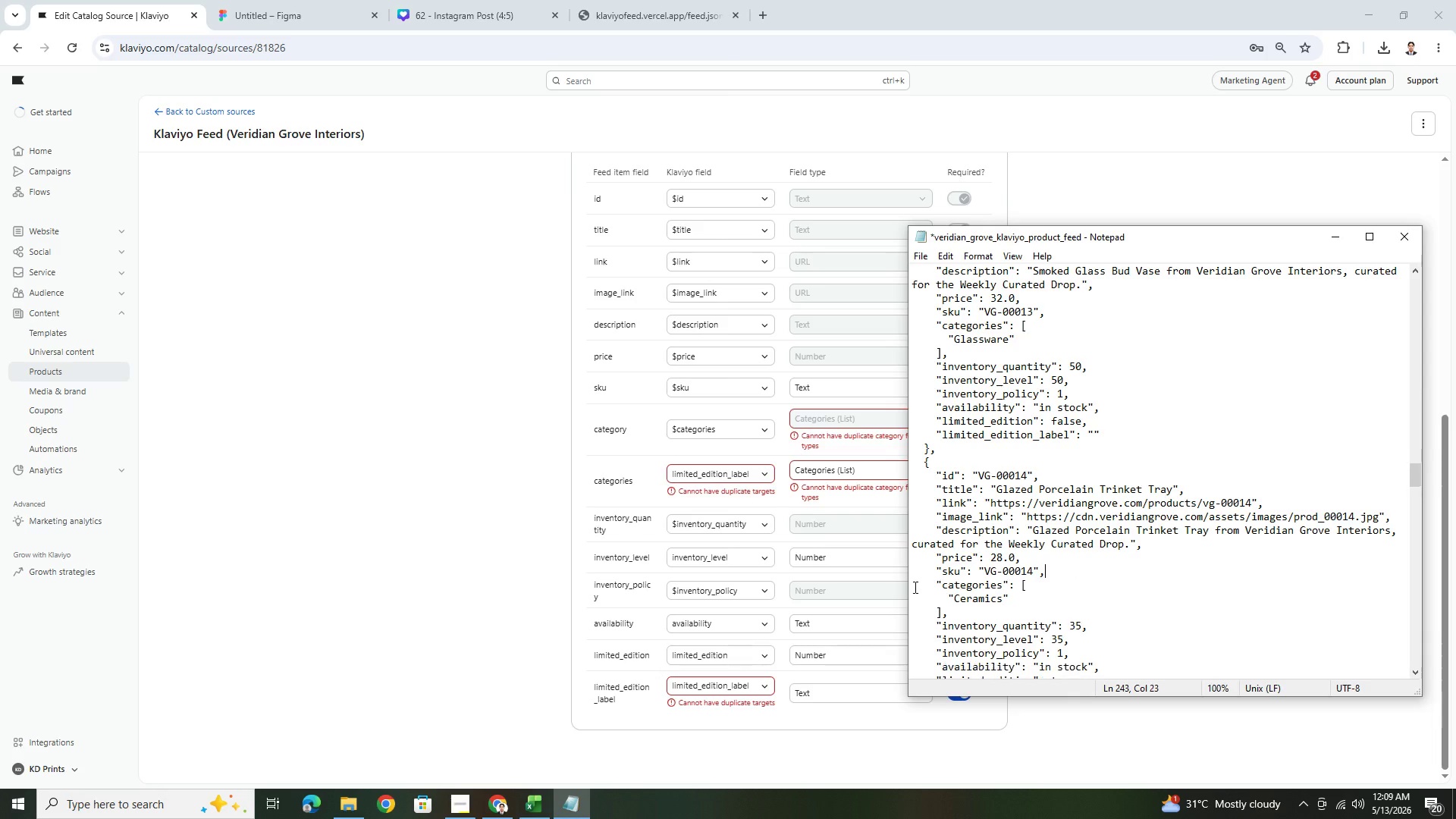 
key(Backspace)
 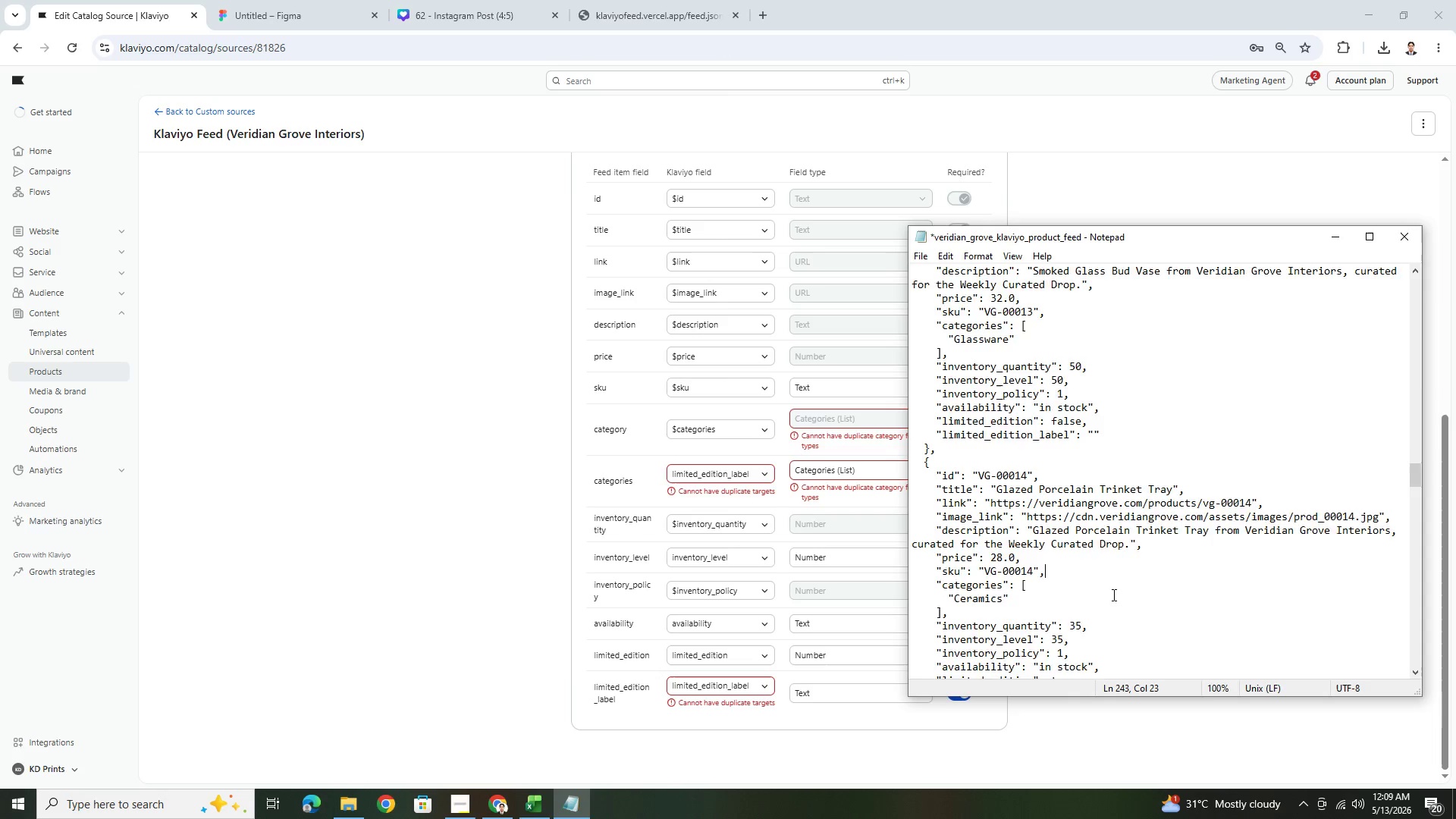 
scroll: coordinate [1114, 594], scroll_direction: down, amount: 6.0
 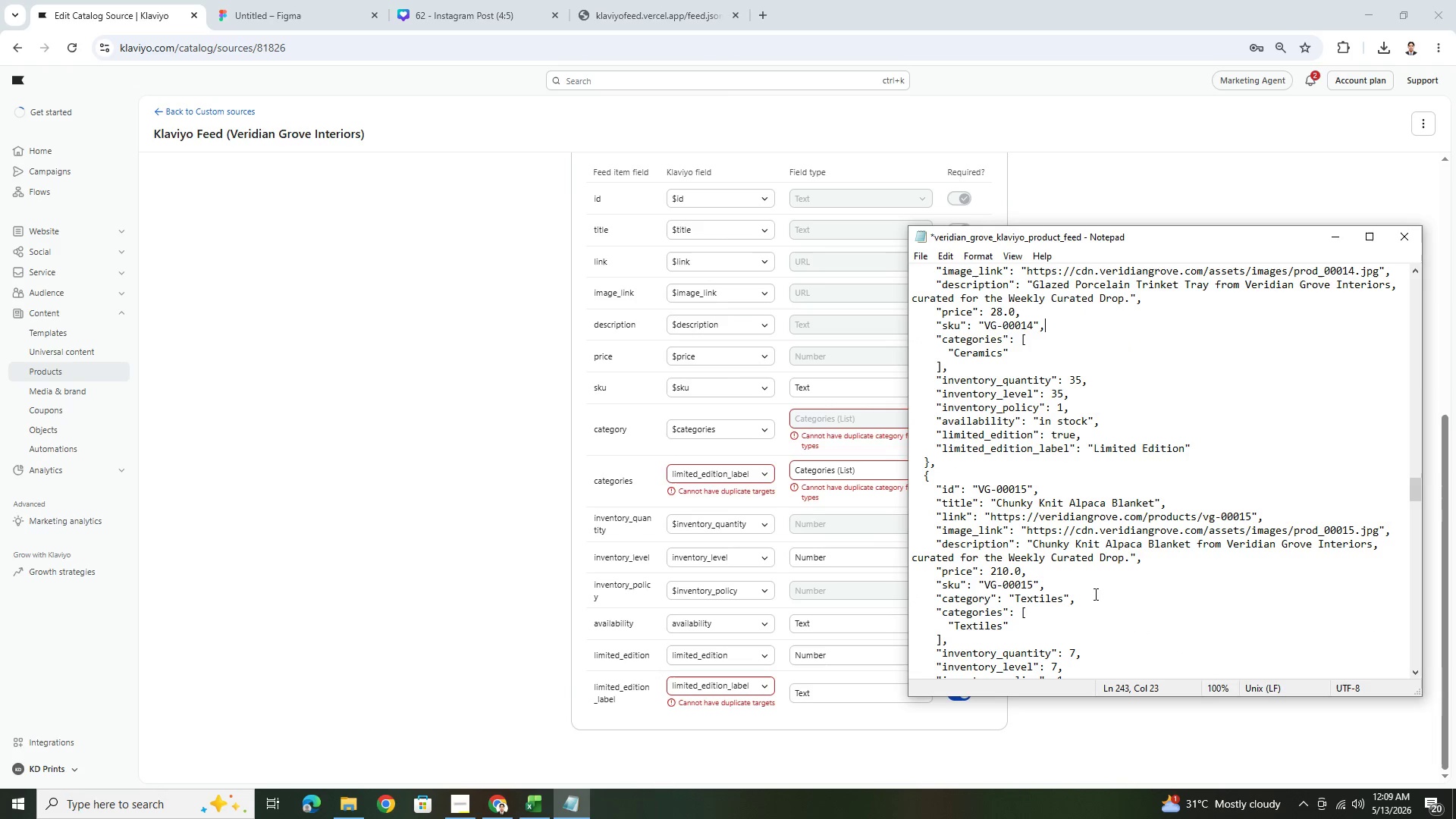 
left_click_drag(start_coordinate=[1090, 595], to_coordinate=[899, 601])
 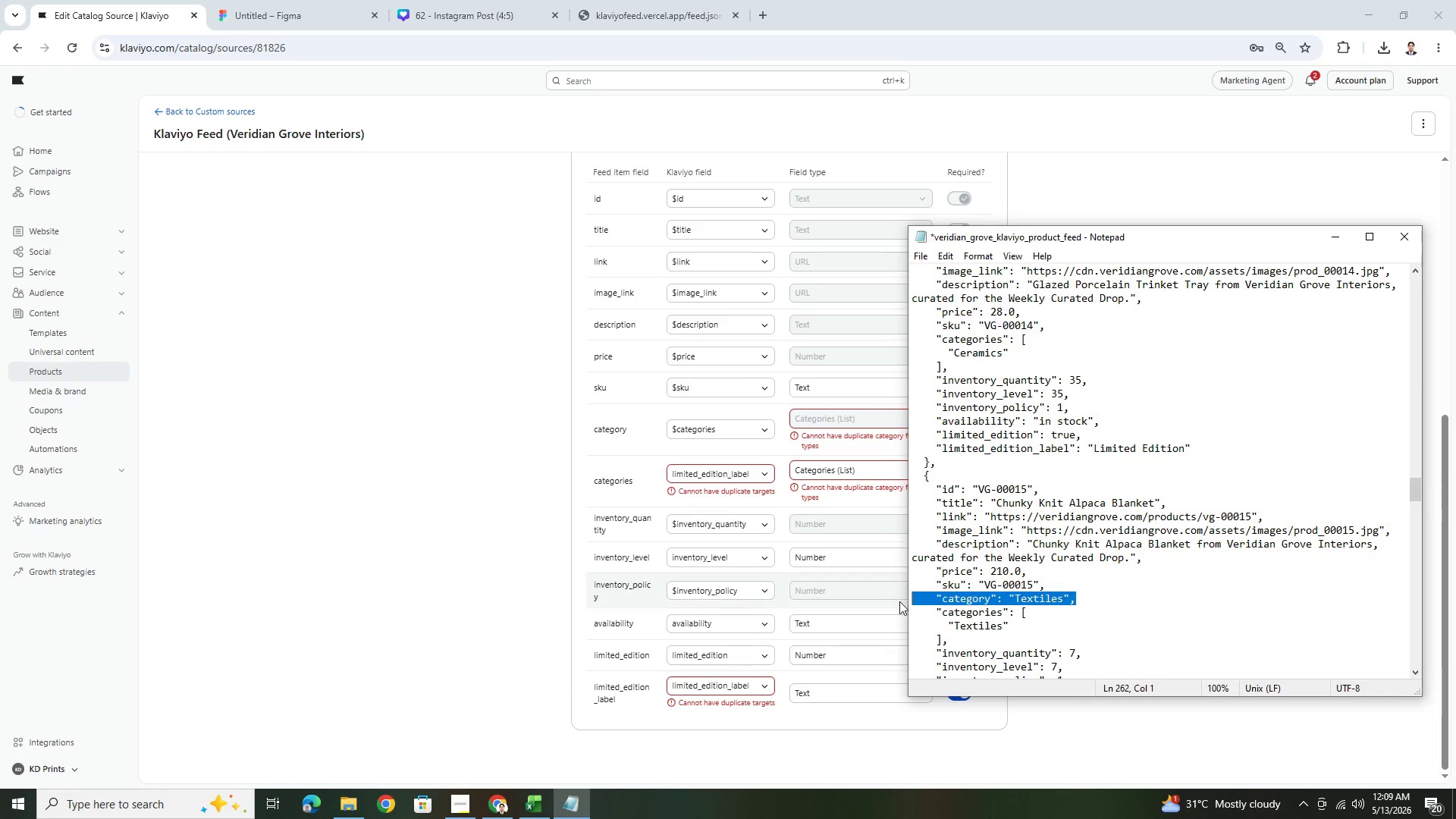 
key(Backspace)
 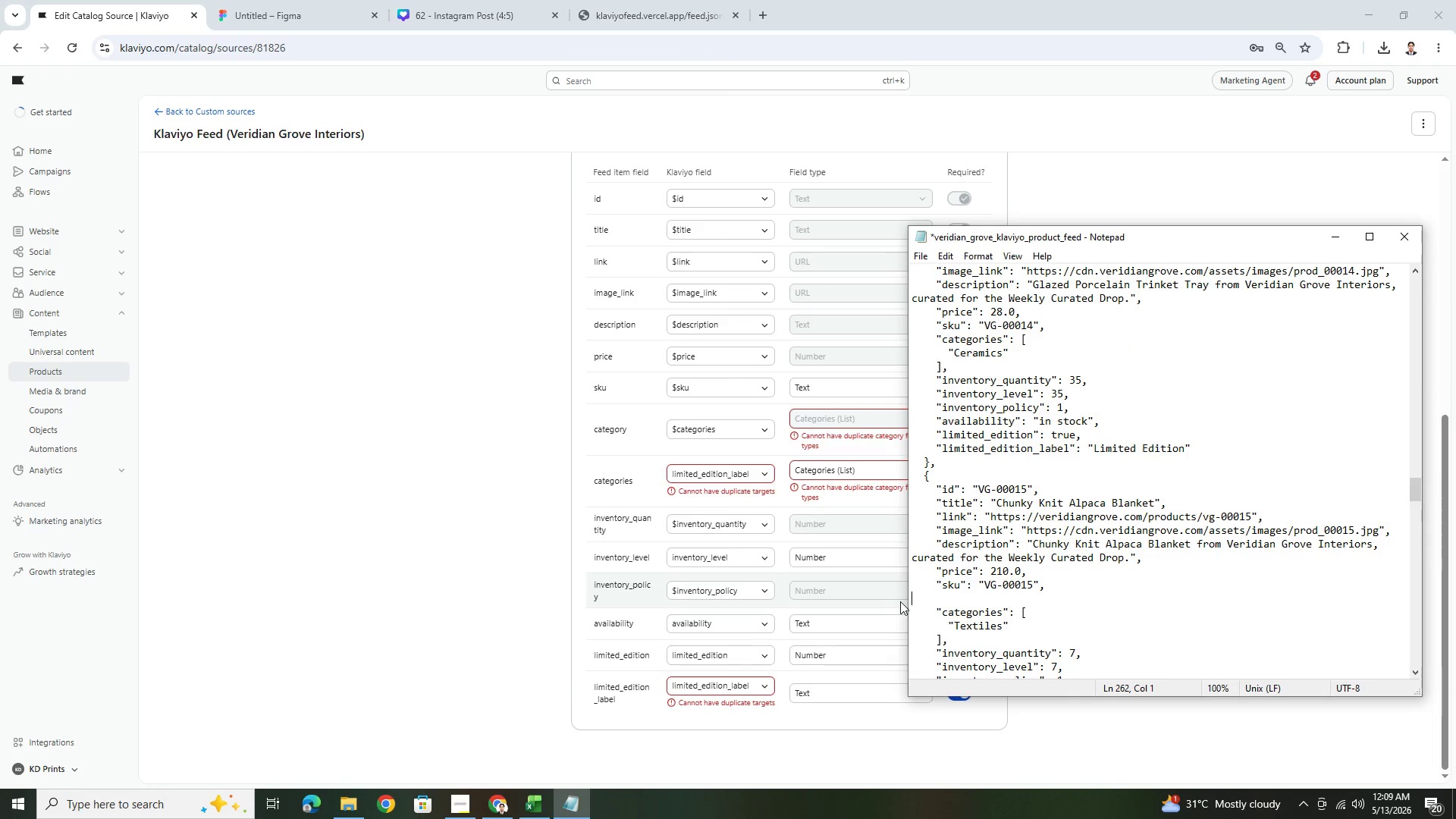 
key(Backspace)
 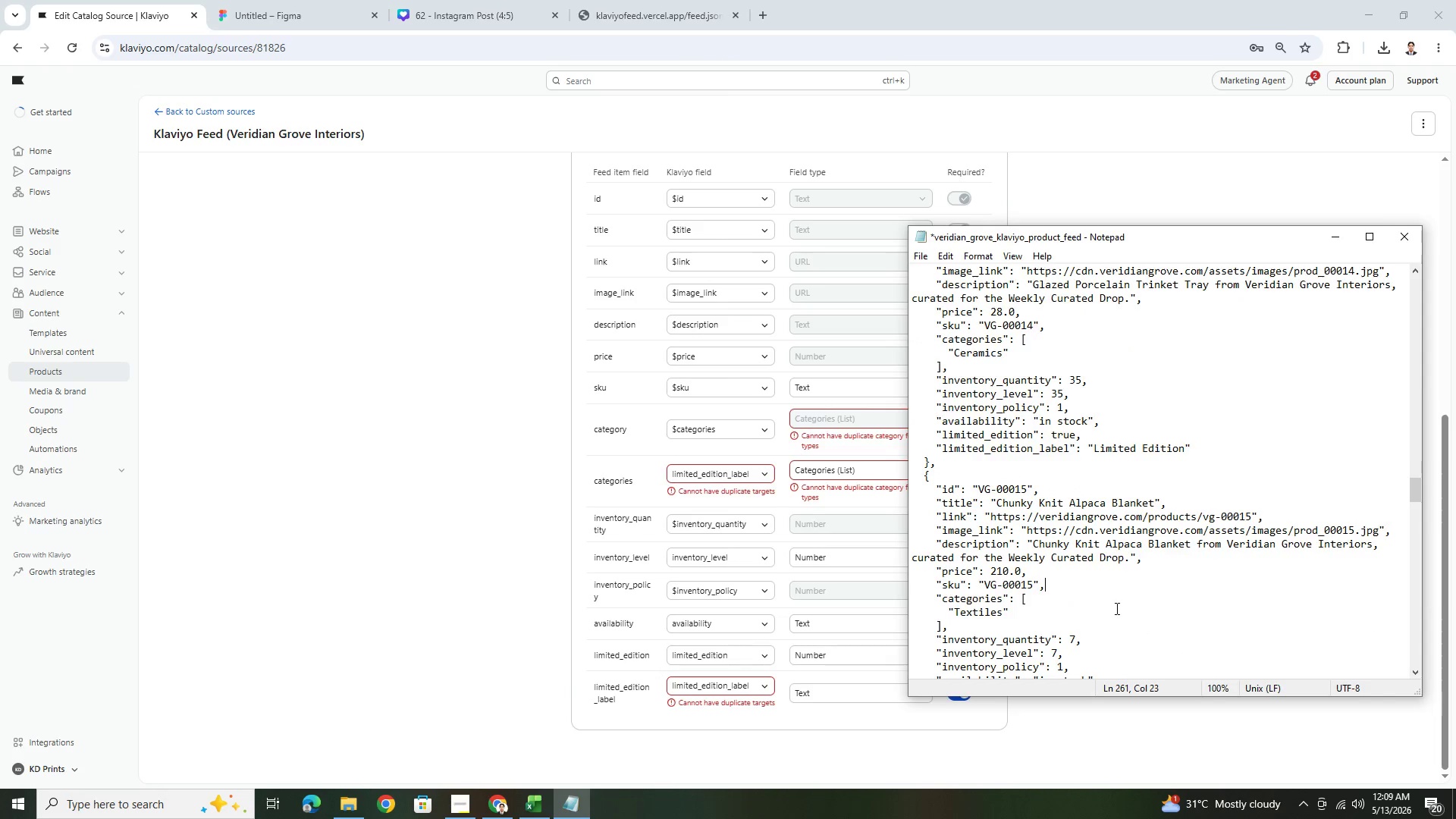 
scroll: coordinate [1119, 606], scroll_direction: down, amount: 5.0
 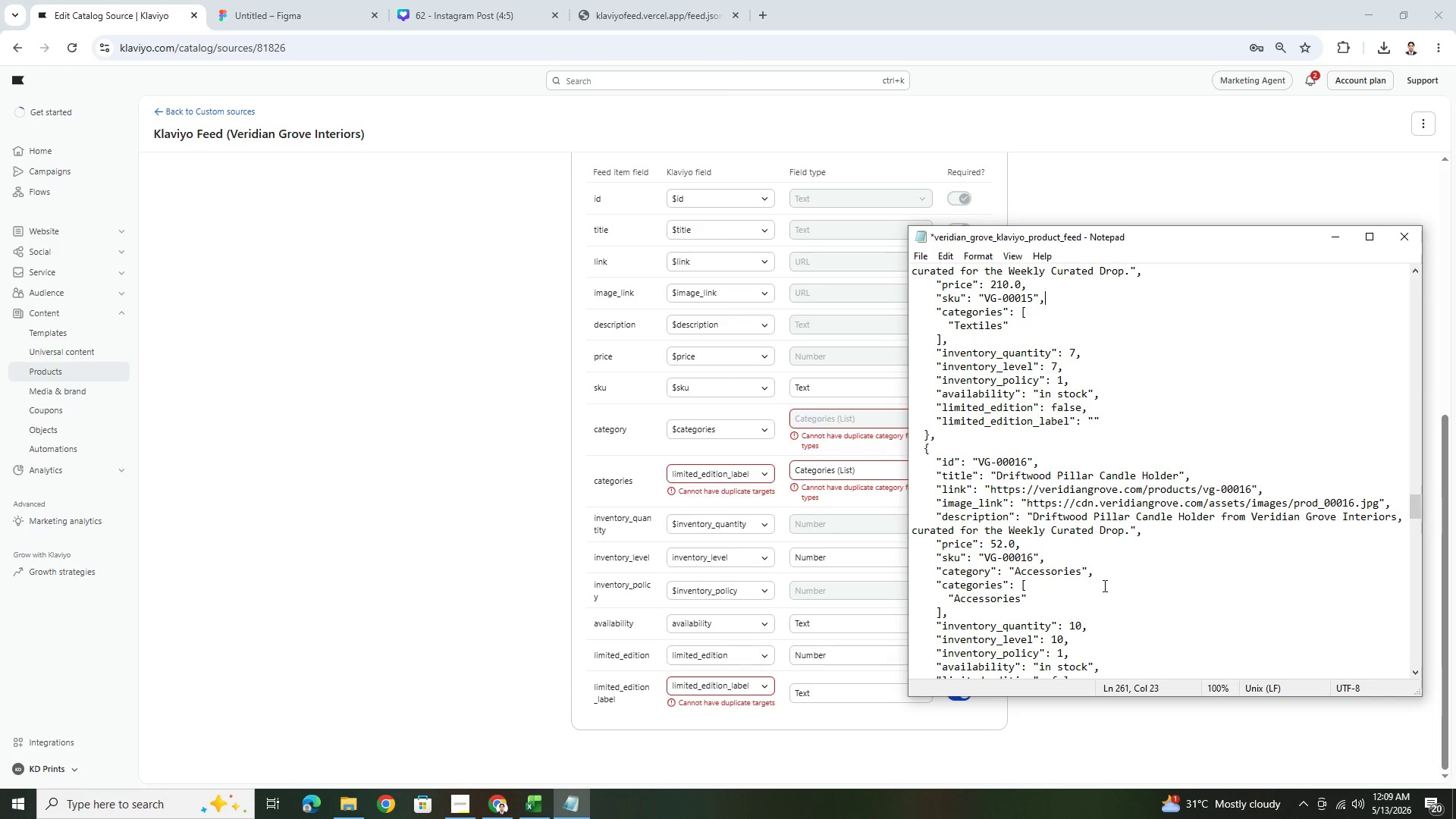 
left_click_drag(start_coordinate=[1100, 576], to_coordinate=[910, 576])
 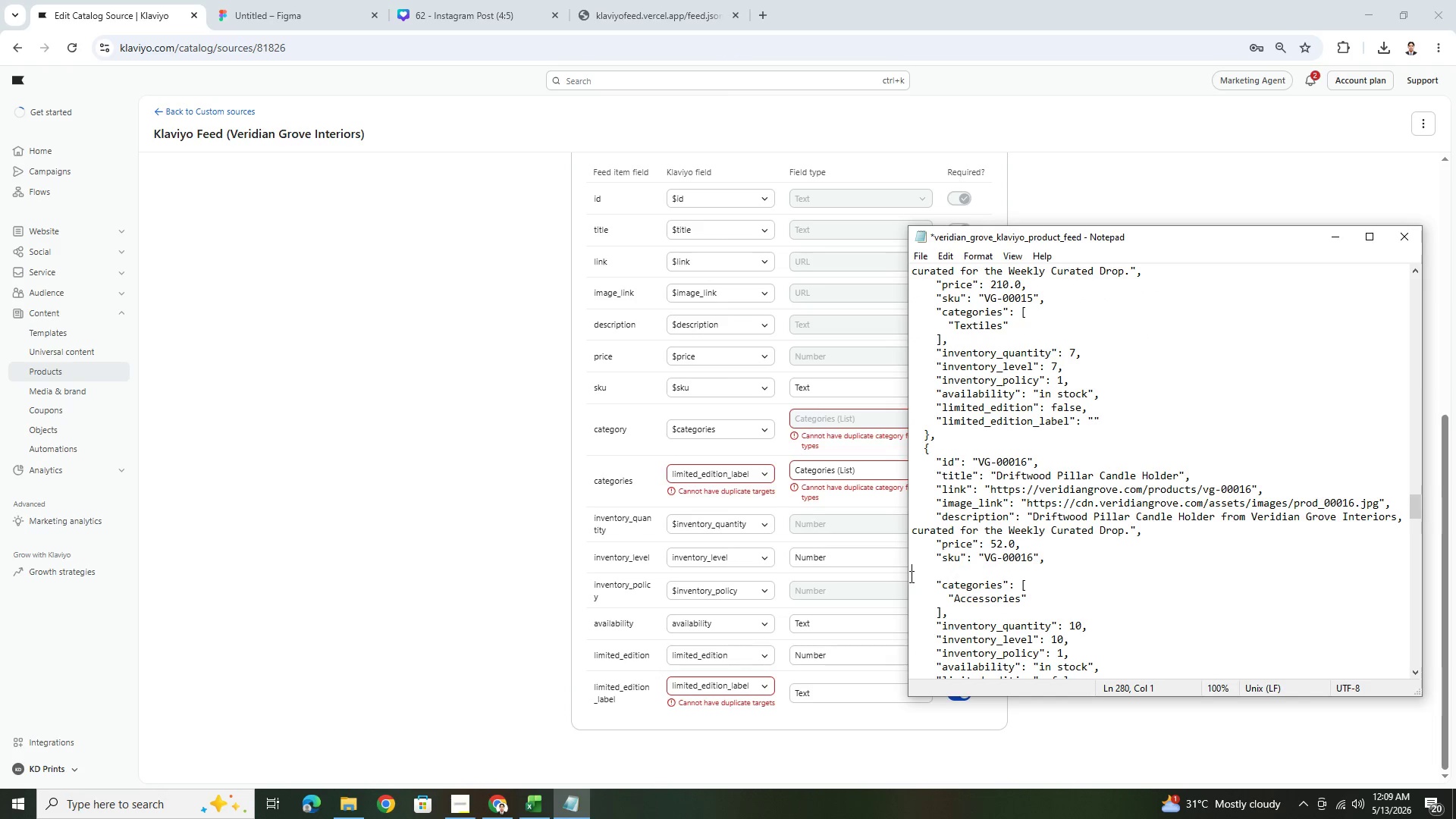 
key(Backspace)
 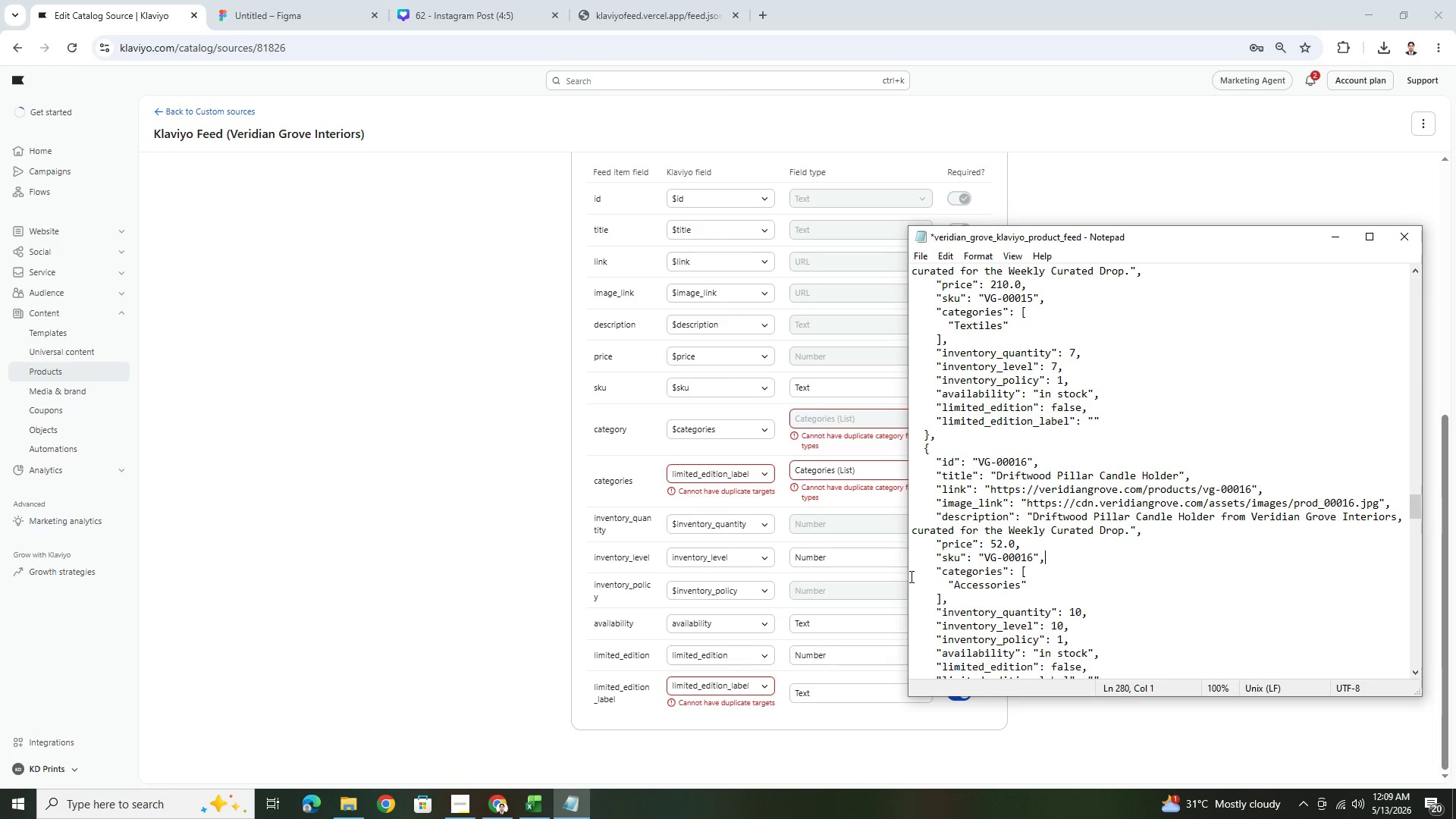 
key(Backspace)
 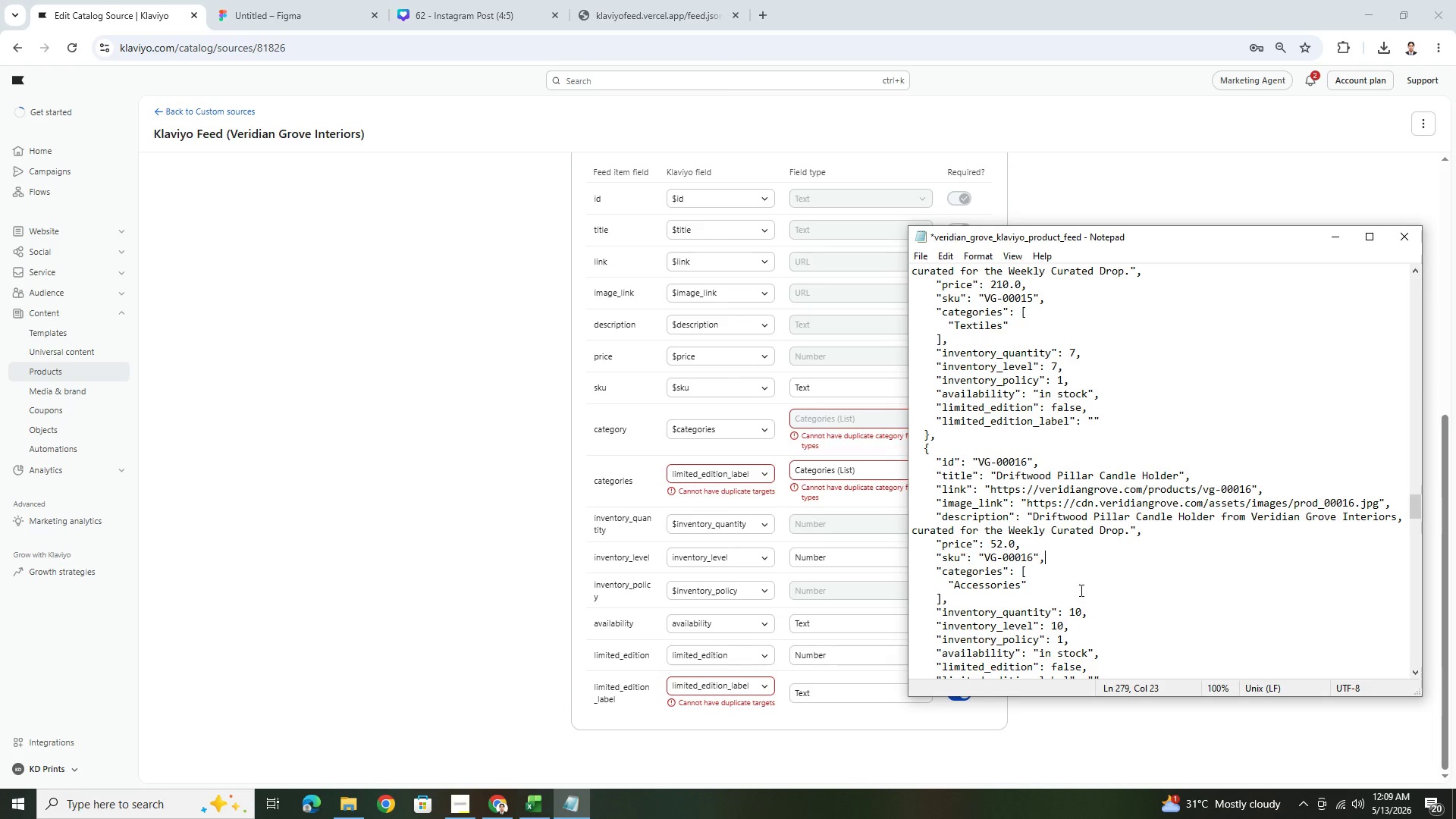 
scroll: coordinate [1109, 533], scroll_direction: down, amount: 4.0
 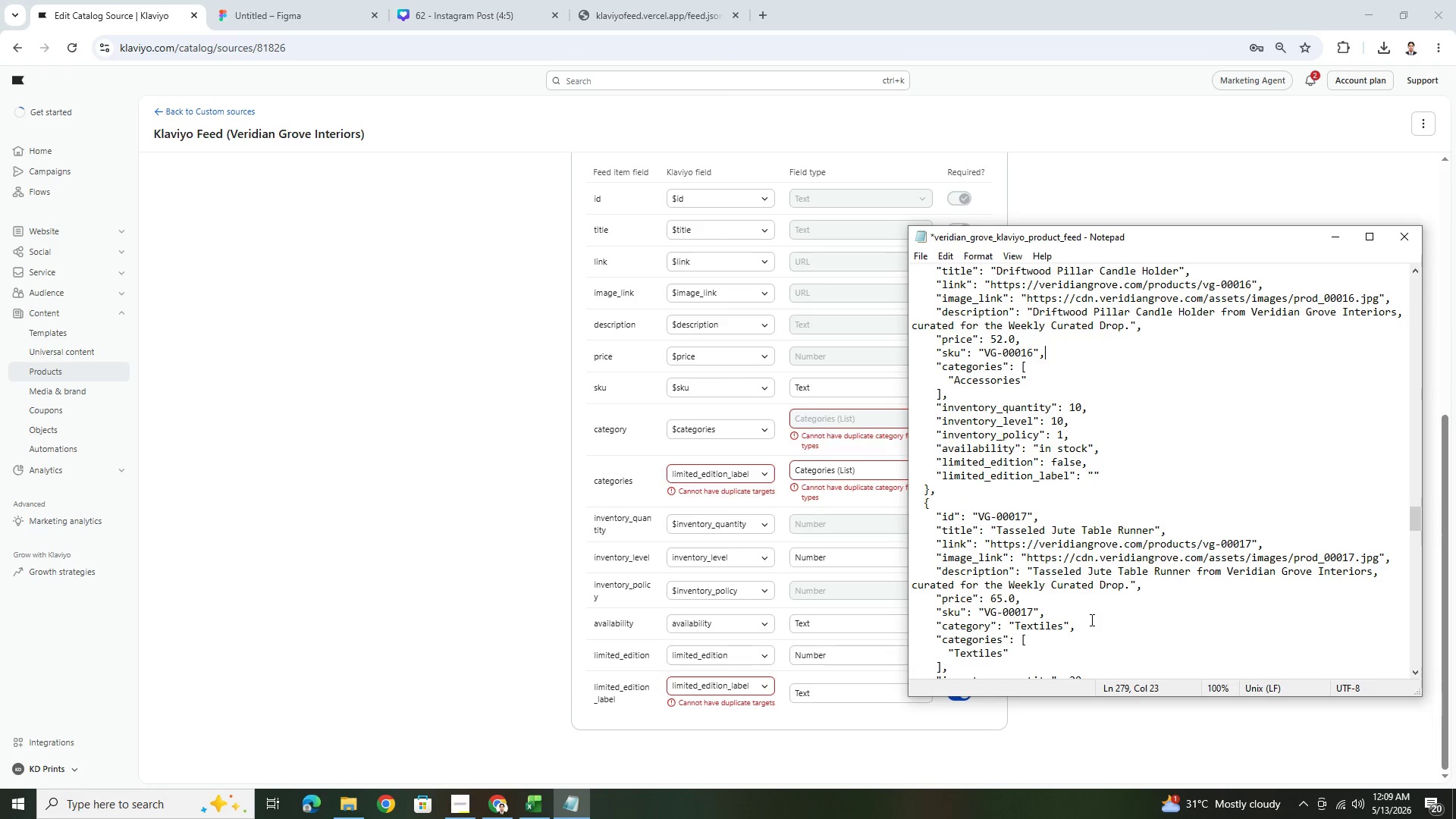 
left_click_drag(start_coordinate=[1085, 626], to_coordinate=[910, 627])
 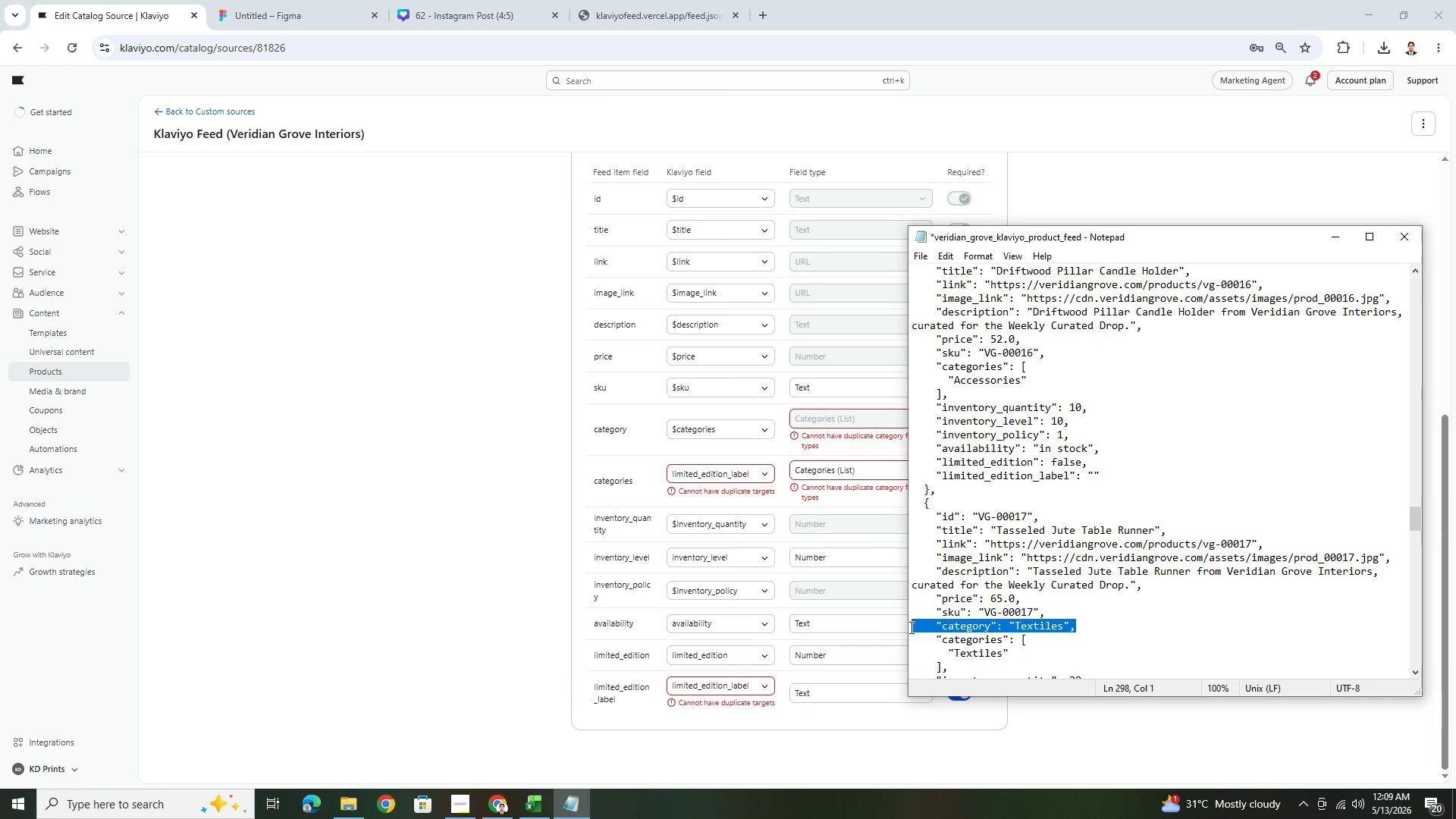 
key(Backspace)
 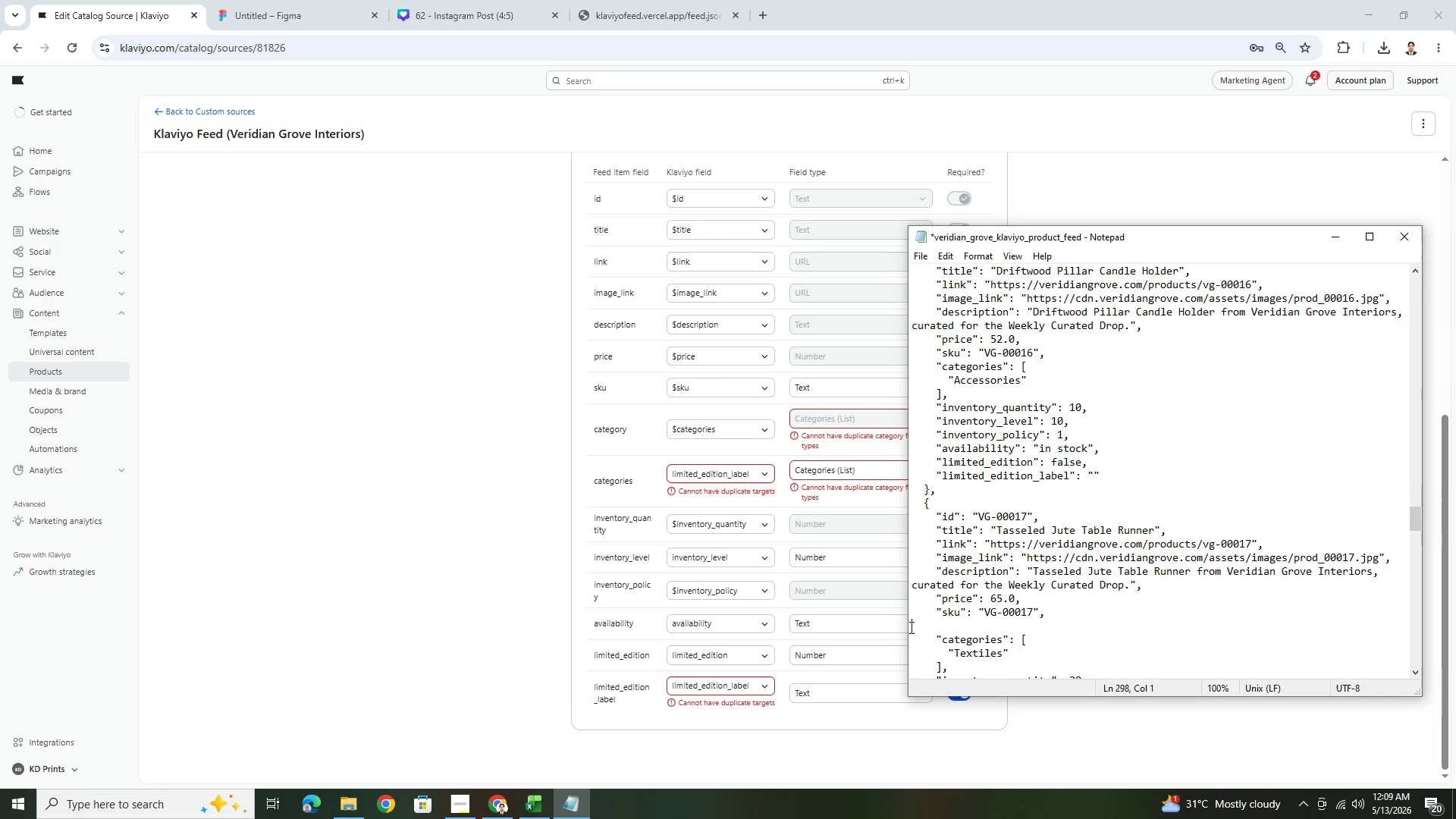 
key(Backspace)
 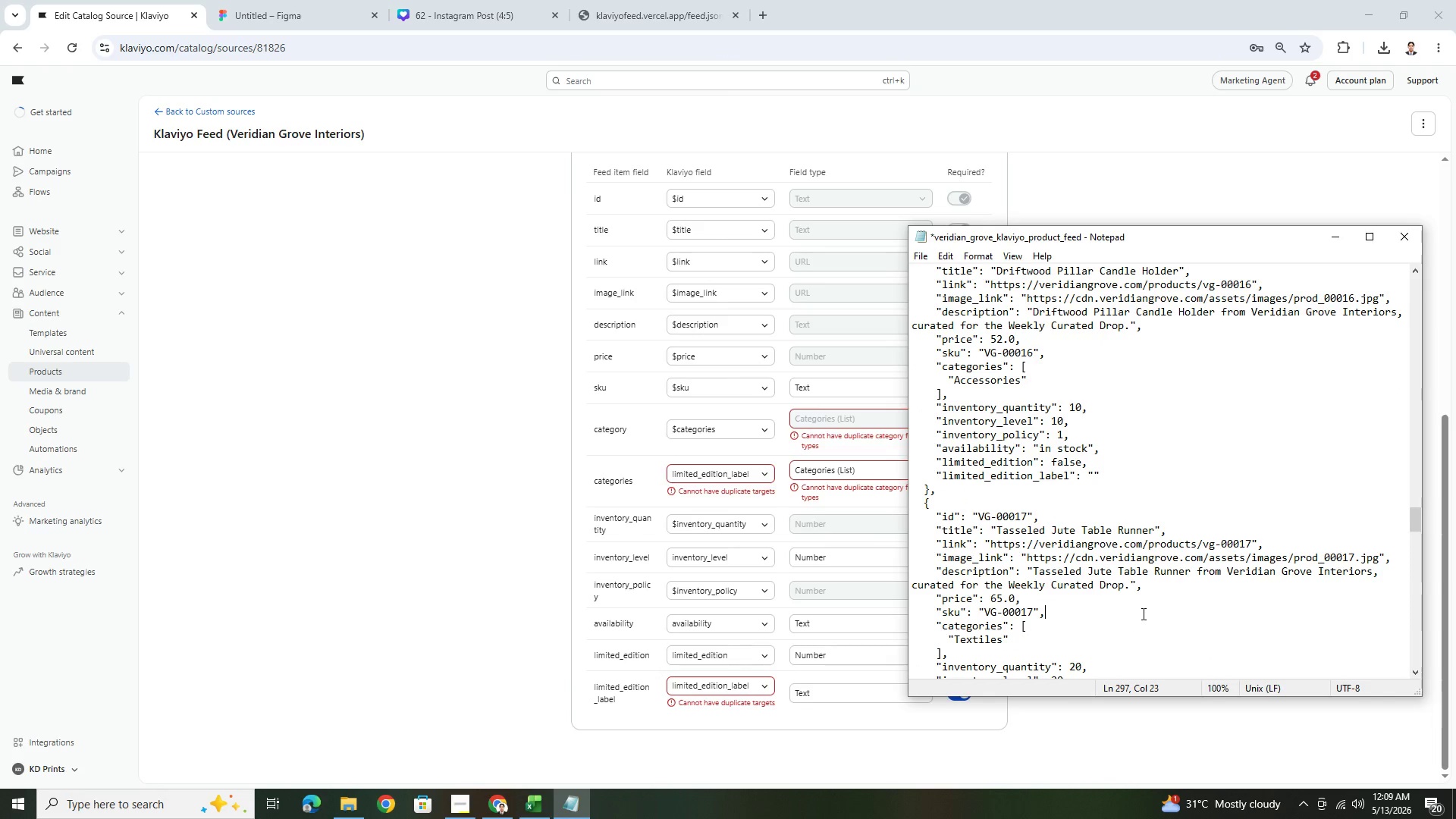 
scroll: coordinate [1125, 601], scroll_direction: down, amount: 8.0
 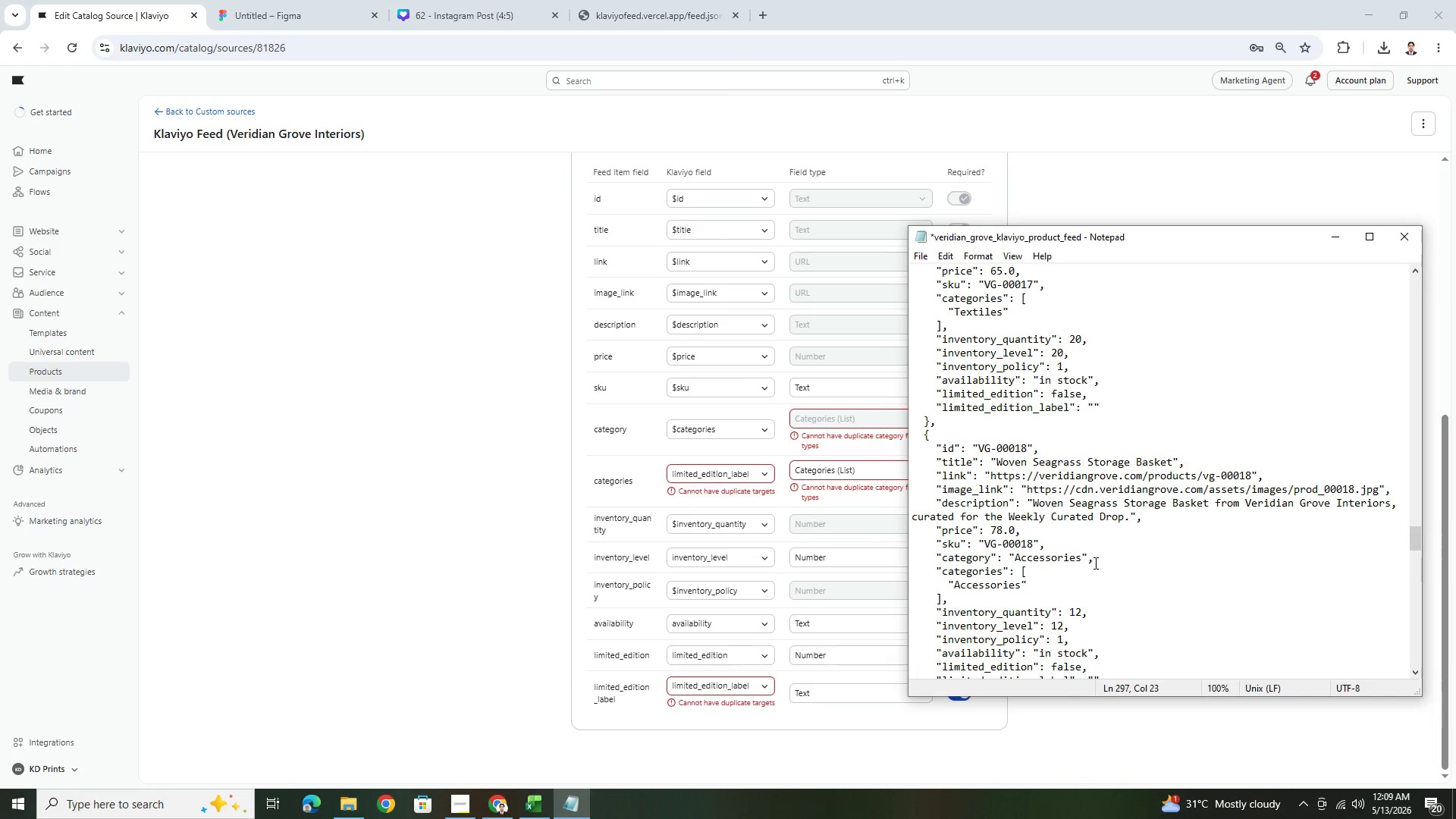 
left_click_drag(start_coordinate=[1094, 561], to_coordinate=[850, 560])
 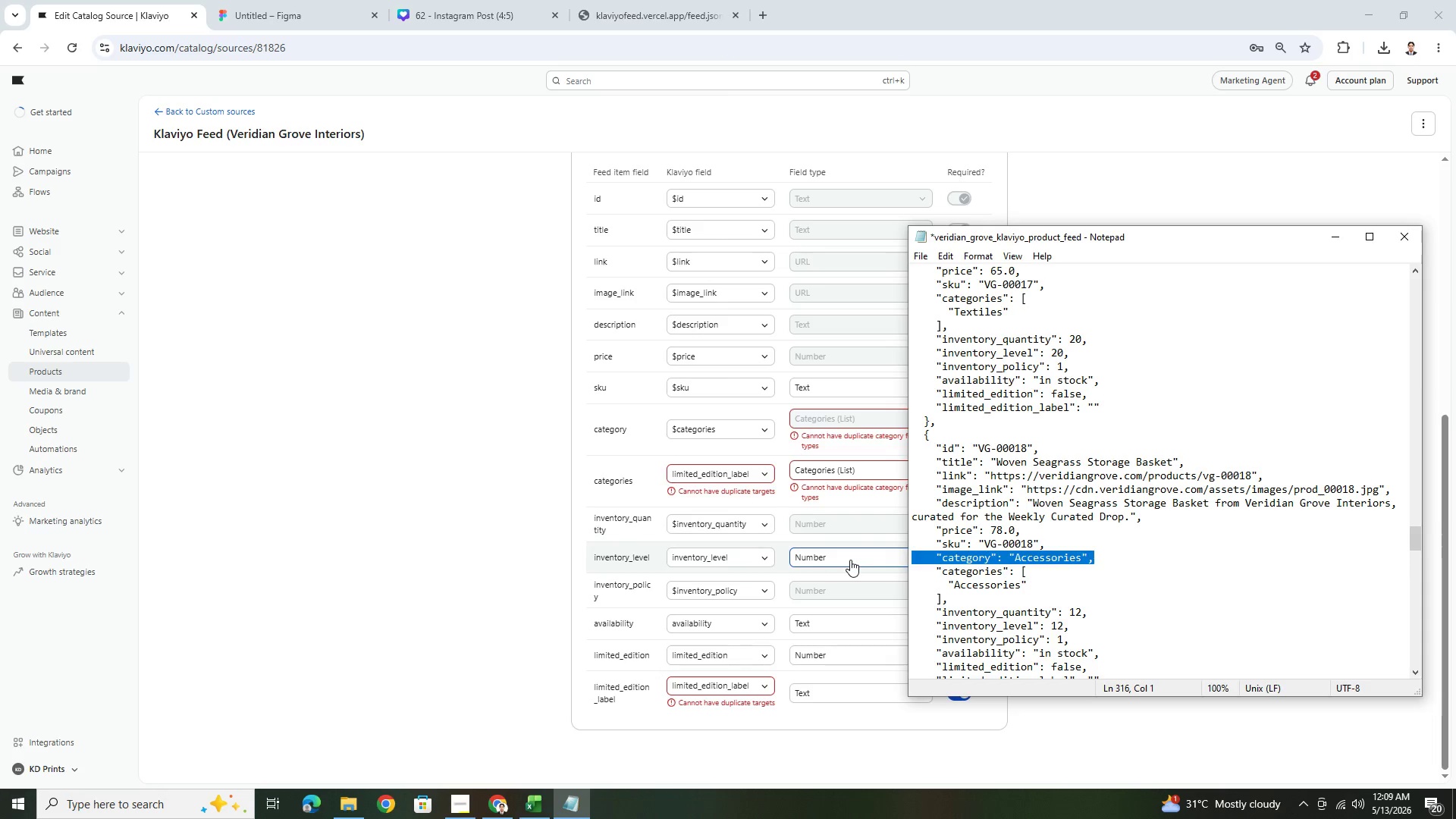 
key(Backspace)
 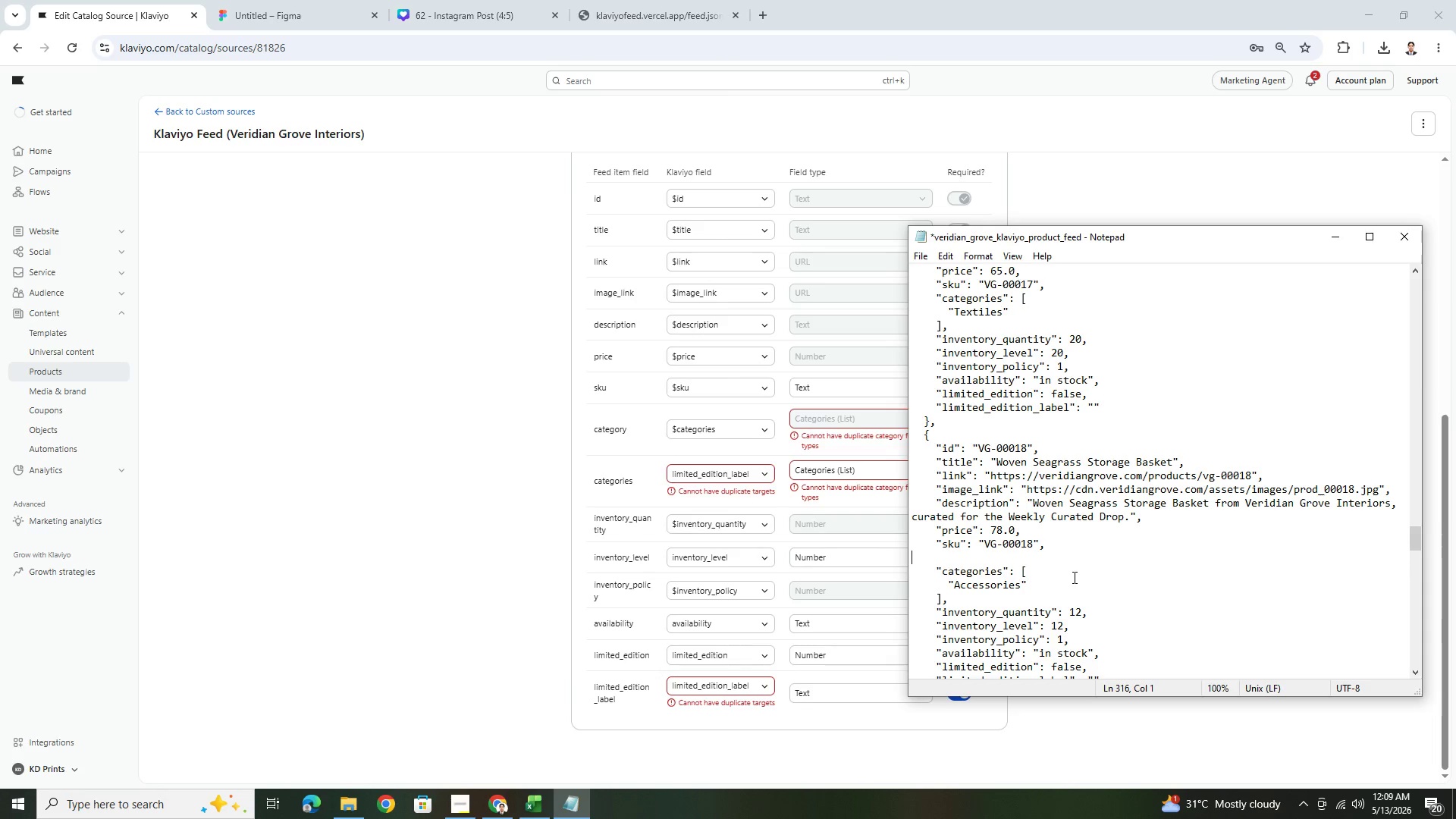 
key(Backspace)
 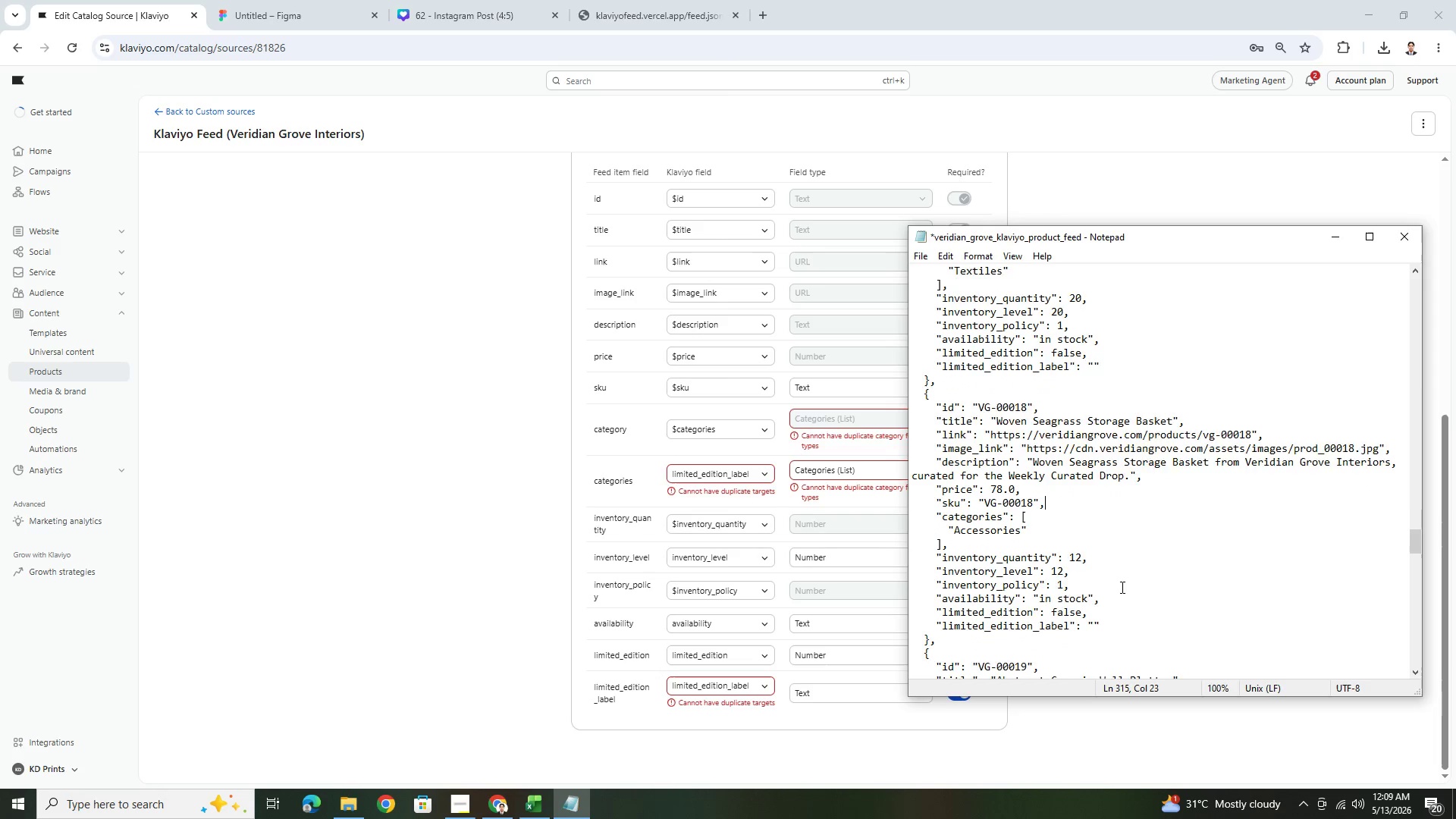 
scroll: coordinate [1100, 638], scroll_direction: down, amount: 8.0
 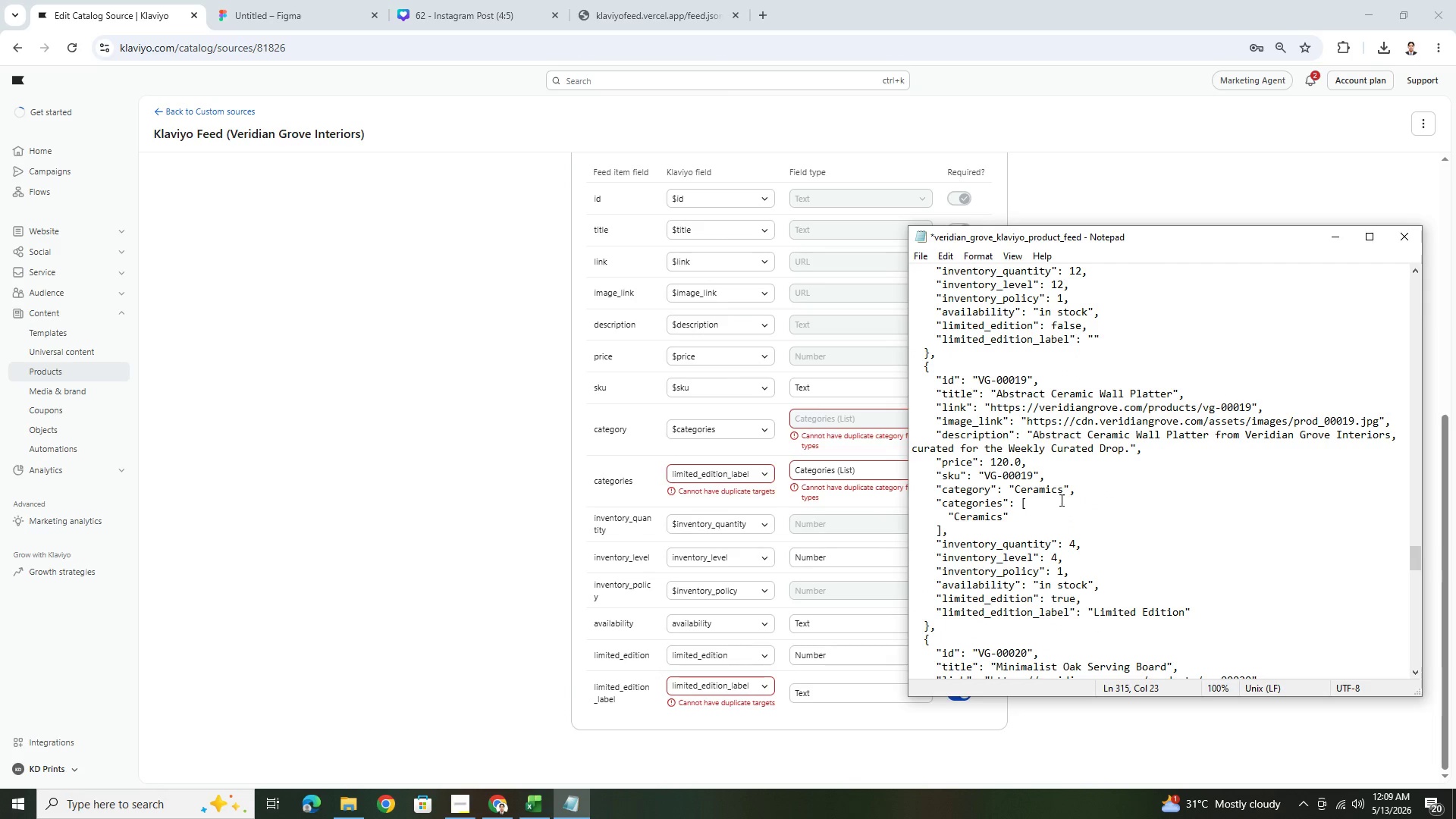 
left_click_drag(start_coordinate=[1076, 493], to_coordinate=[854, 494])
 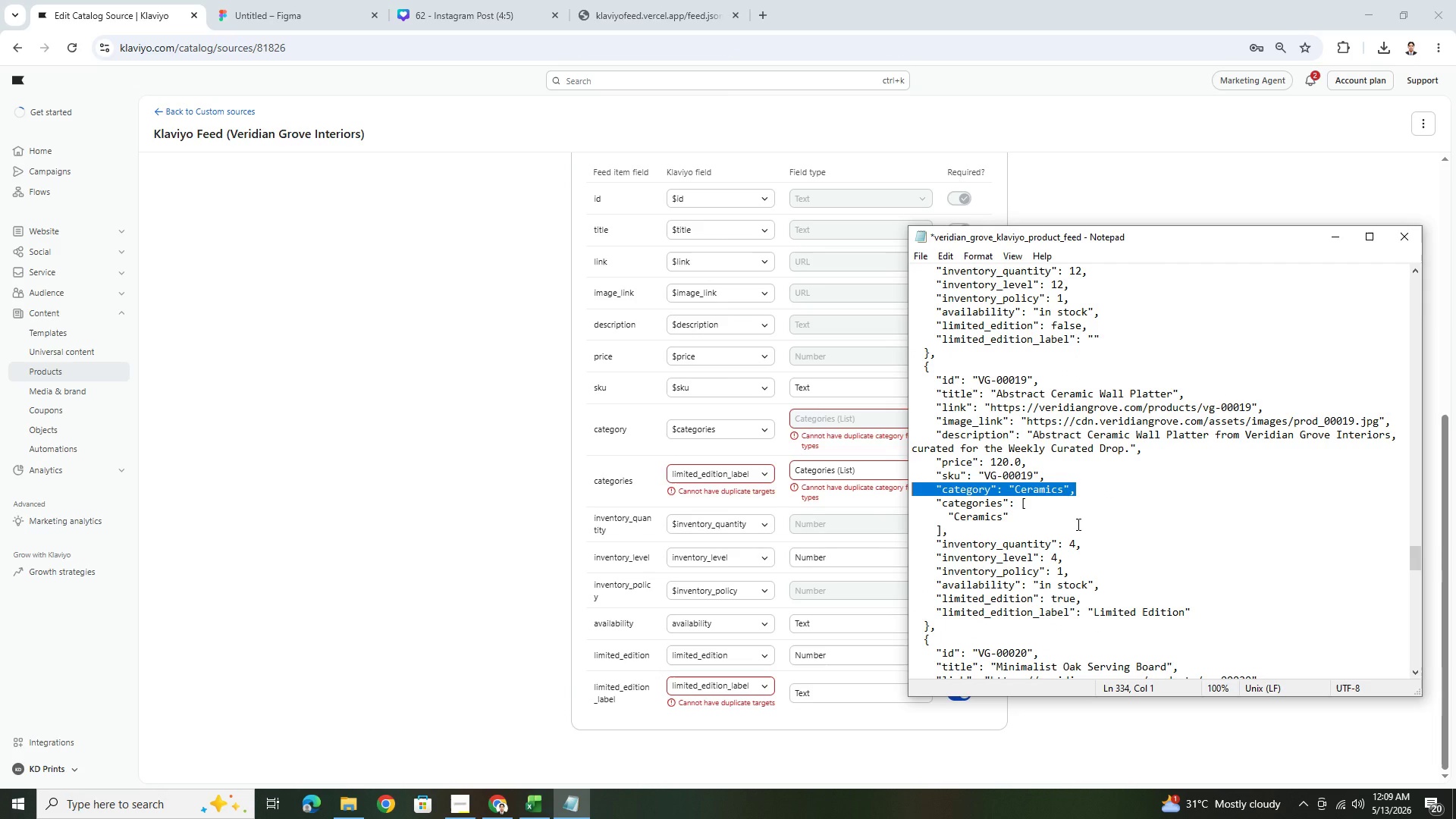 
key(Backspace)
 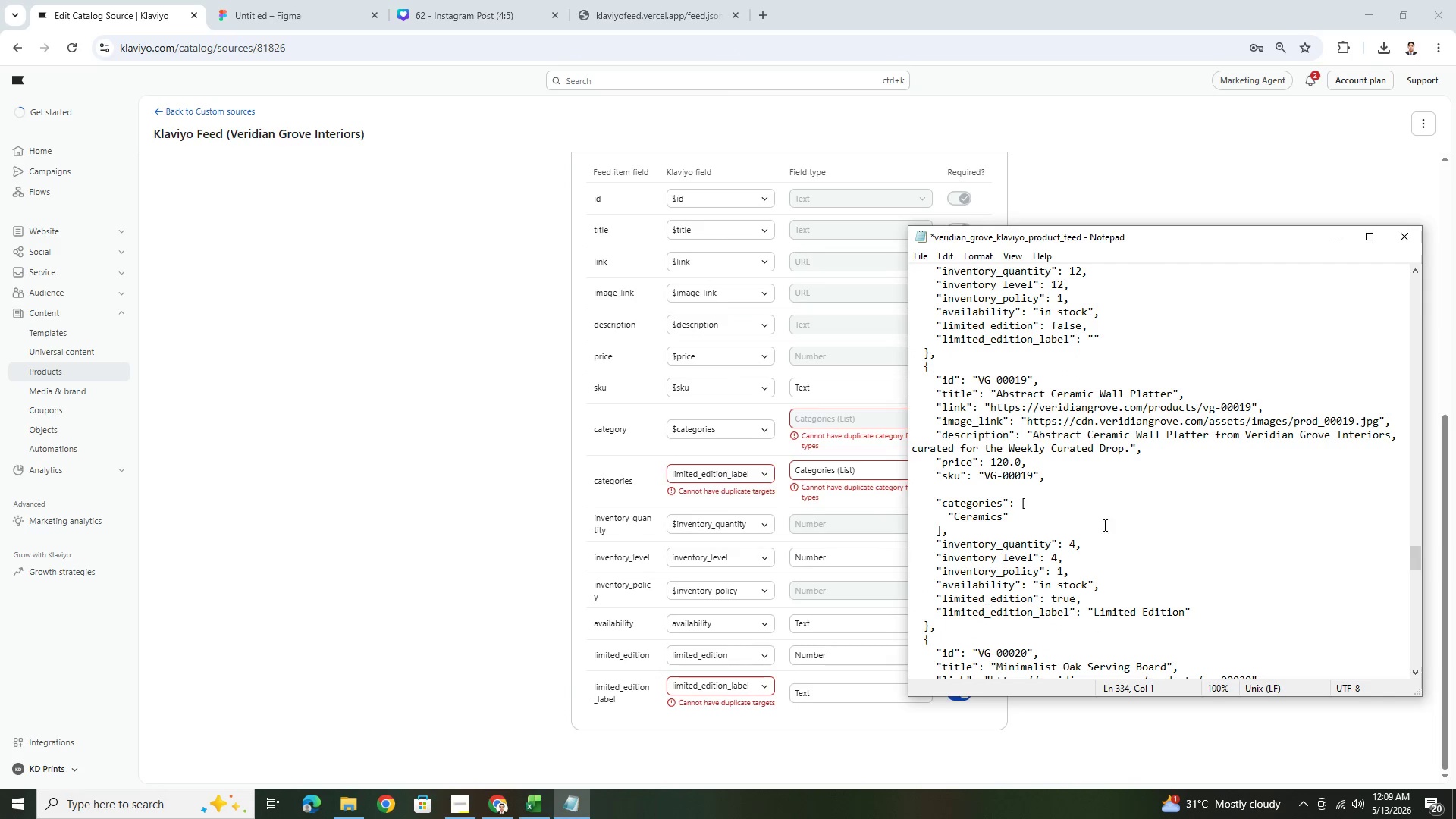 
key(Backspace)
 